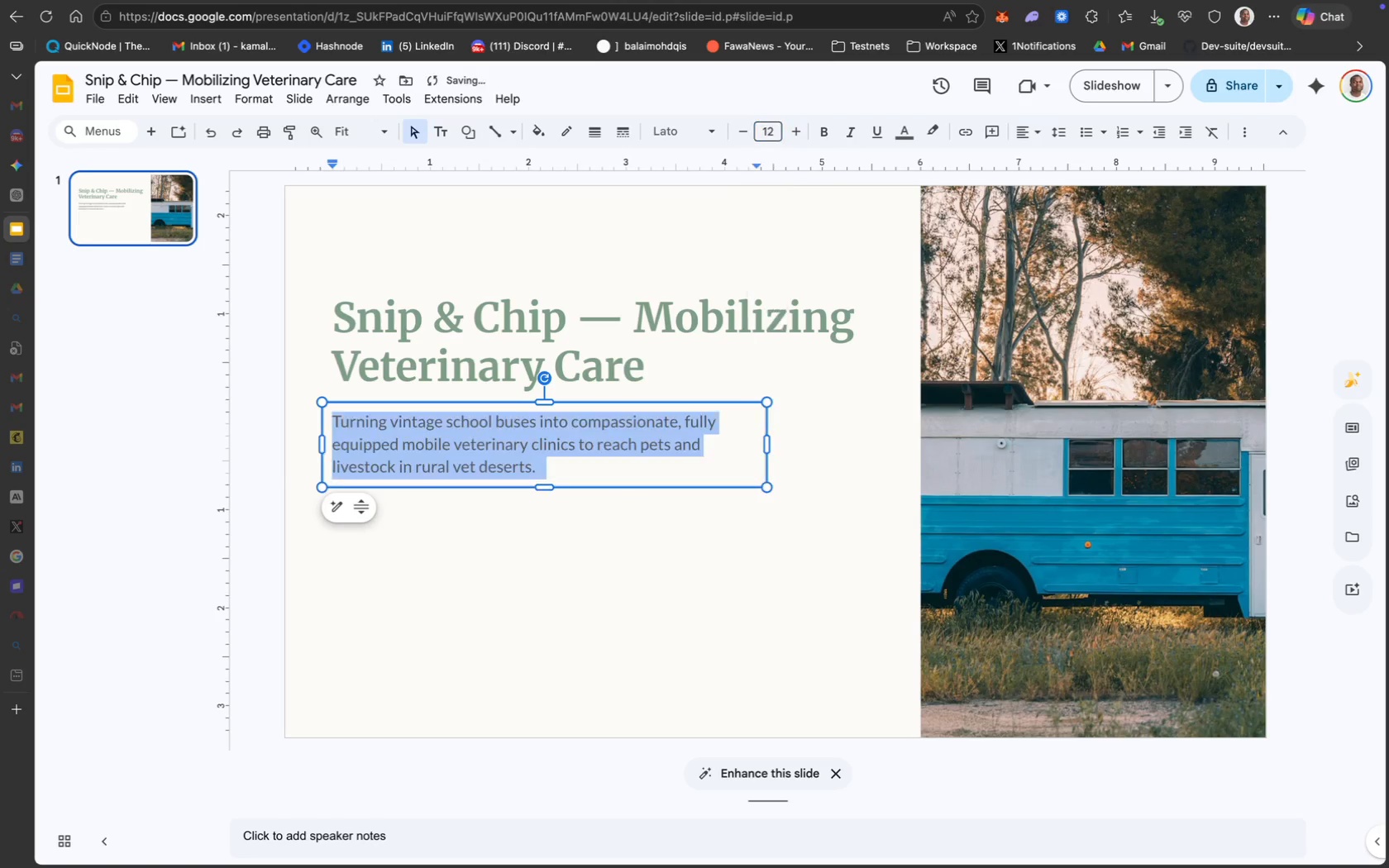 
key(Enter)
 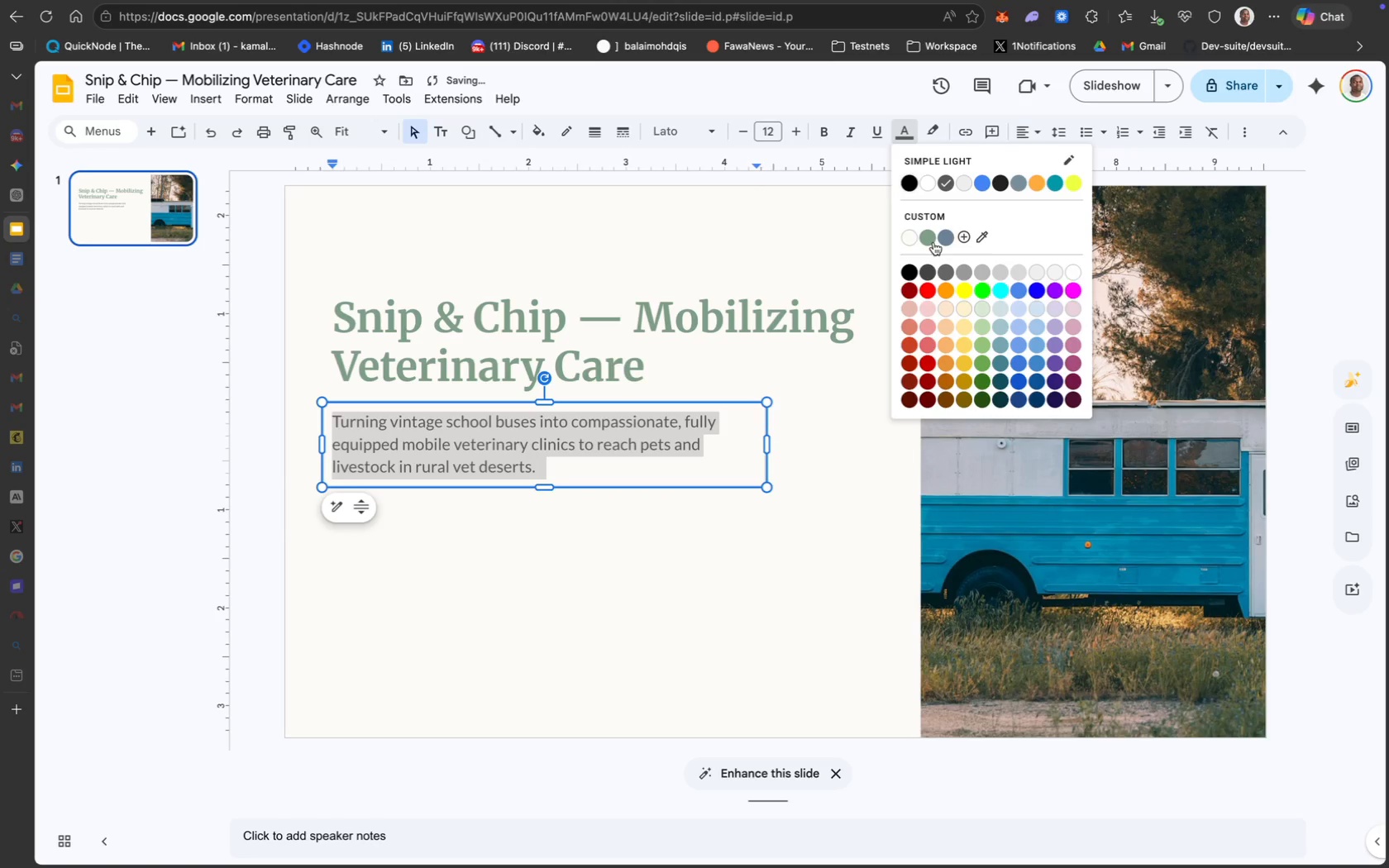 
left_click([932, 239])
 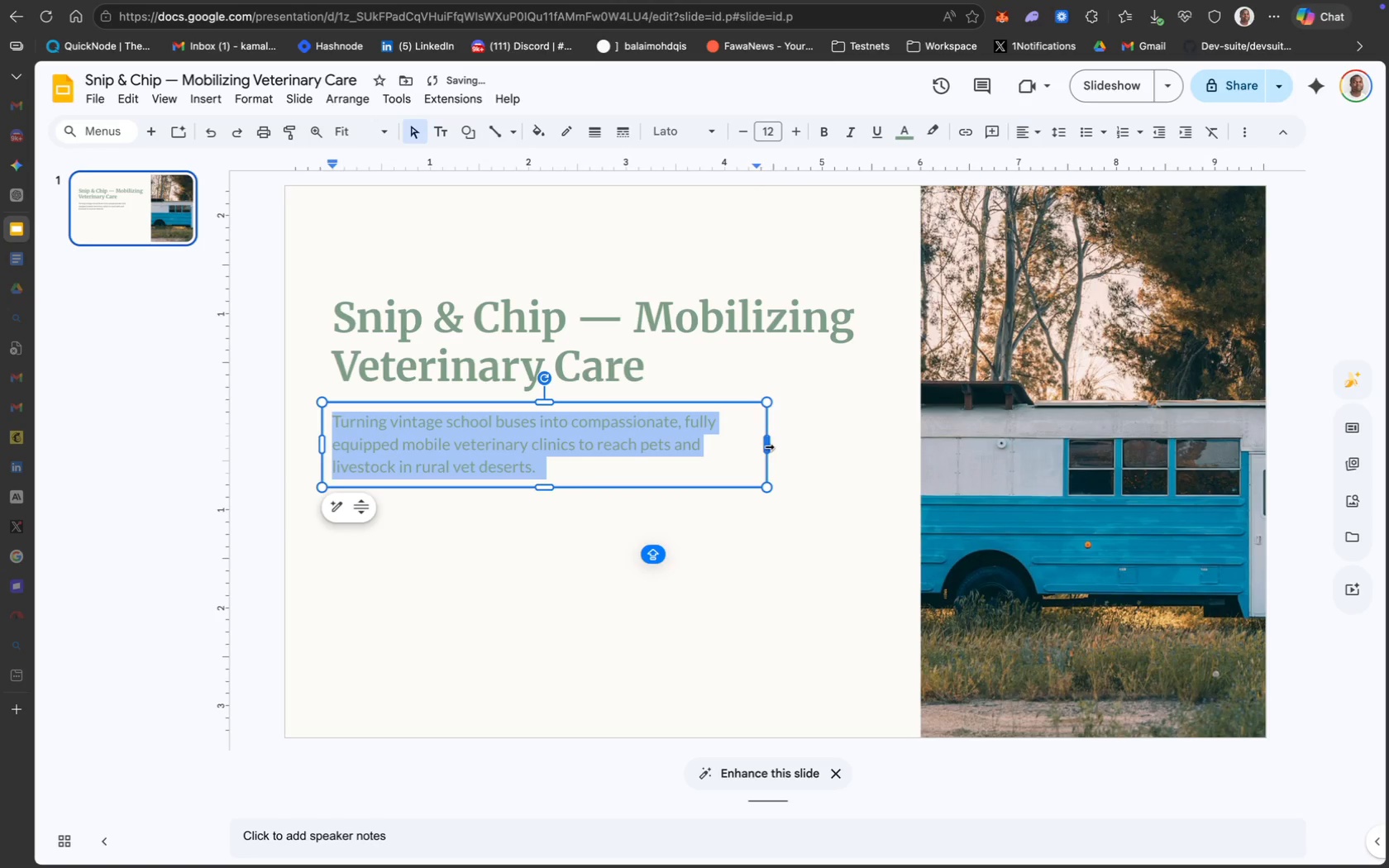 
left_click_drag(start_coordinate=[767, 446], to_coordinate=[872, 453])
 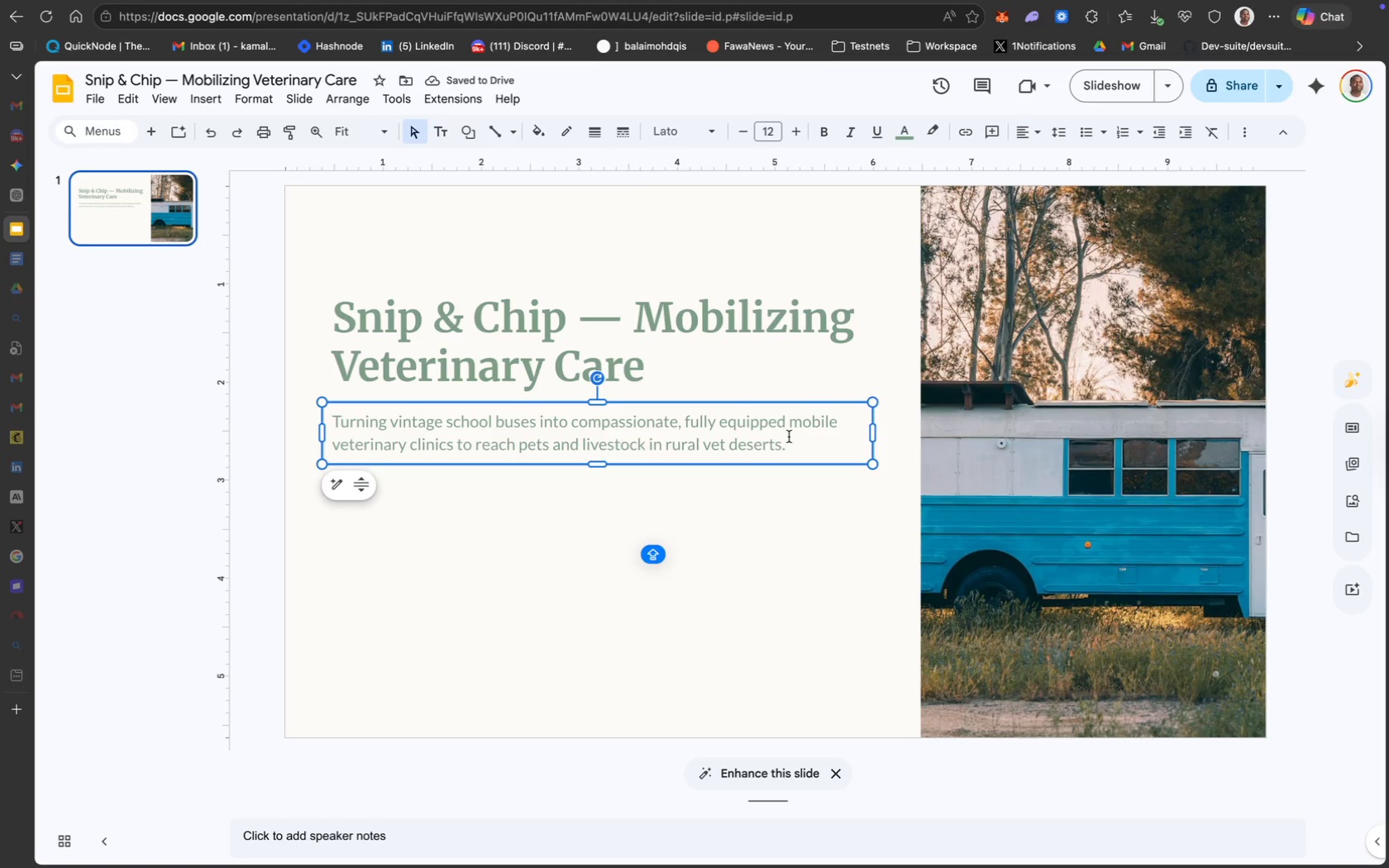 
left_click([789, 436])
 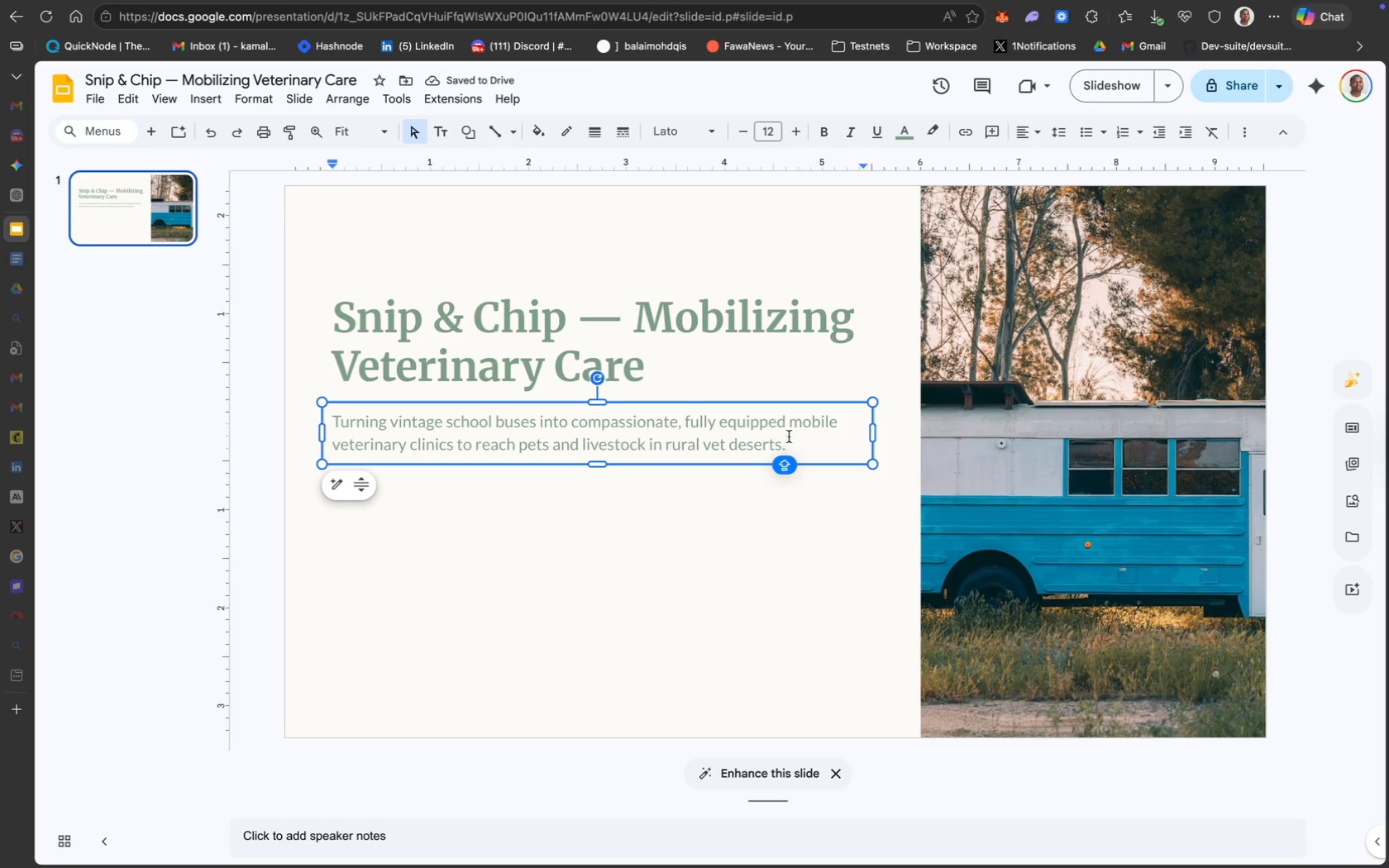 
key(Meta+CommandLeft)
 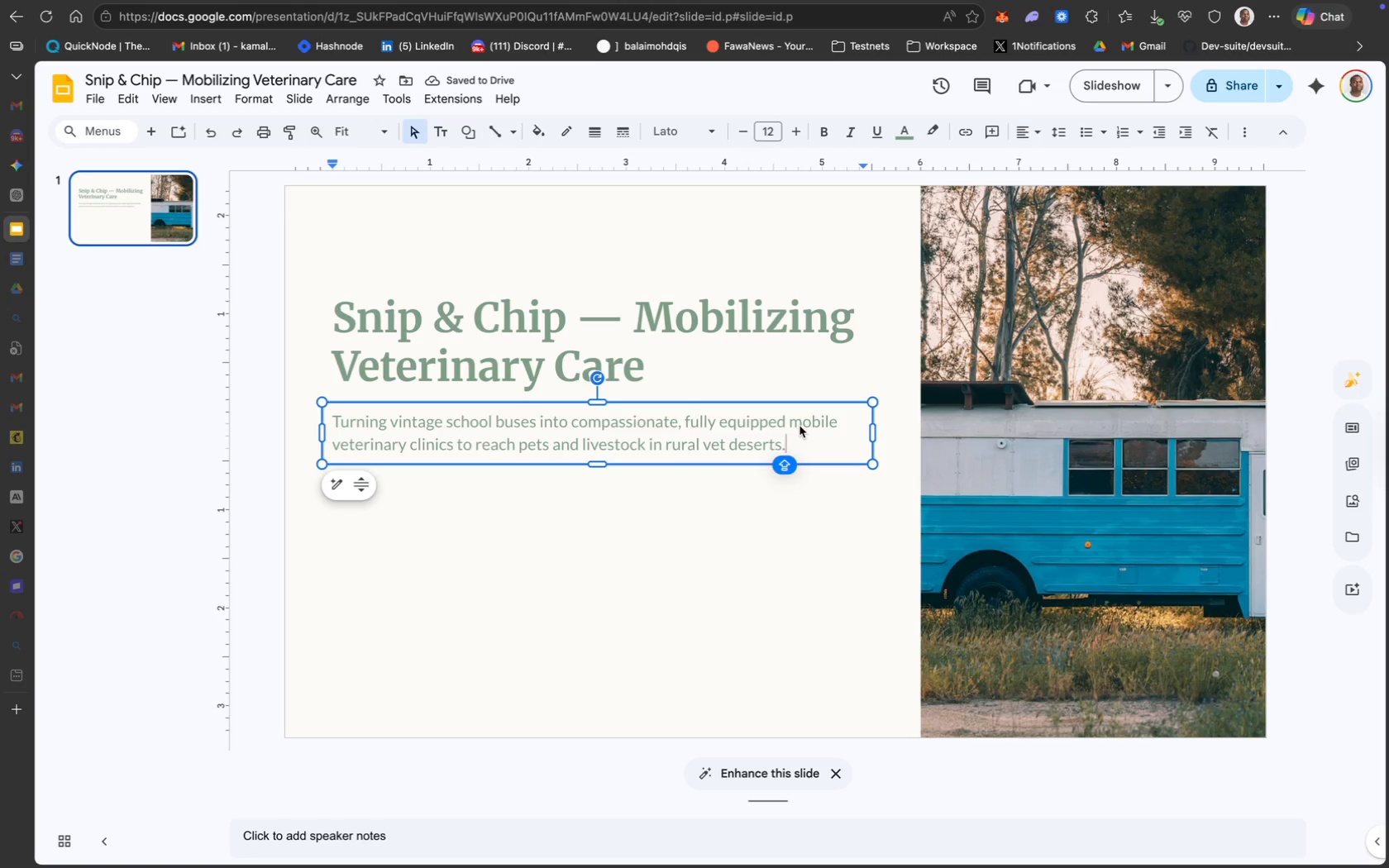 
key(Meta+A)
 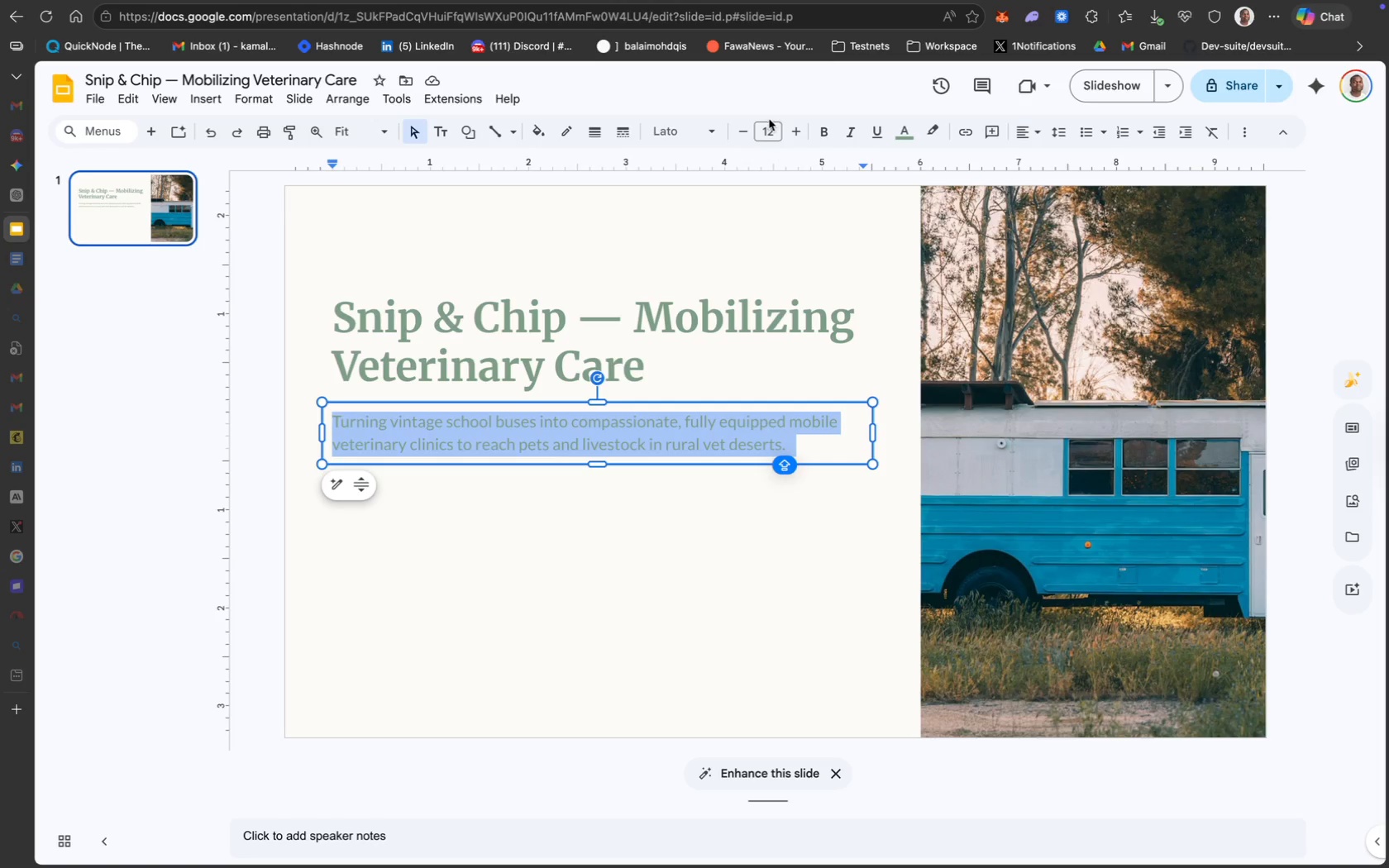 
left_click([768, 131])
 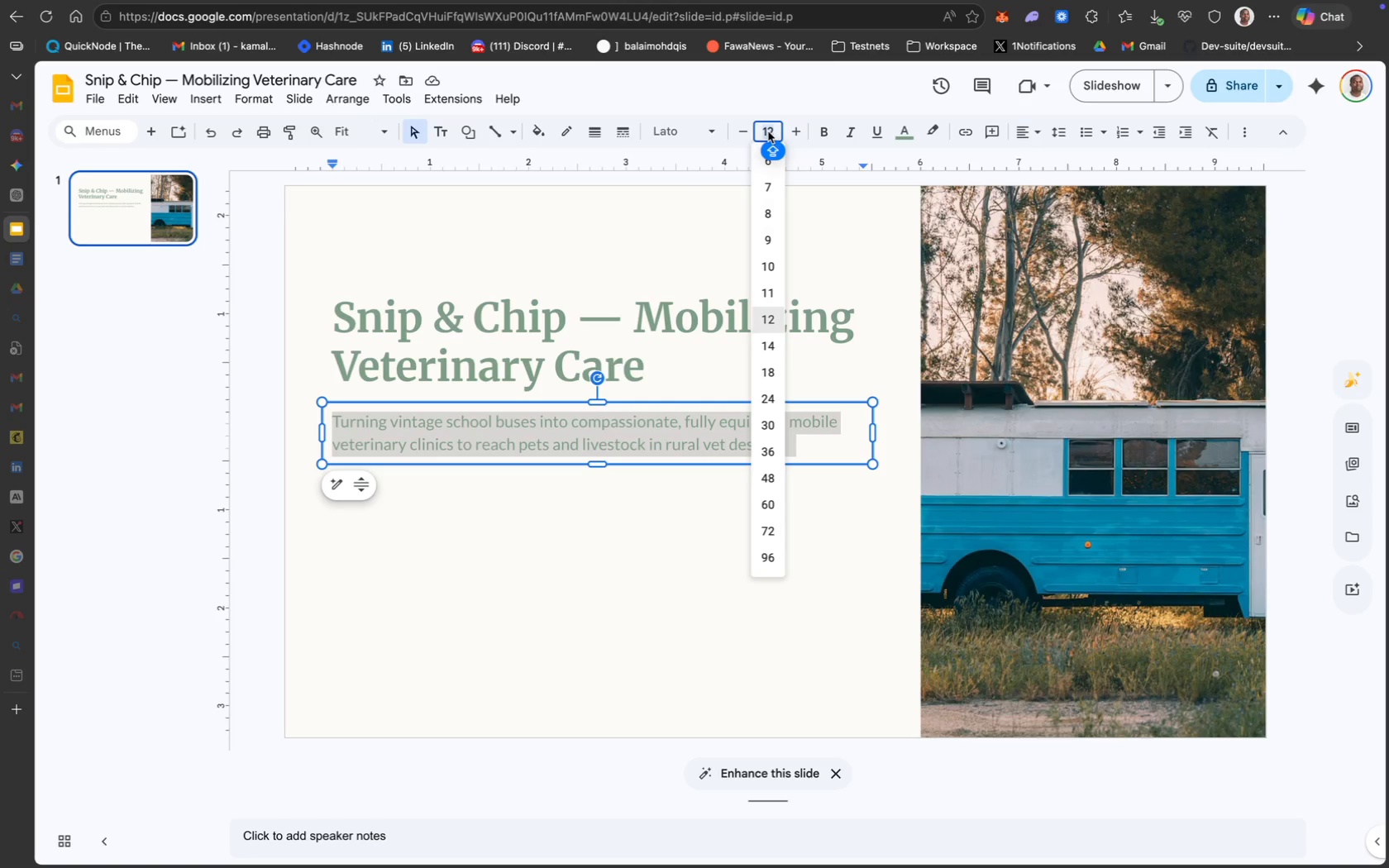 
type(14)
 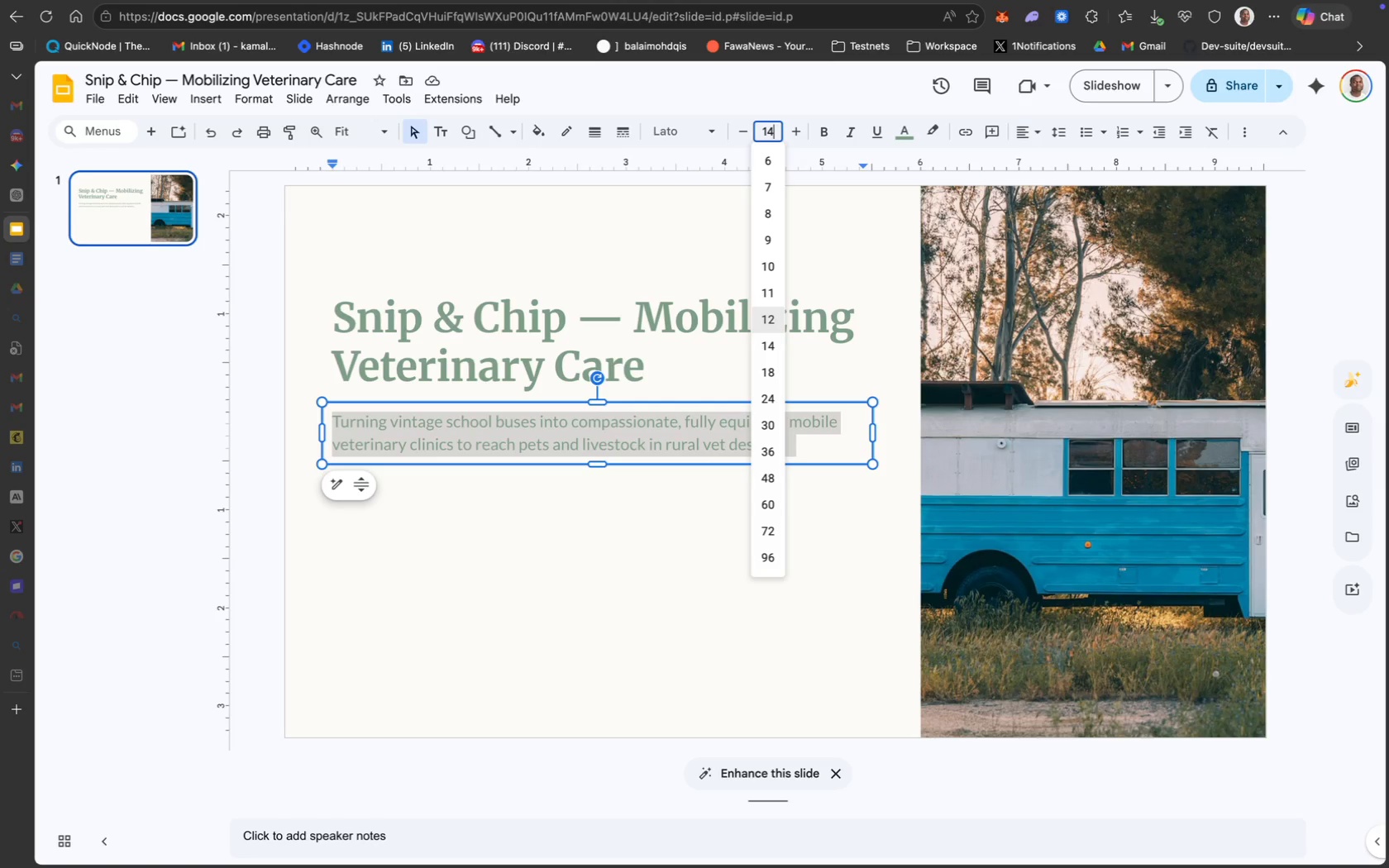 
key(Enter)
 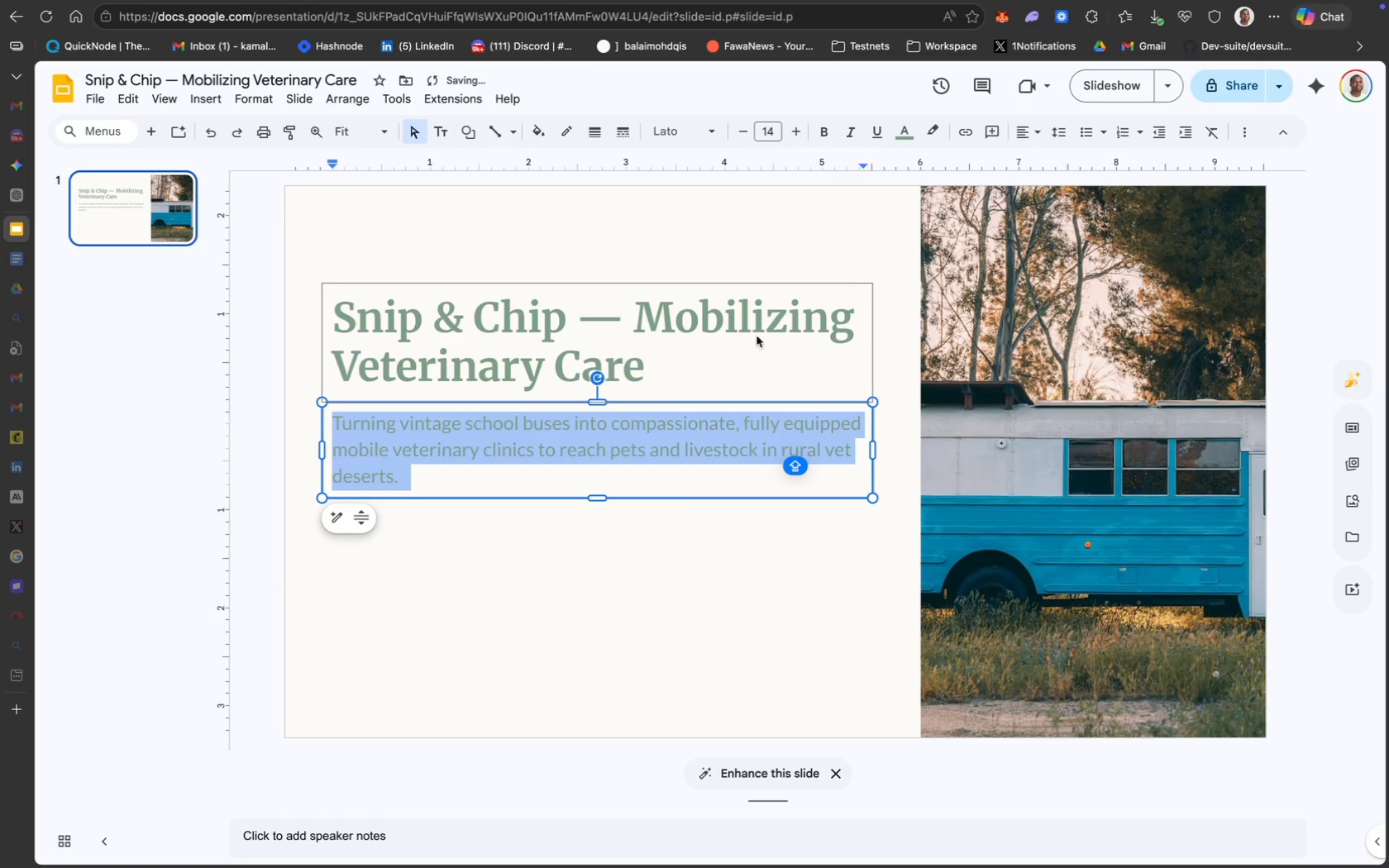 
left_click([699, 502])
 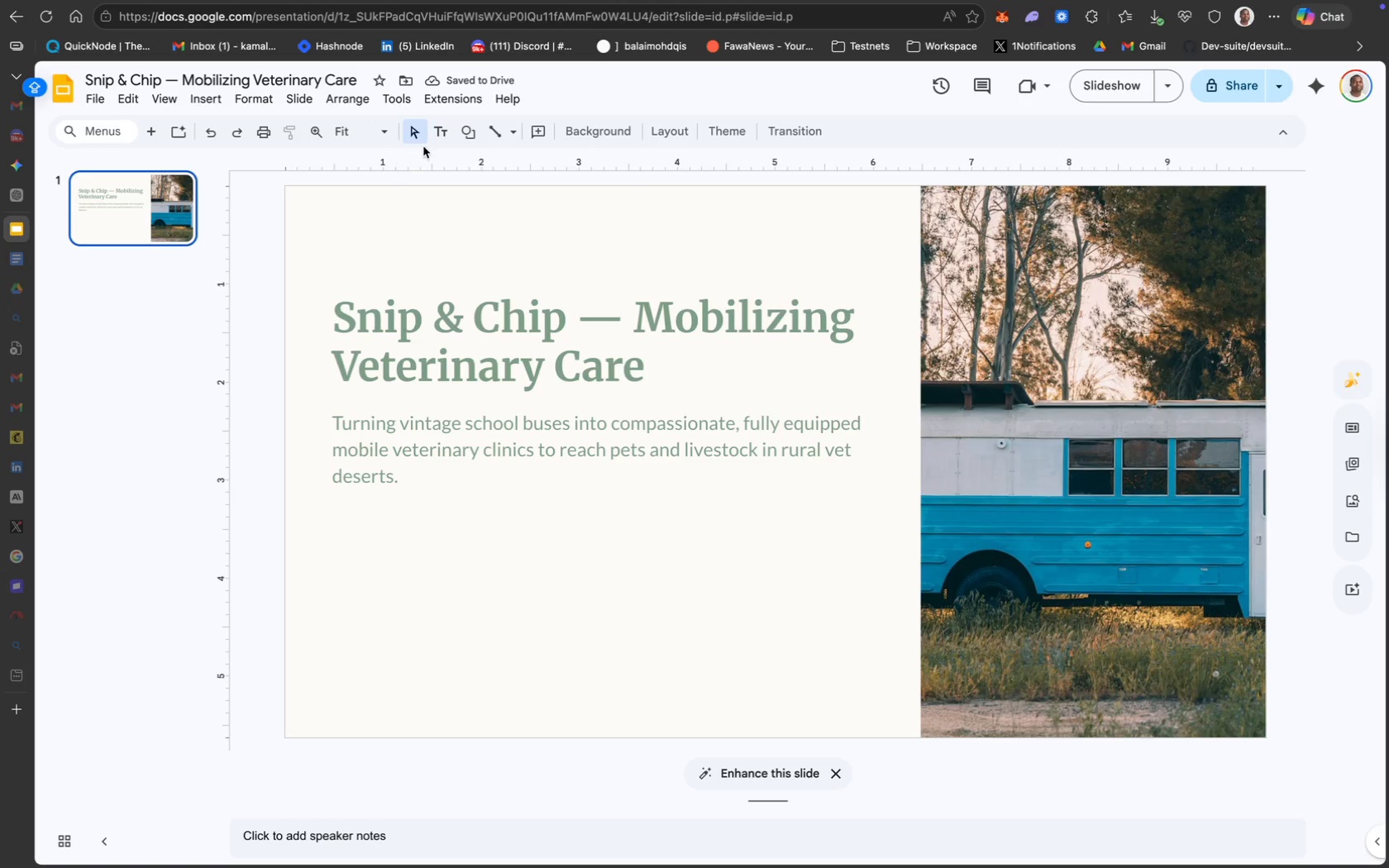 
left_click([441, 135])
 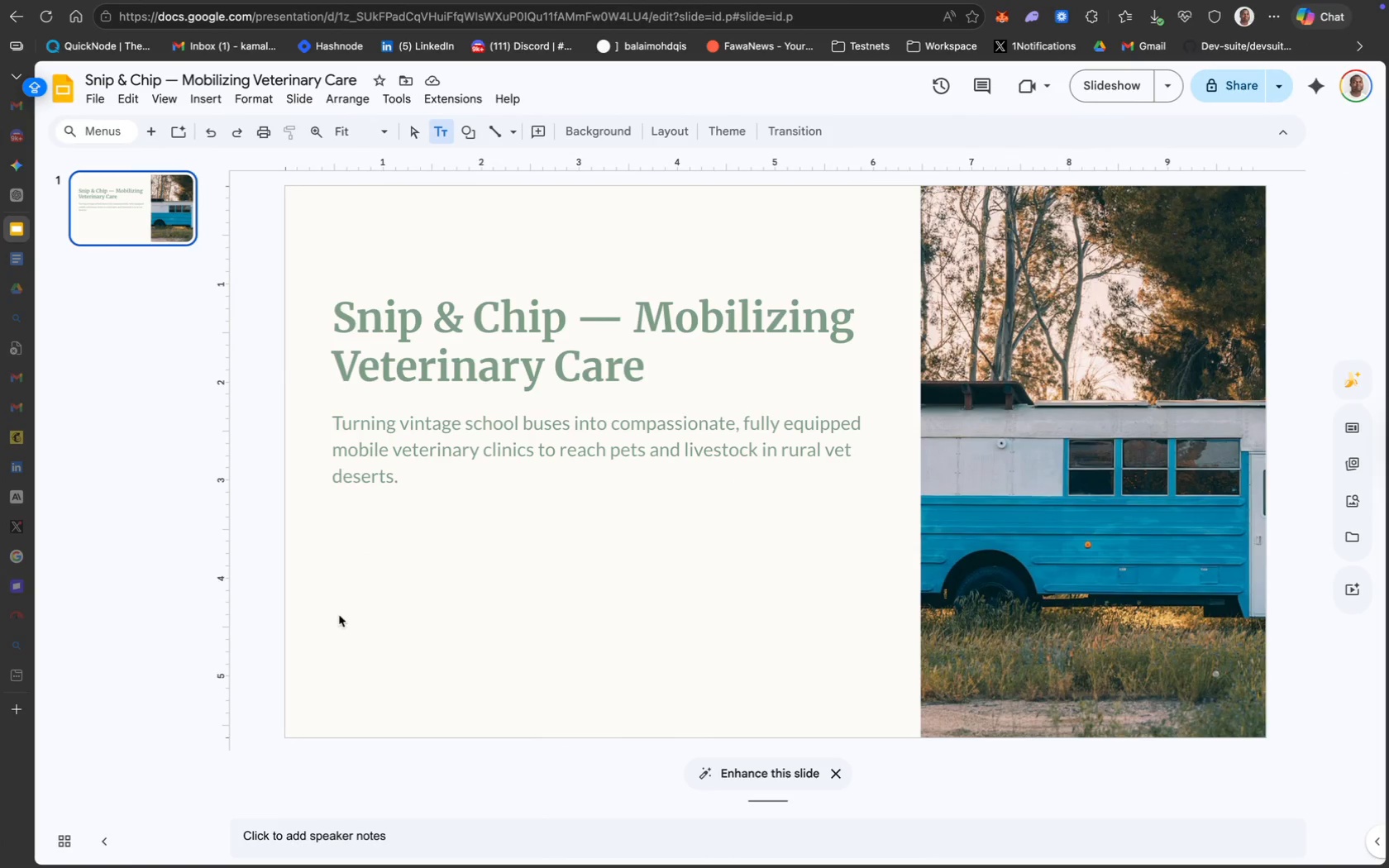 
wait(6.92)
 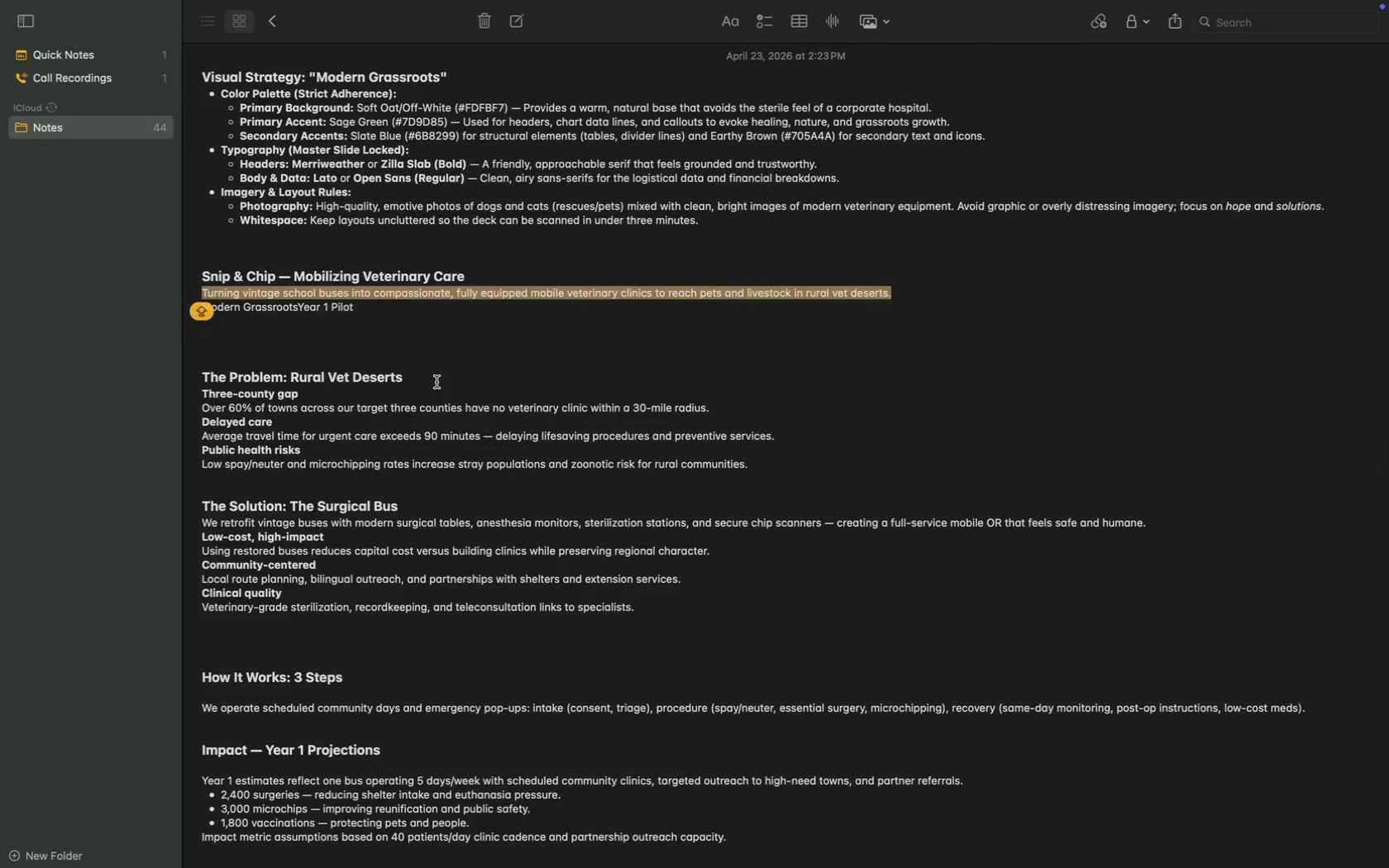 
left_click_drag(start_coordinate=[371, 513], to_coordinate=[373, 508])
 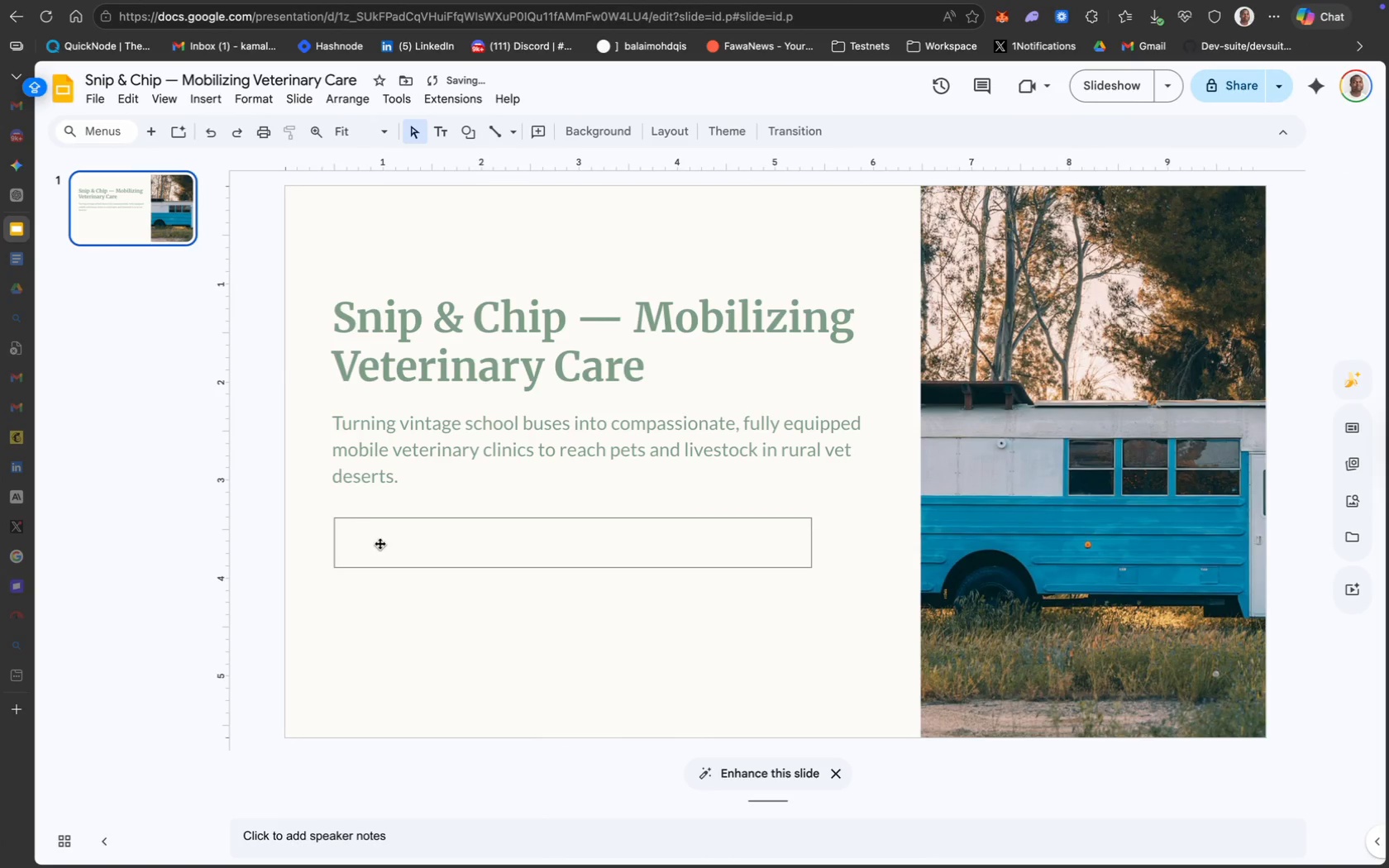 
left_click([379, 543])
 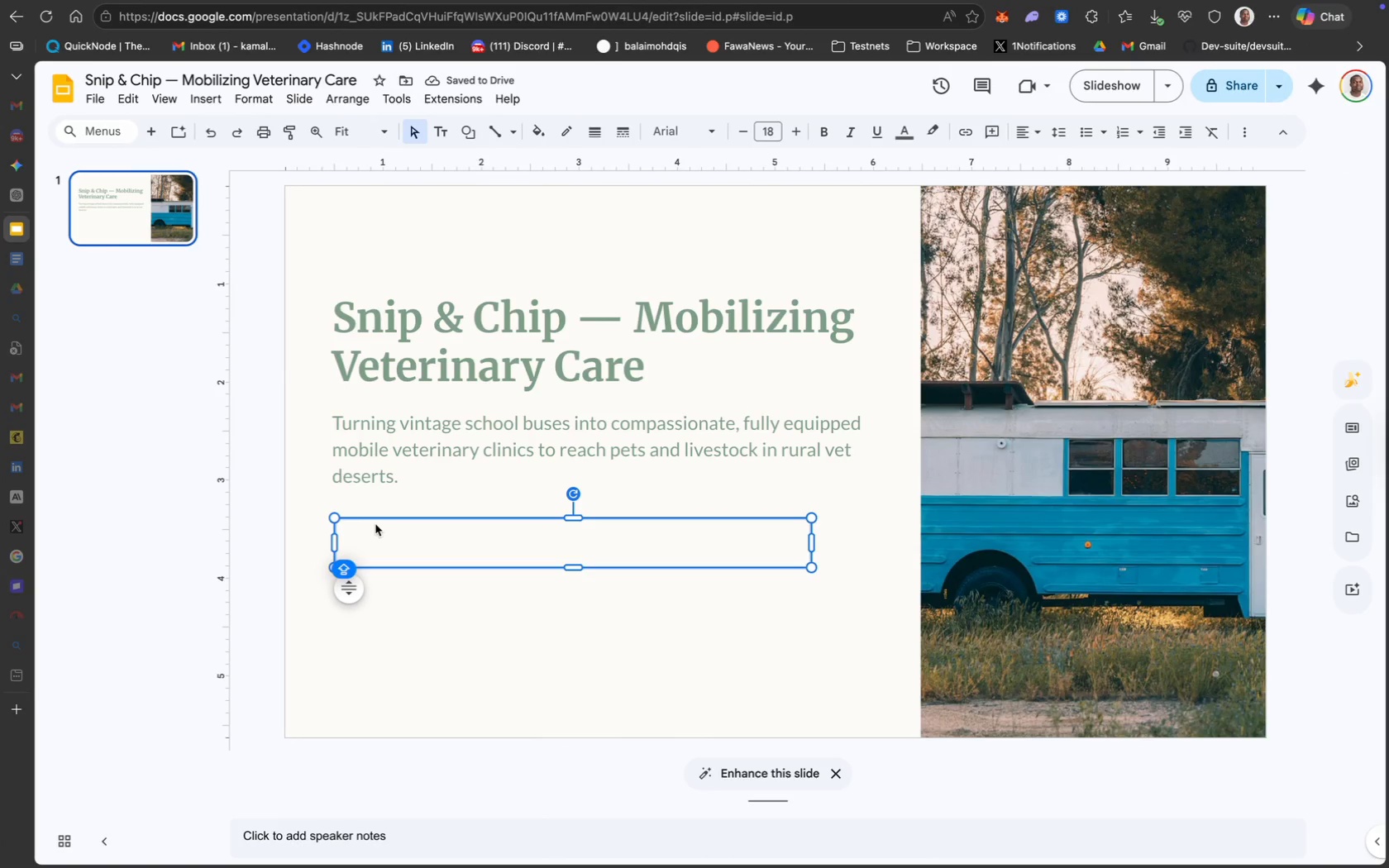 
left_click_drag(start_coordinate=[373, 517], to_coordinate=[361, 503])
 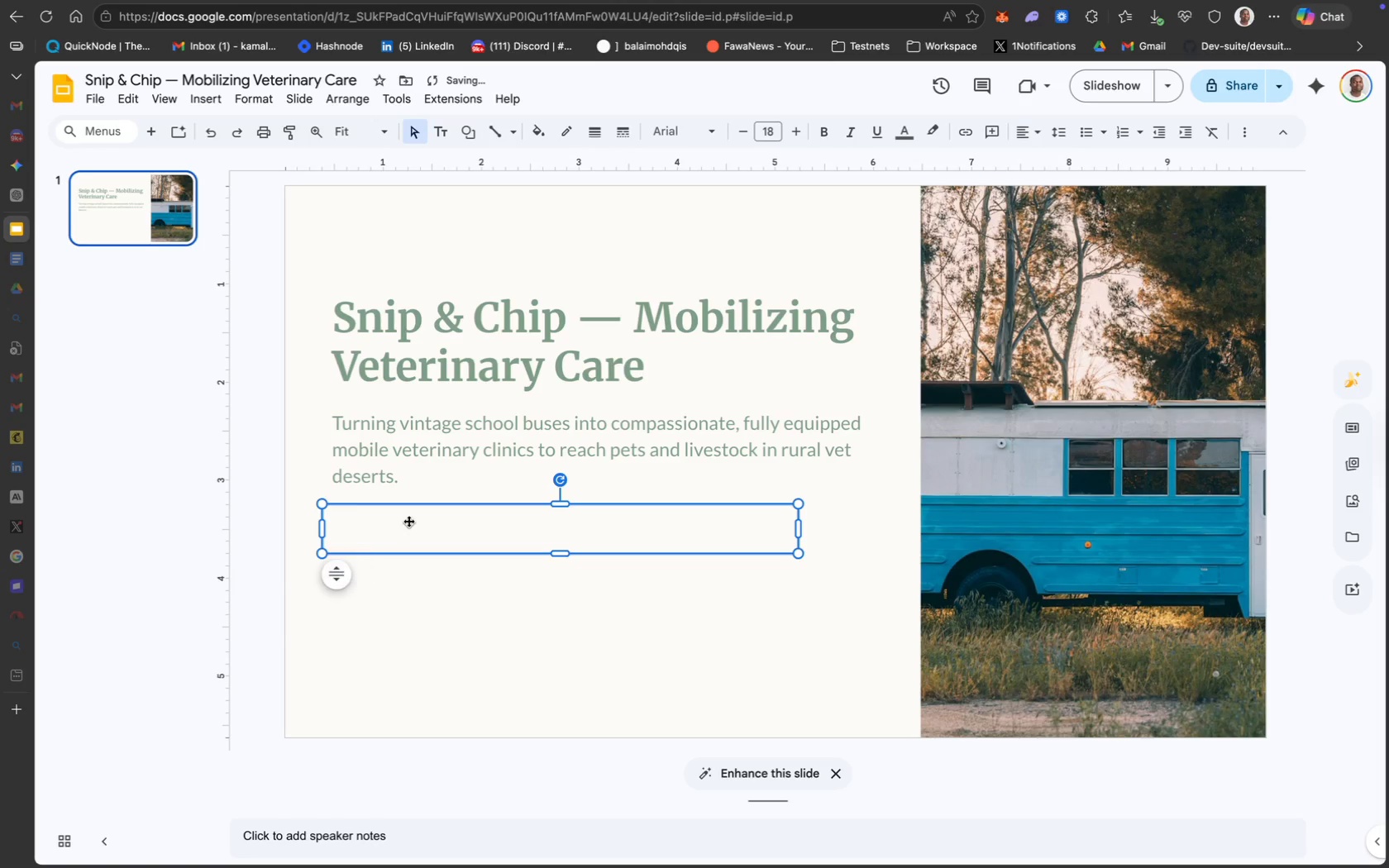 
double_click([408, 521])
 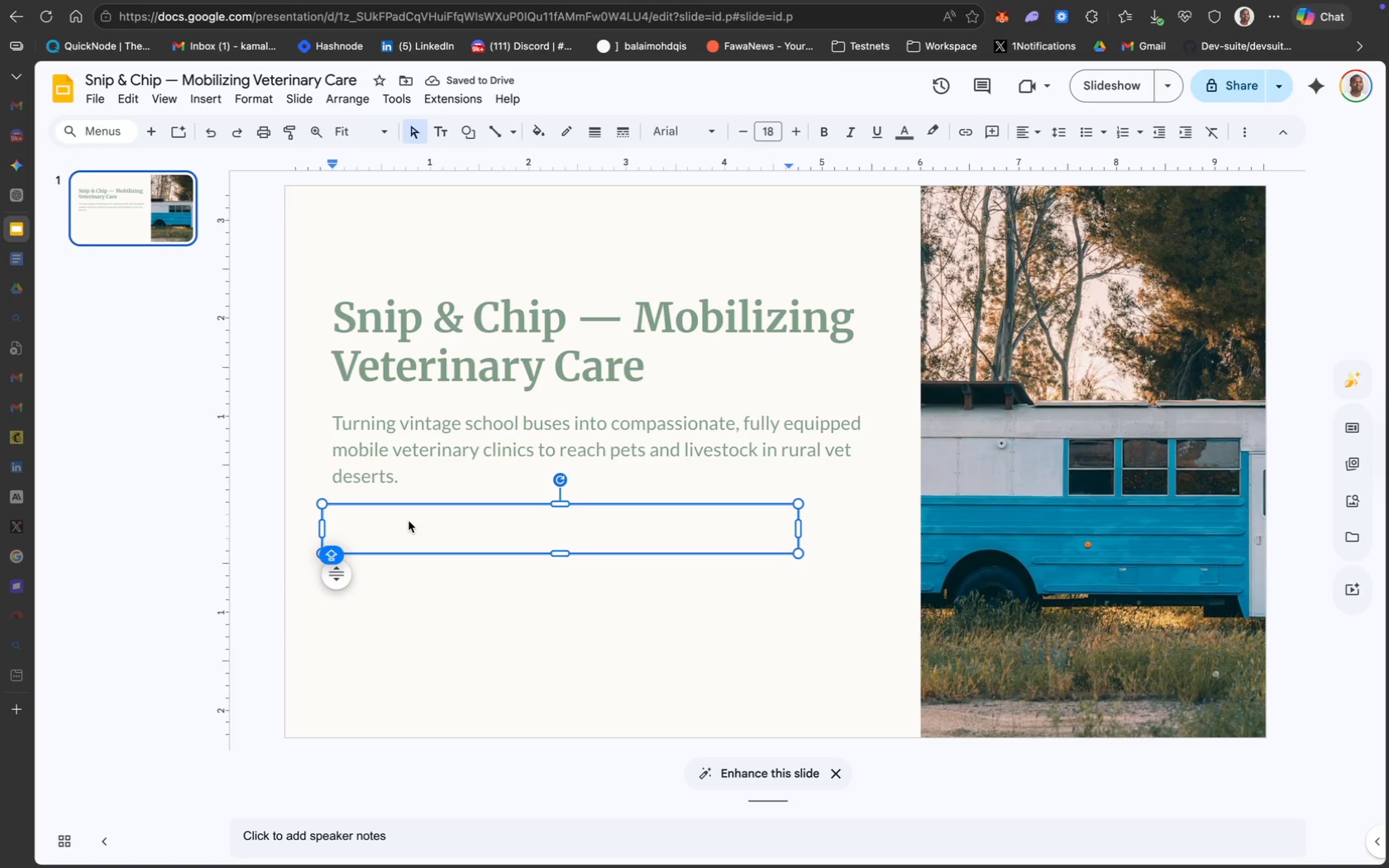 
type(N)
key(Backspace)
type(Mo)
key(Backspace)
type(ODERN GRASSROOTS)
 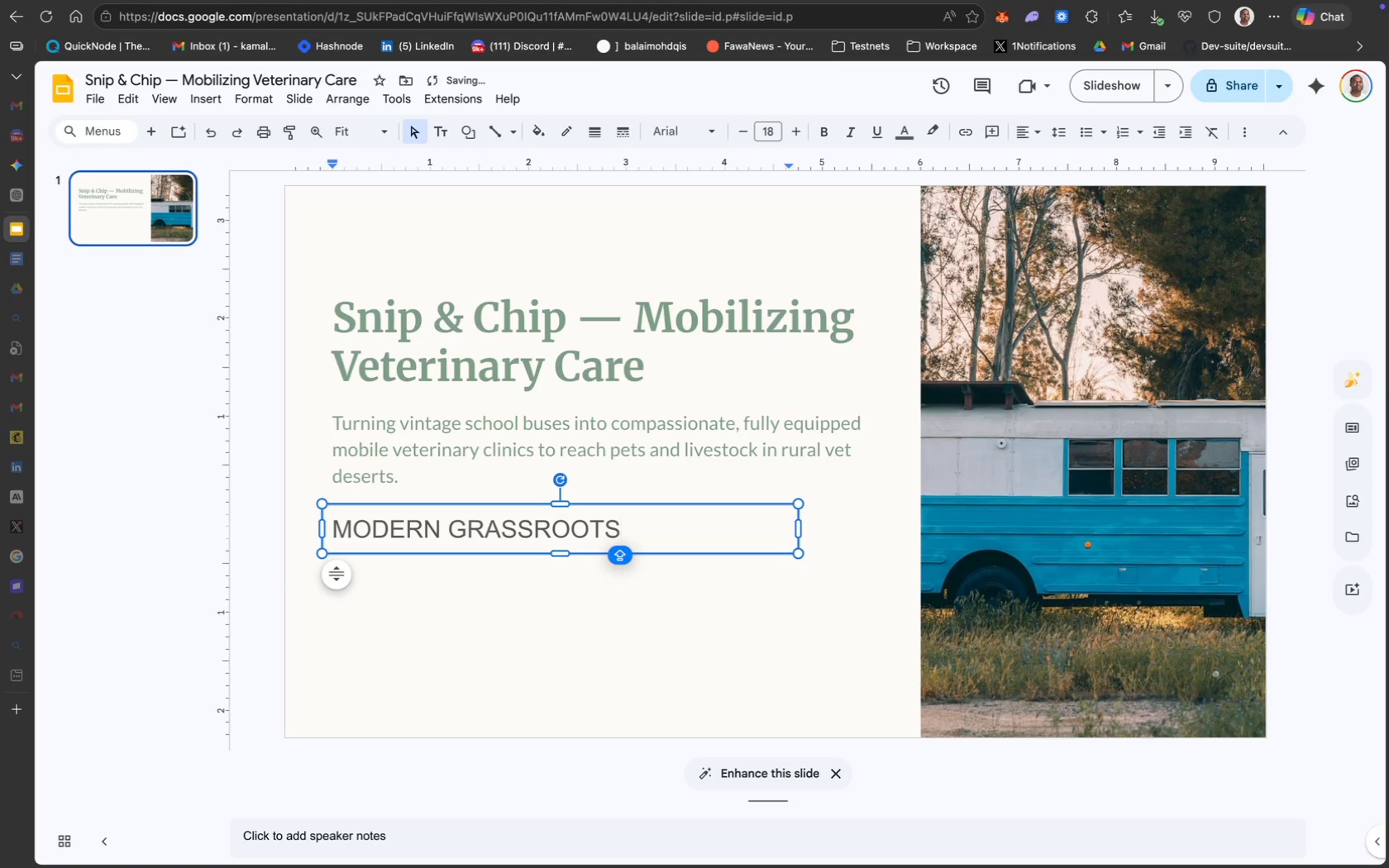 
key(Meta+CapsLock)
 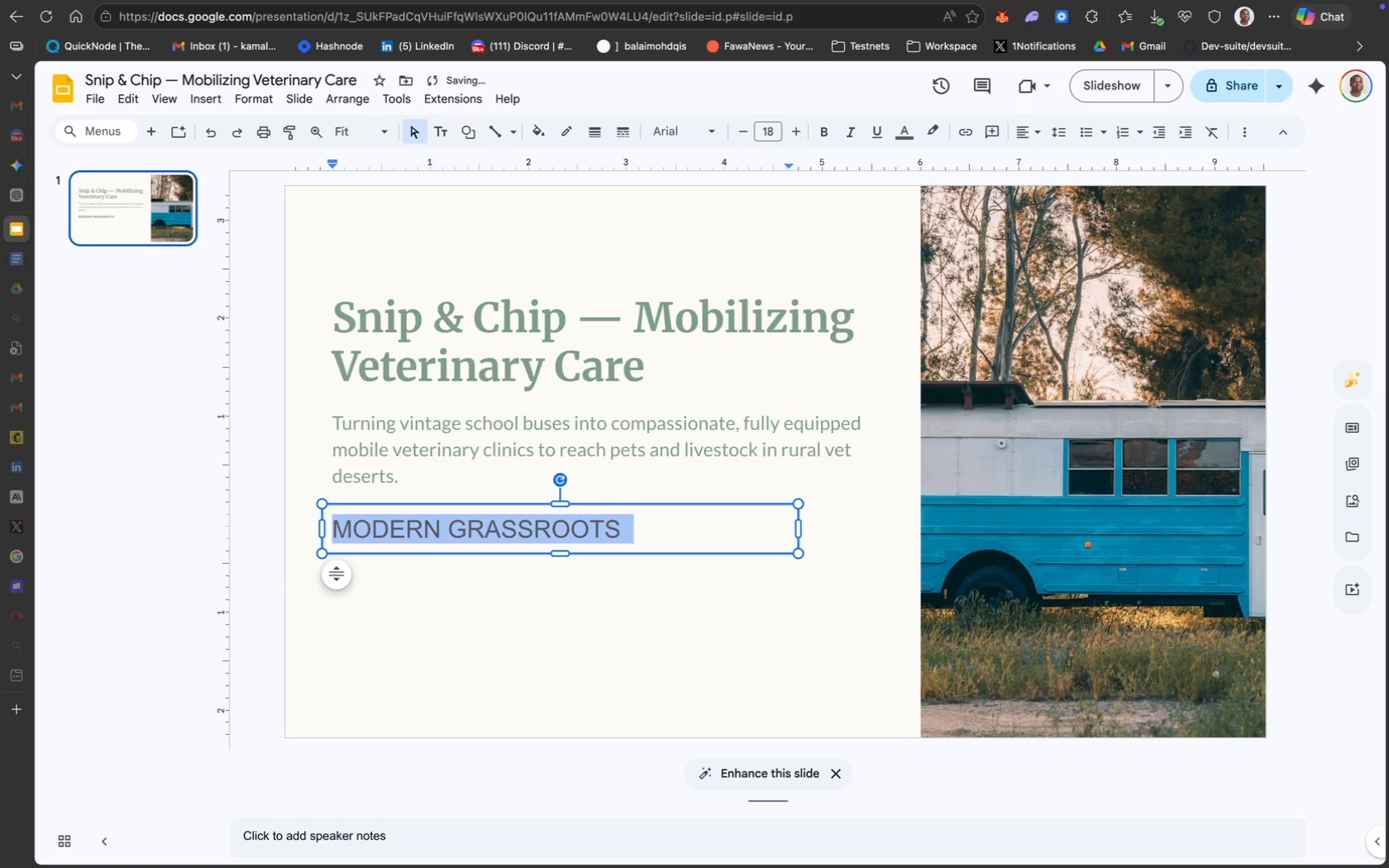 
key(Meta+A)
 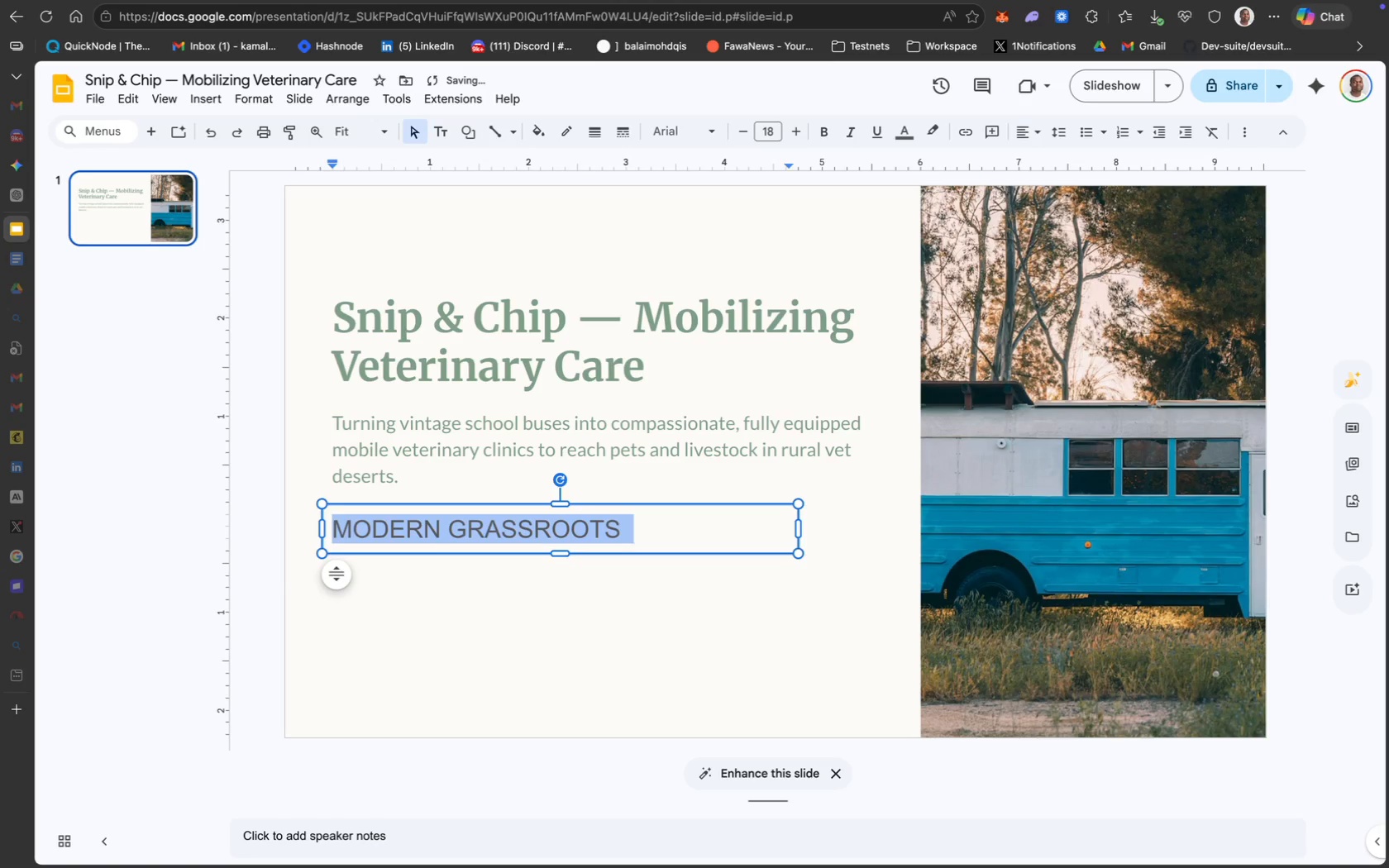 
key(CapsLock)
 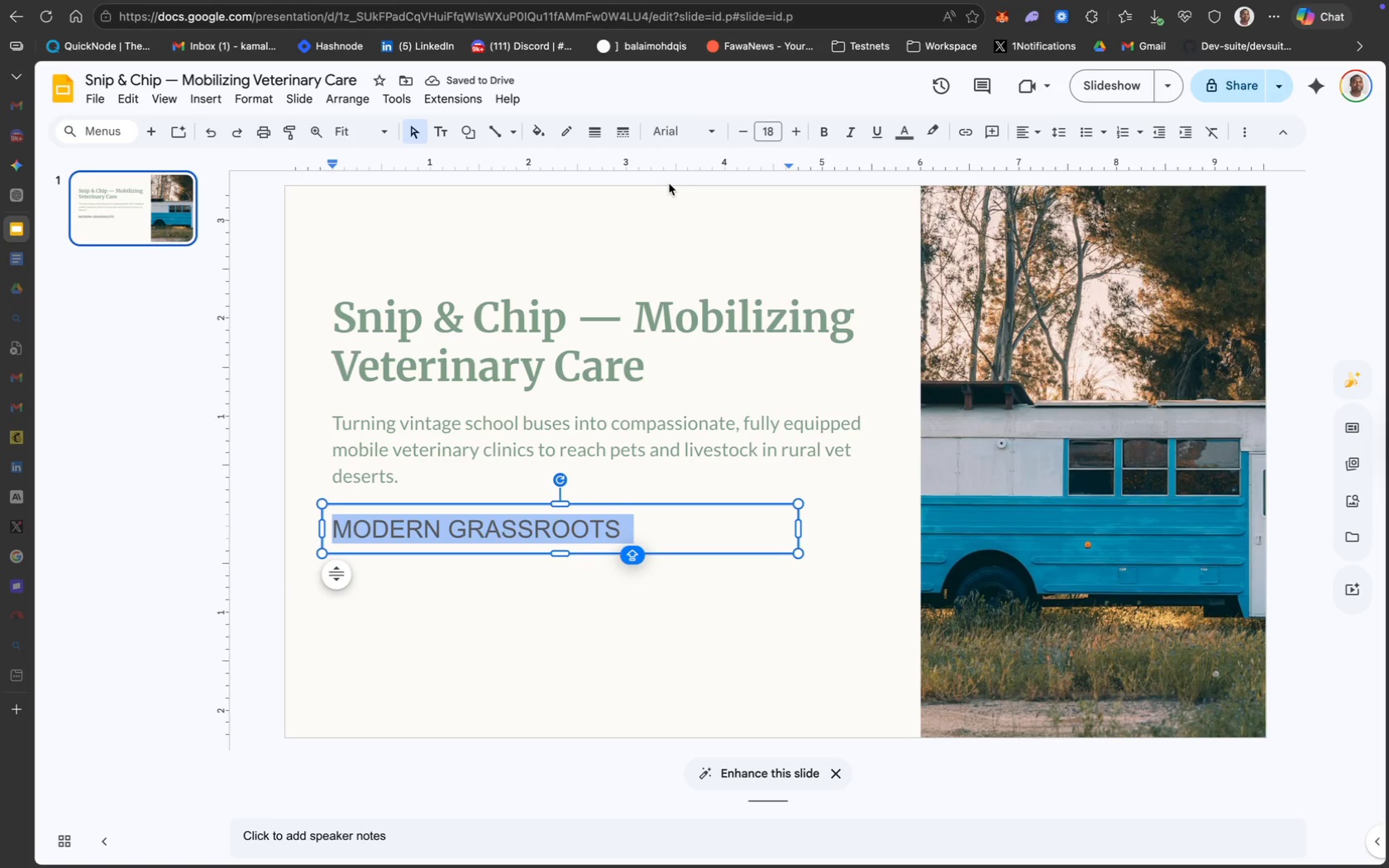 
left_click([711, 123])
 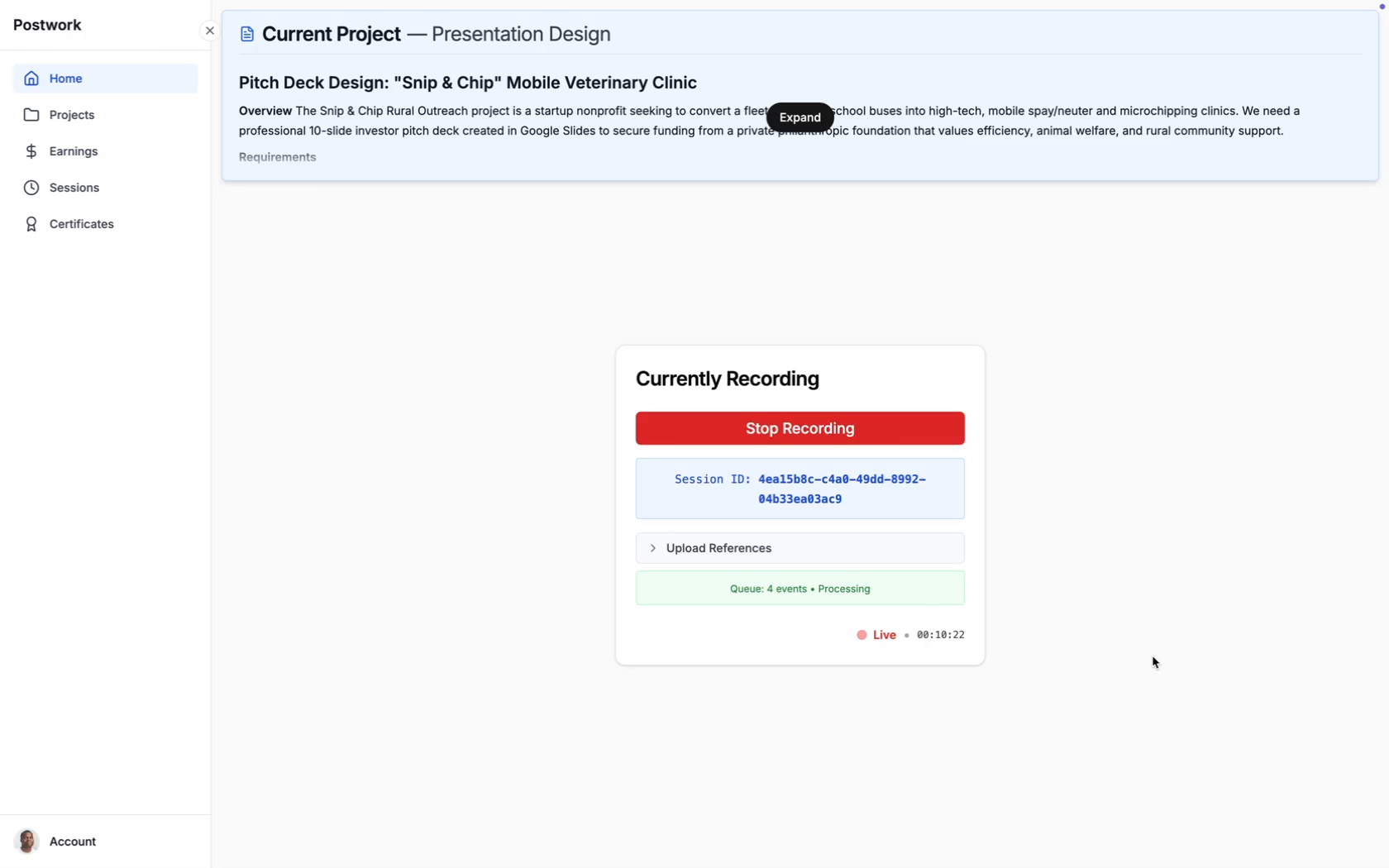 
wait(141.24)
 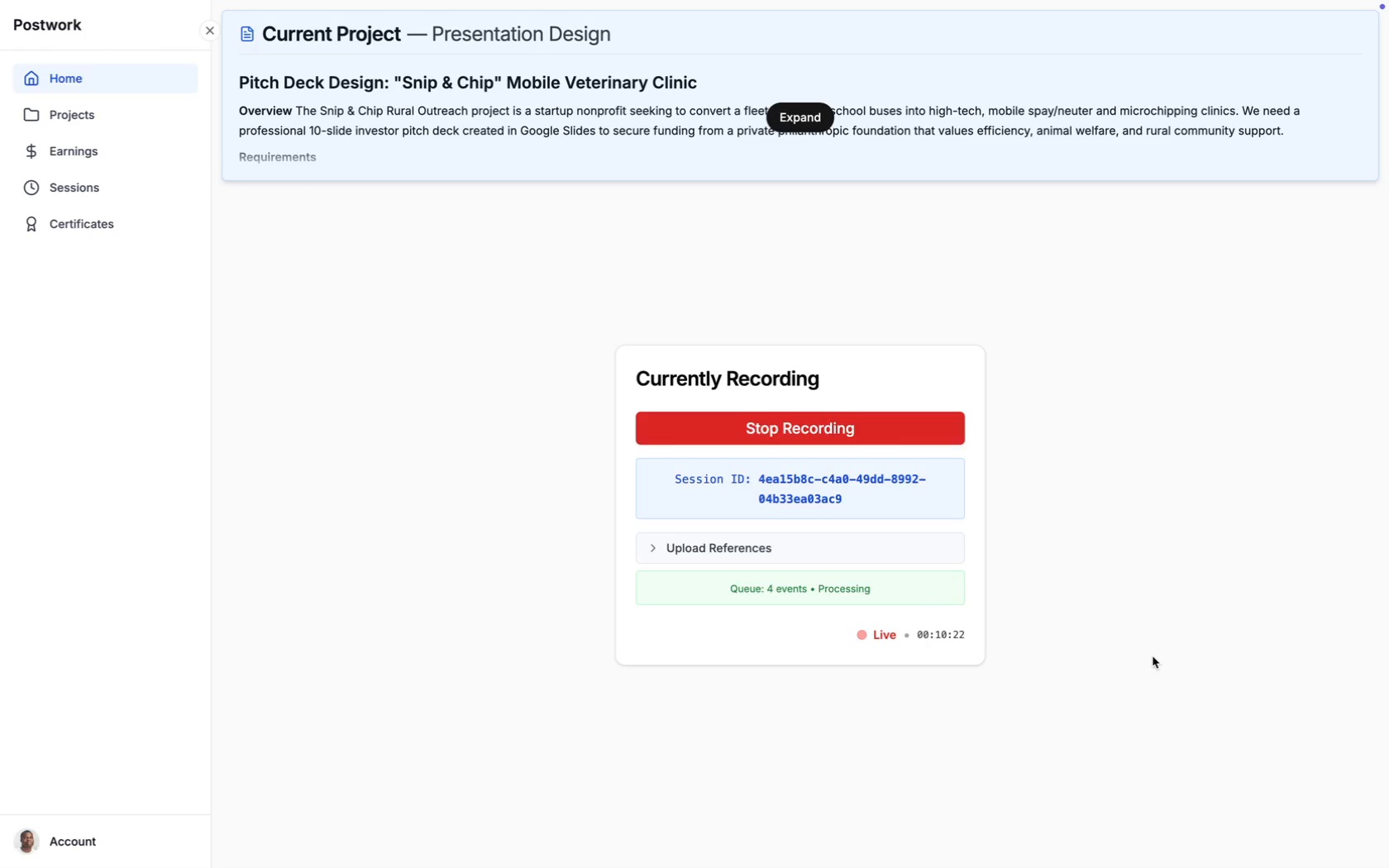 
mouse_move([694, 150])
 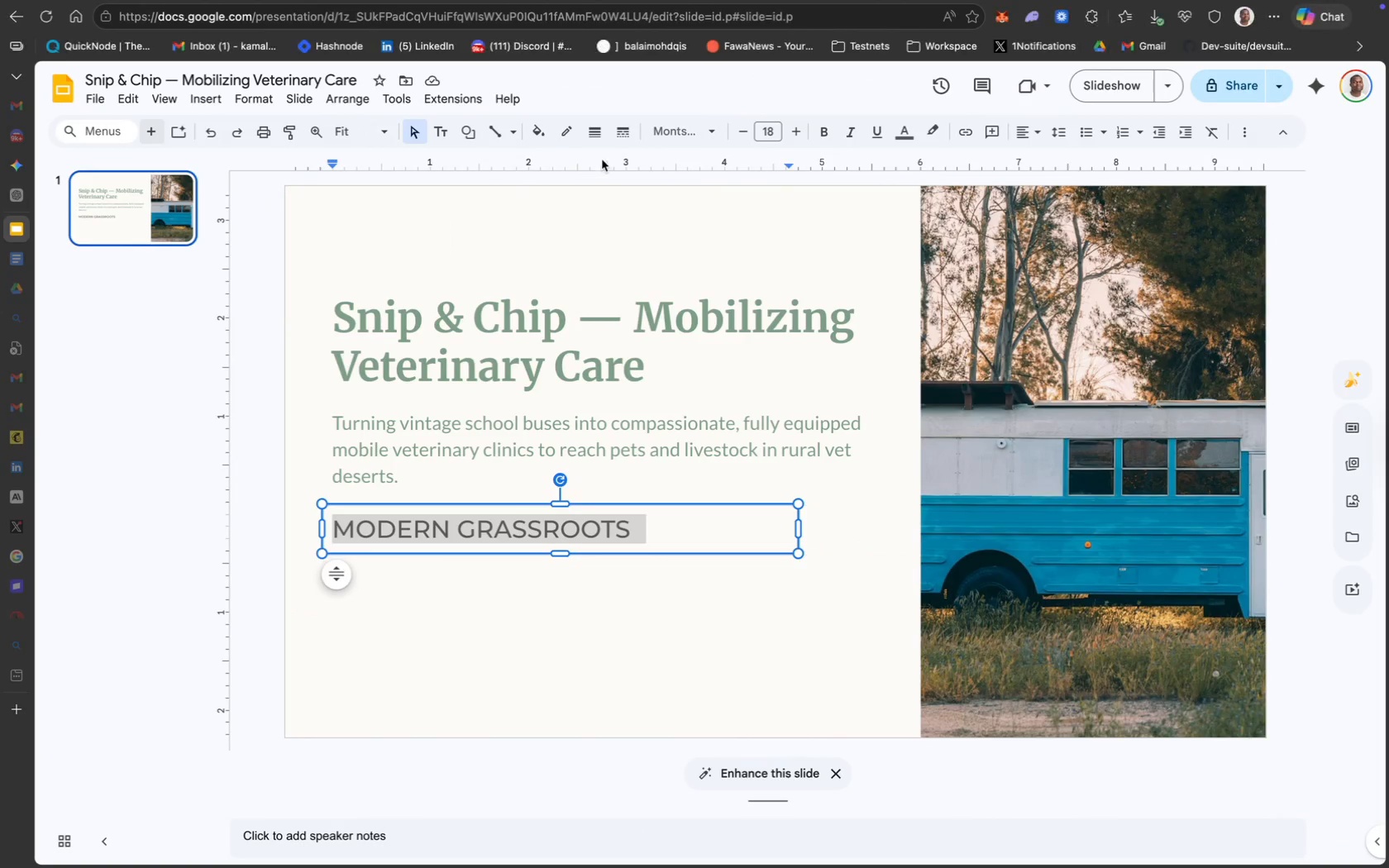 
left_click([694, 133])
 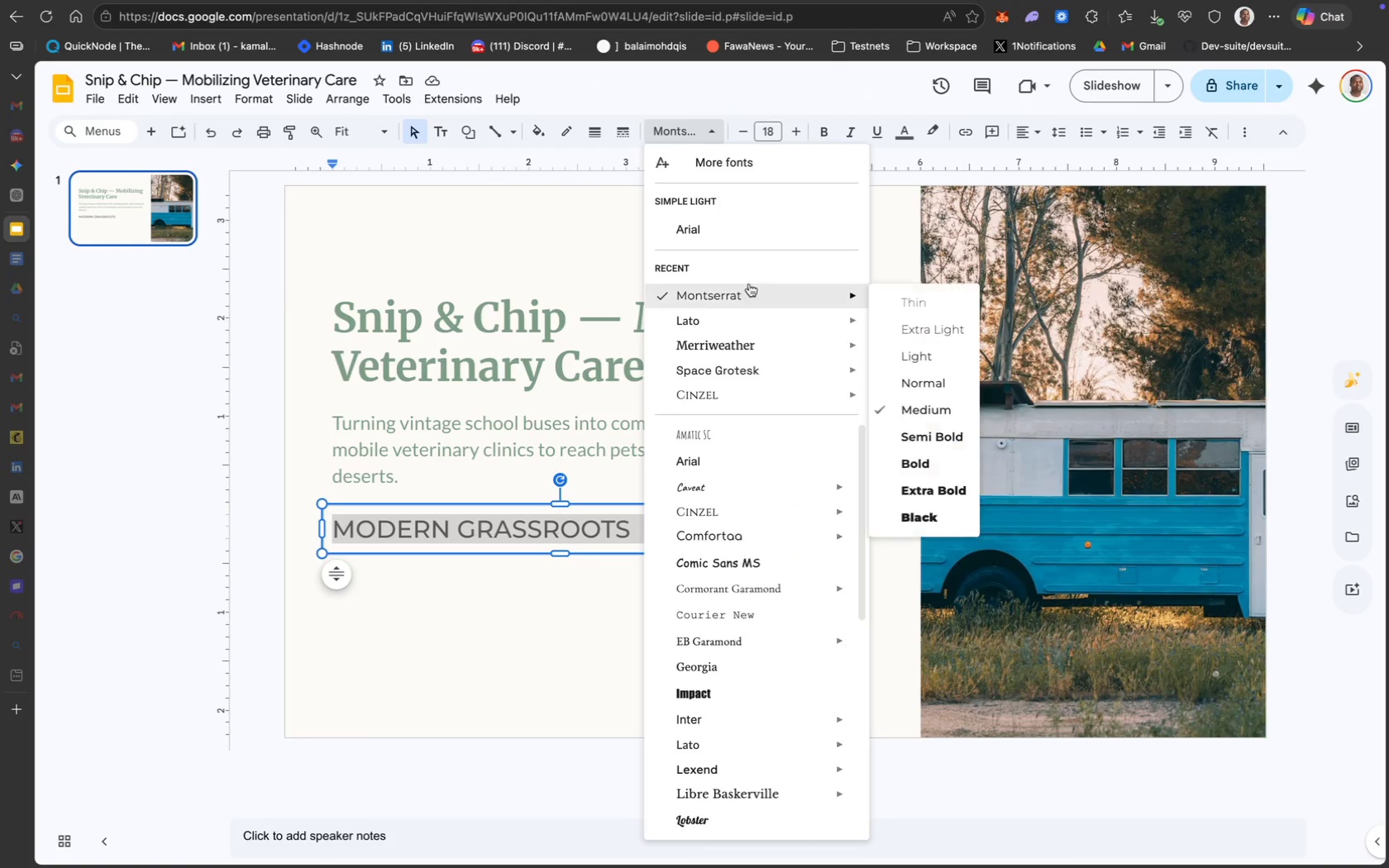 
mouse_move([774, 309])
 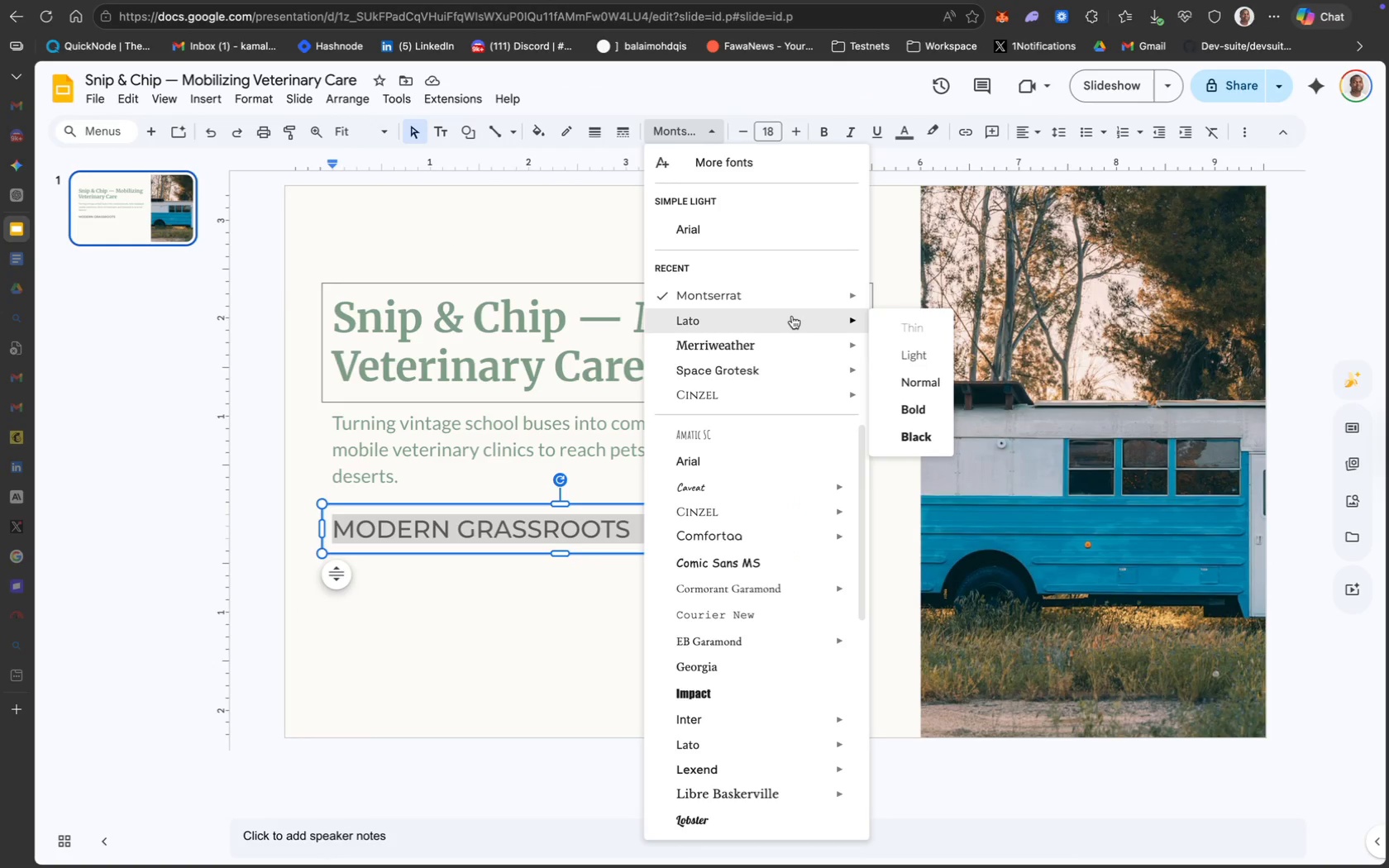 
left_click([919, 395])
 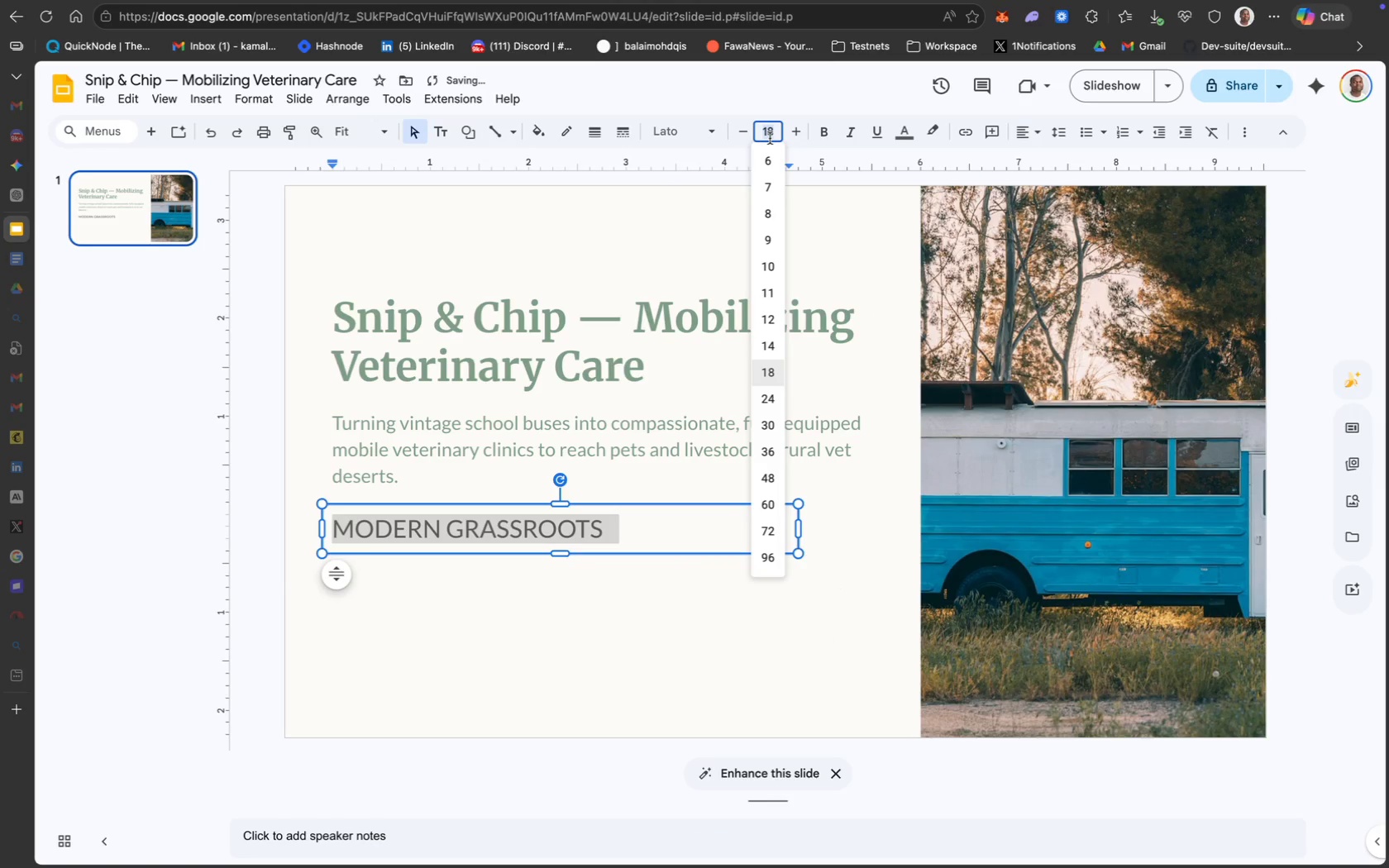 
type(12)
 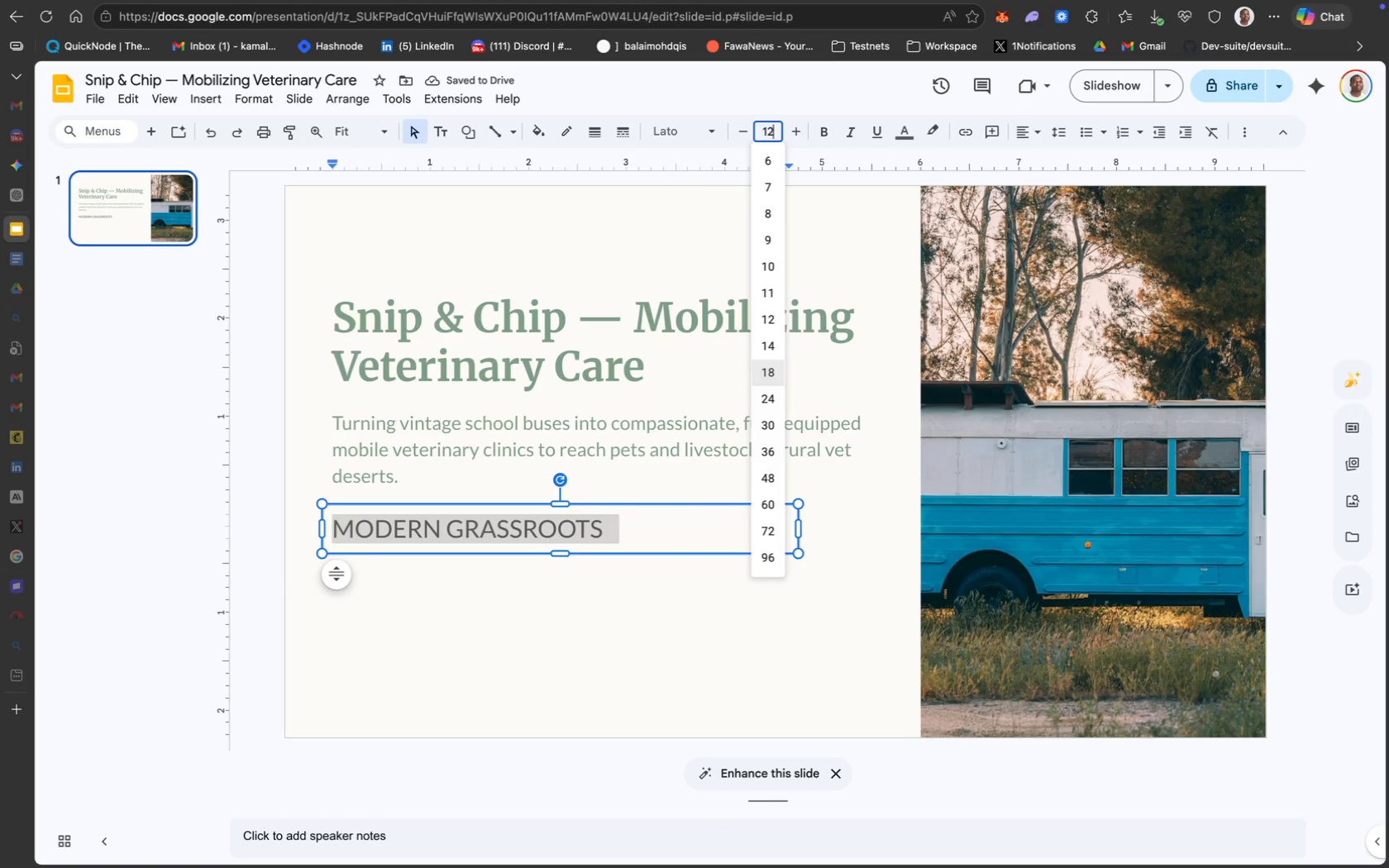 
key(Enter)
 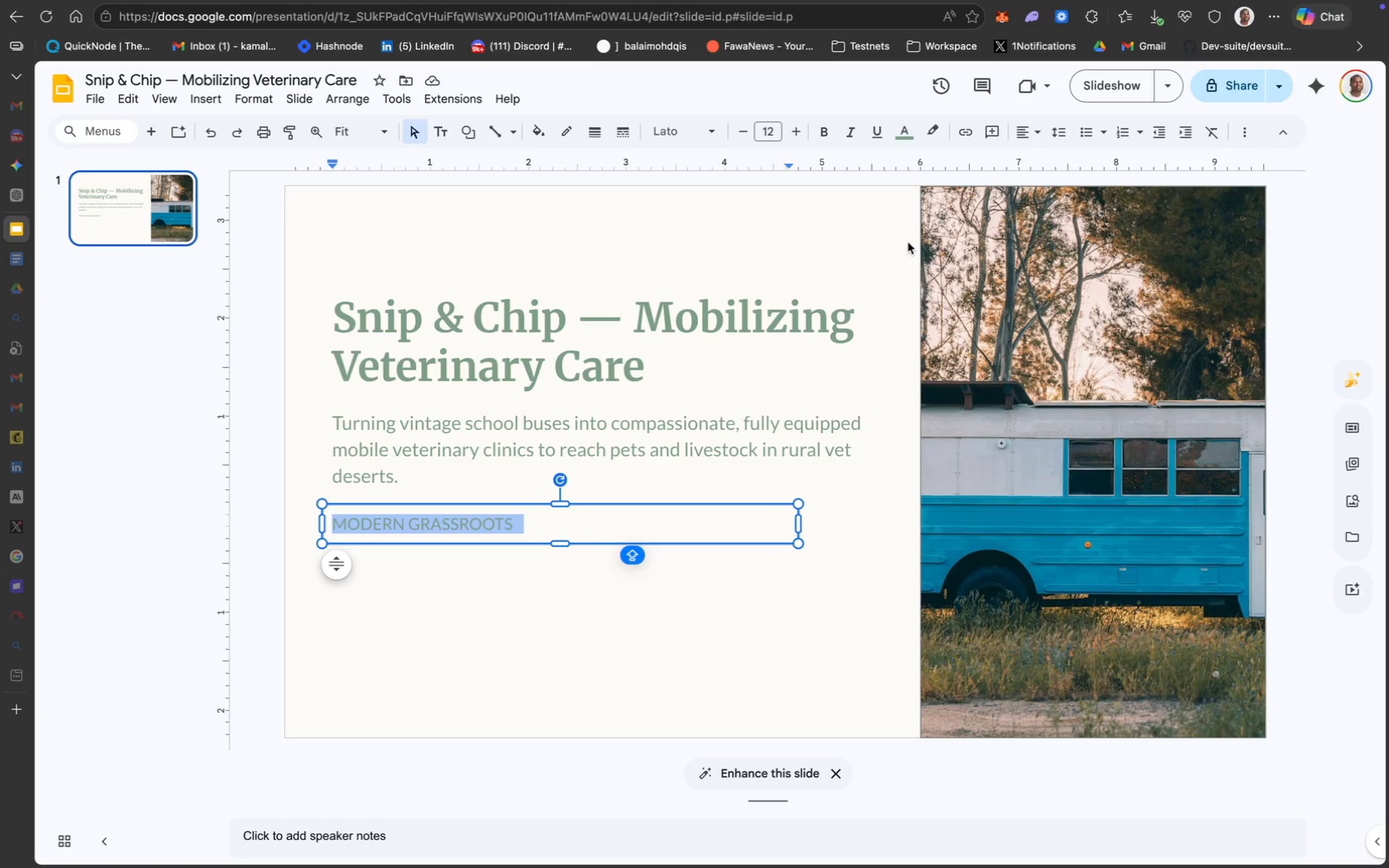 
wait(23.19)
 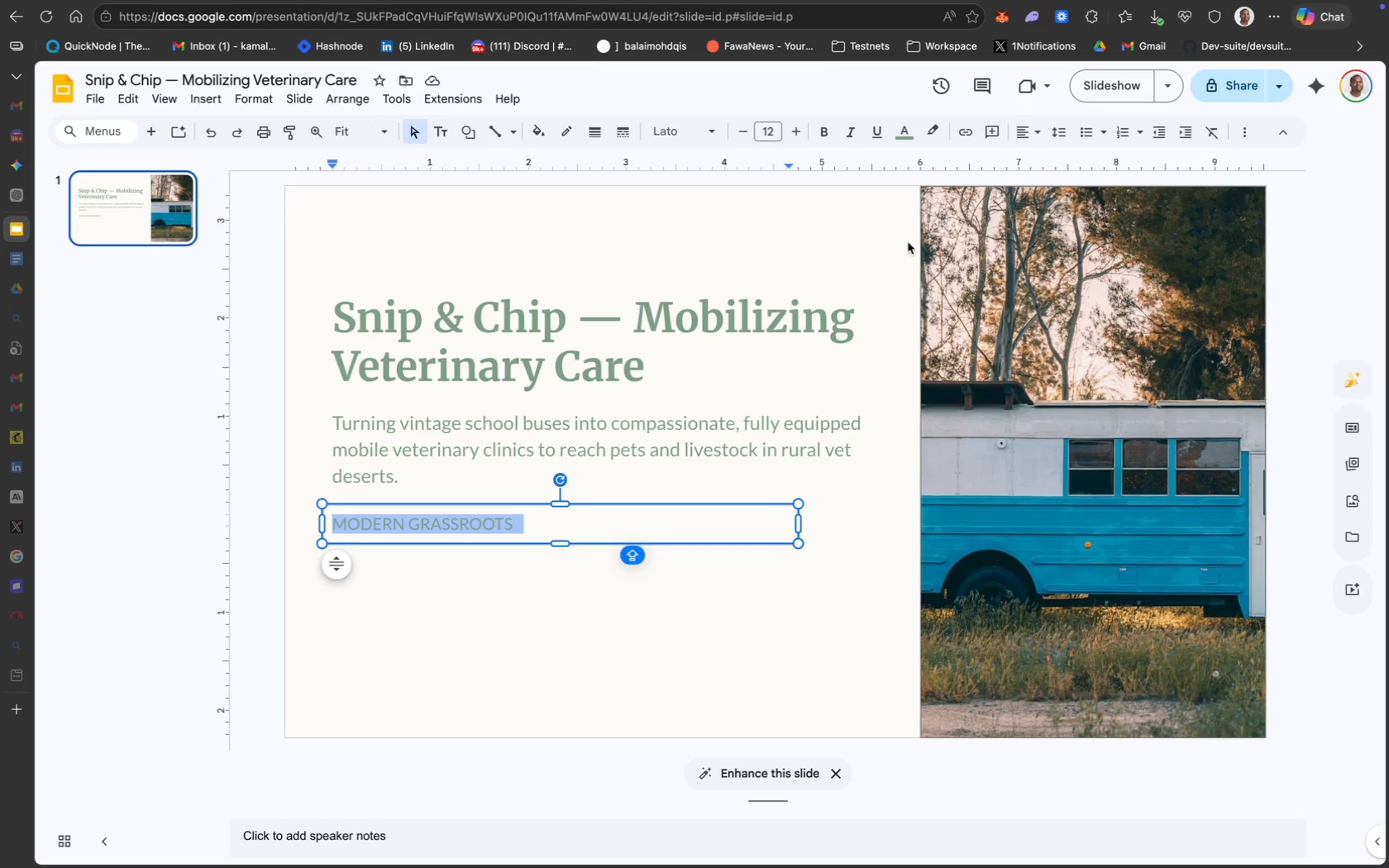 
left_click([795, 527])
 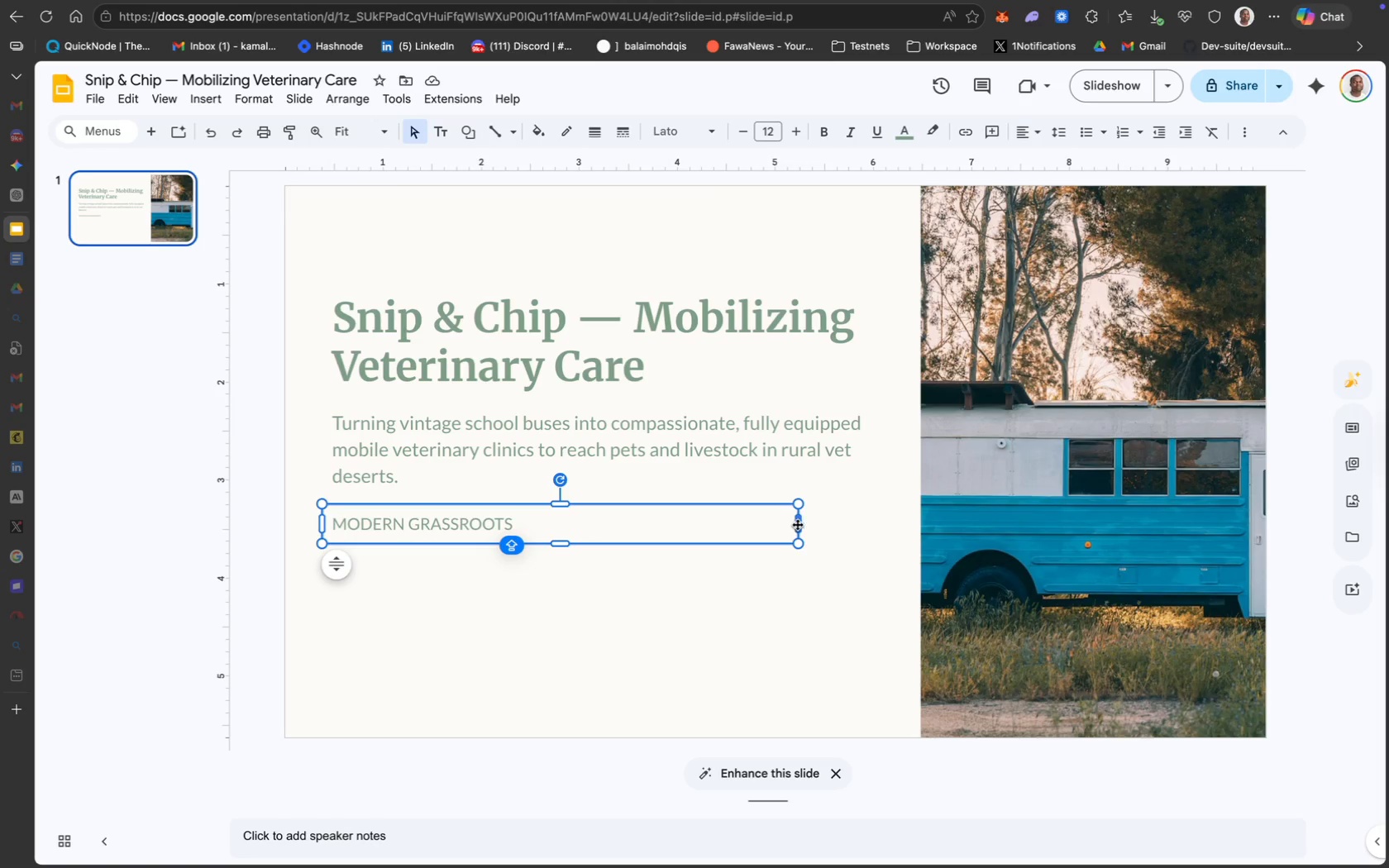 
left_click_drag(start_coordinate=[800, 523], to_coordinate=[540, 512])
 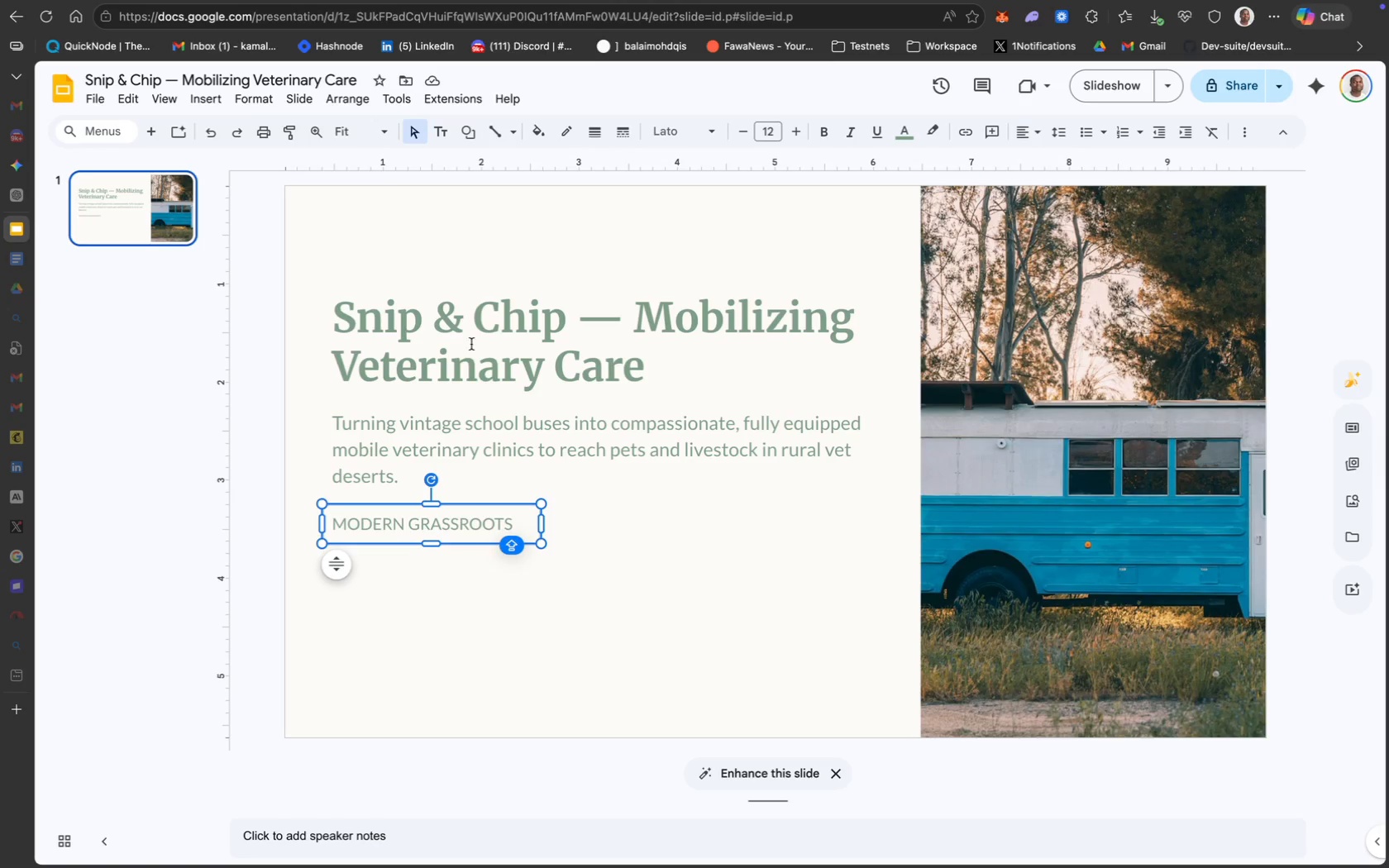 
wait(28.26)
 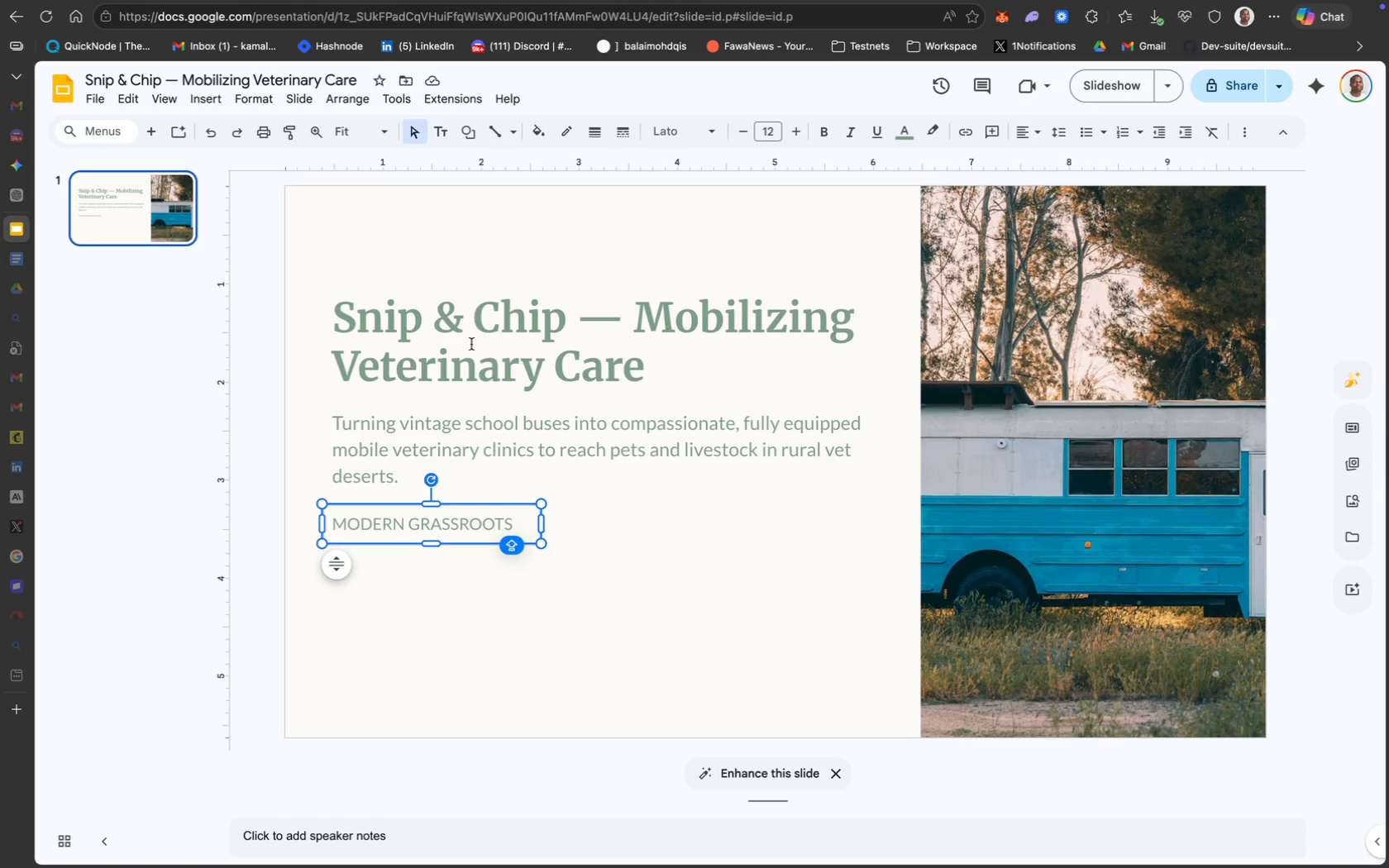 
mouse_move([573, 134])
 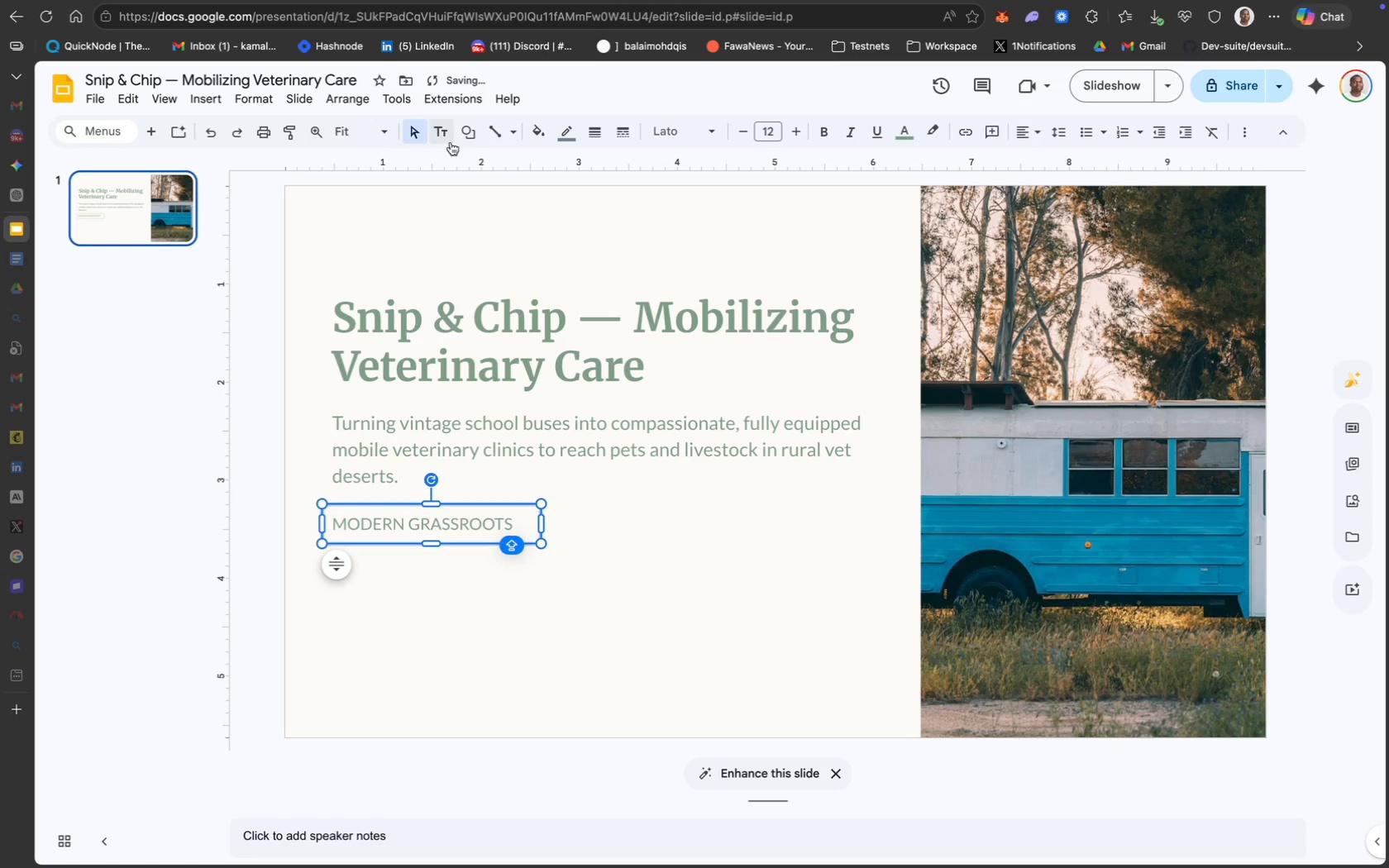 
left_click([605, 508])
 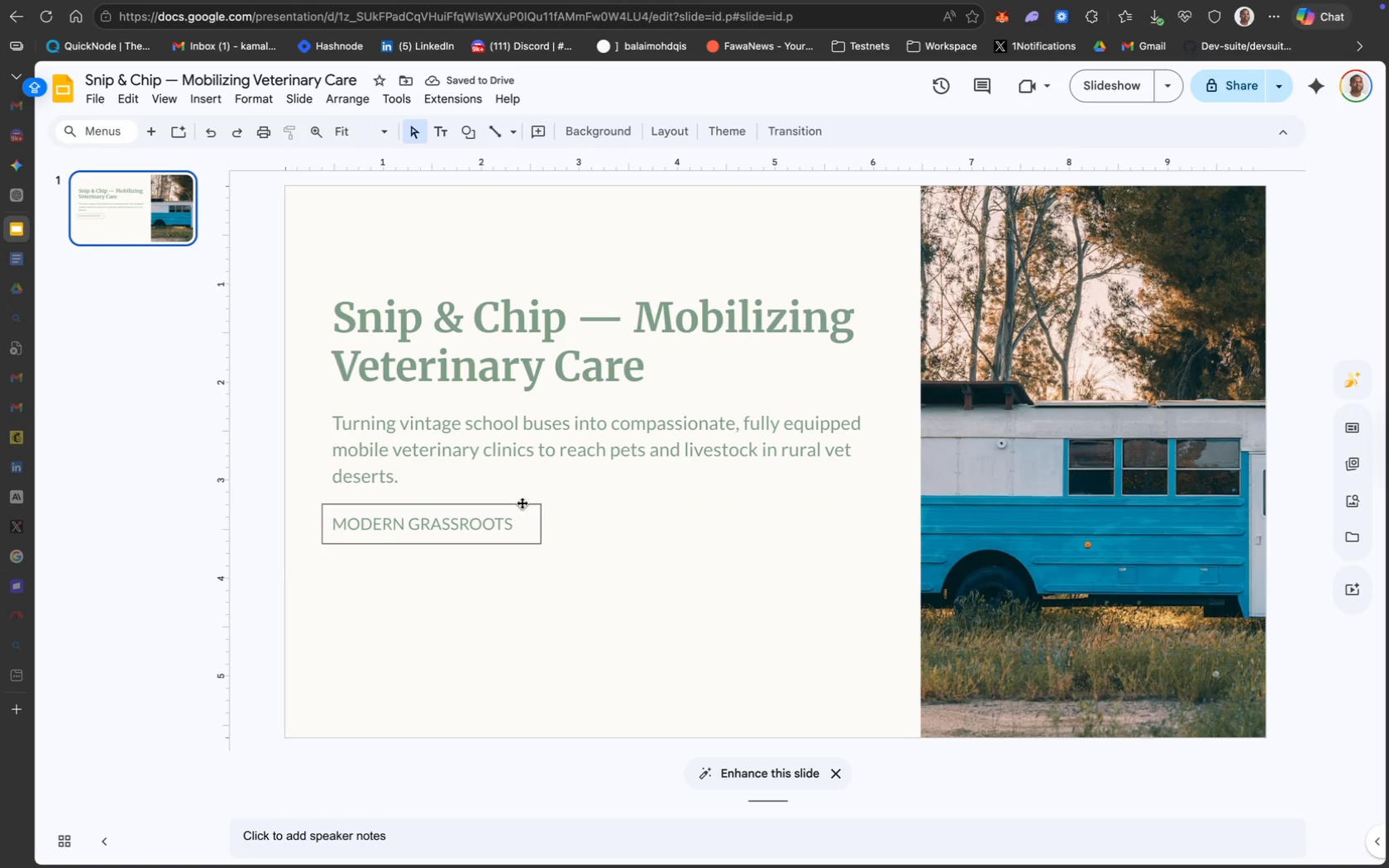 
left_click([522, 503])
 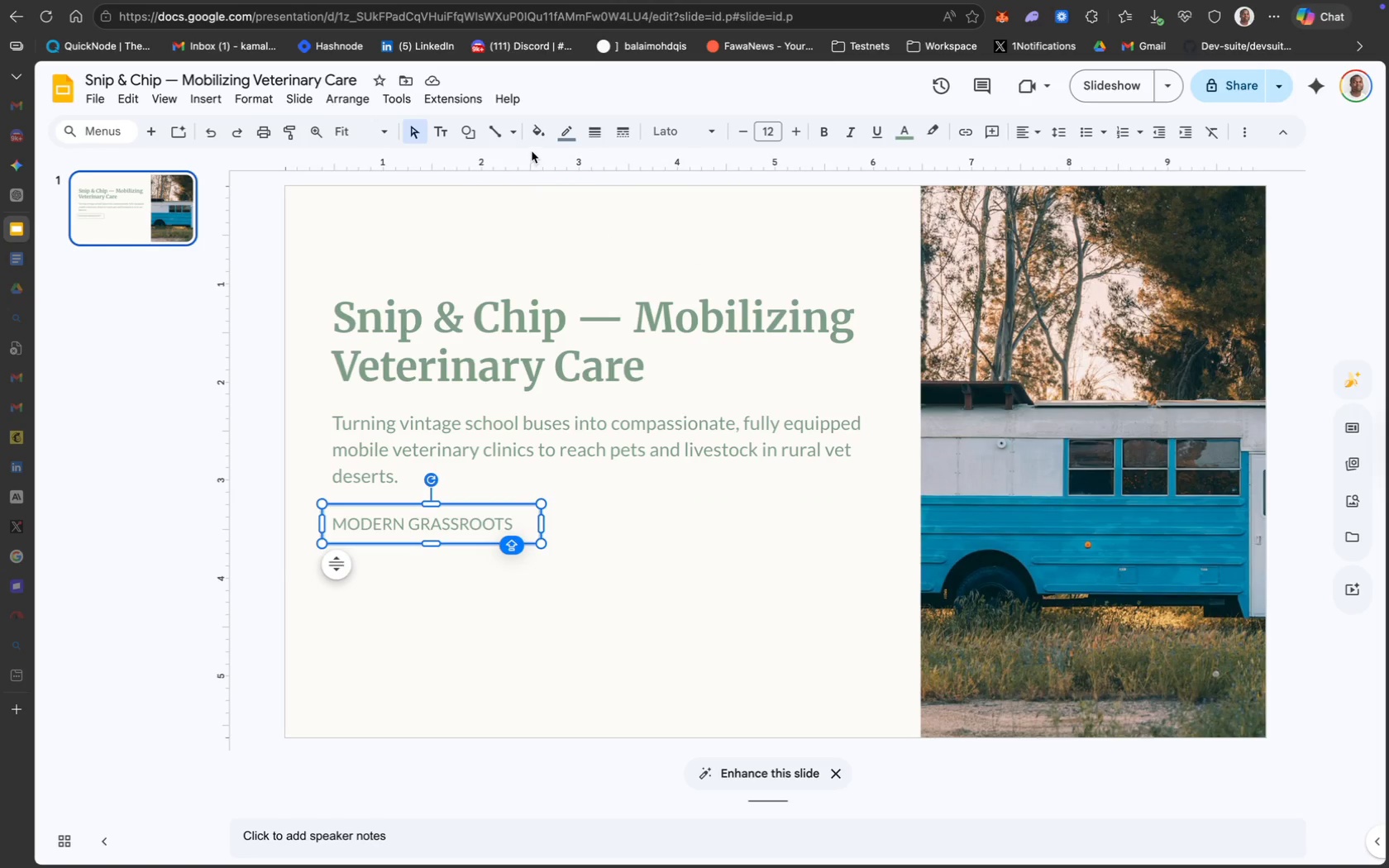 
left_click([538, 135])
 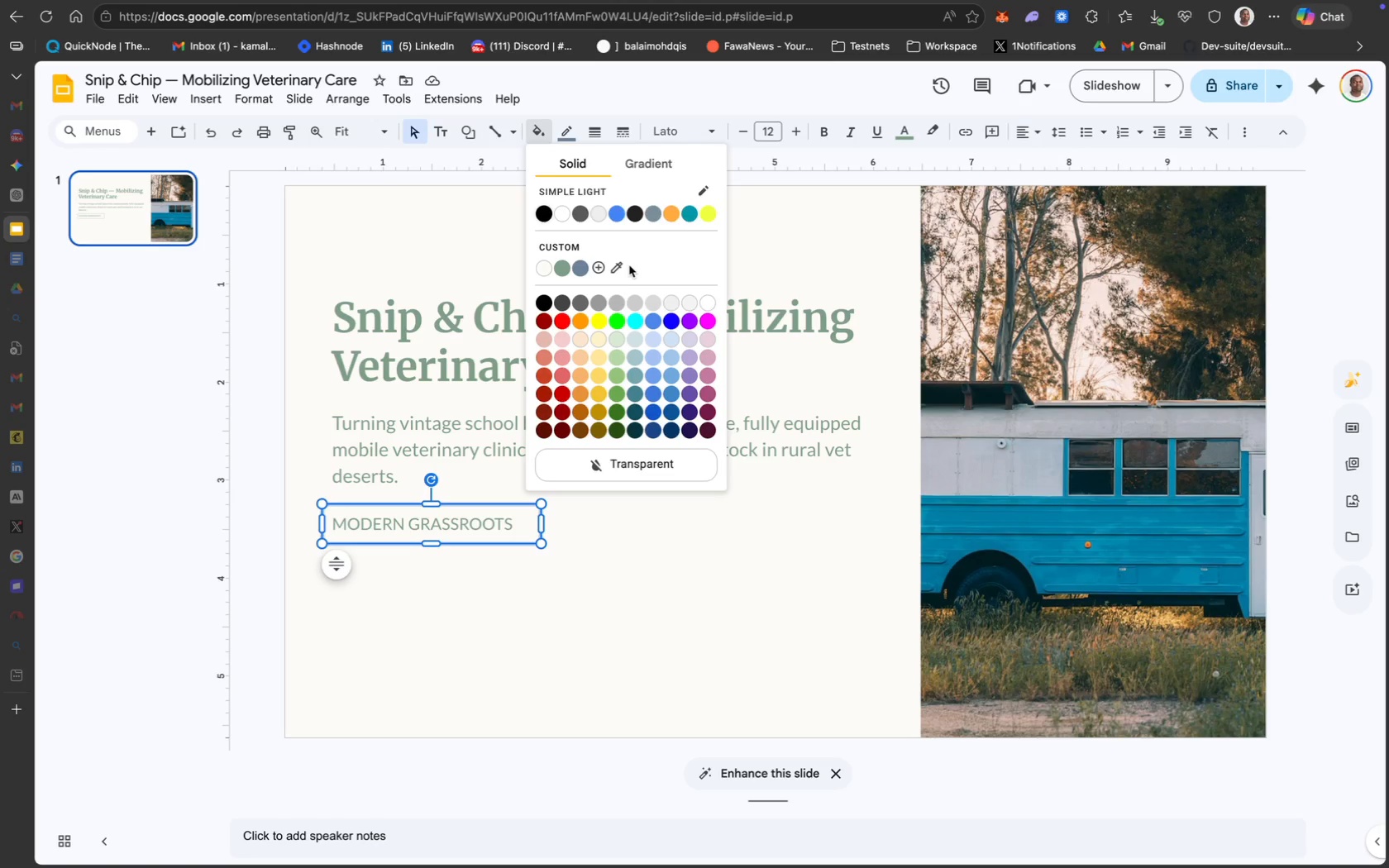 
wait(24.31)
 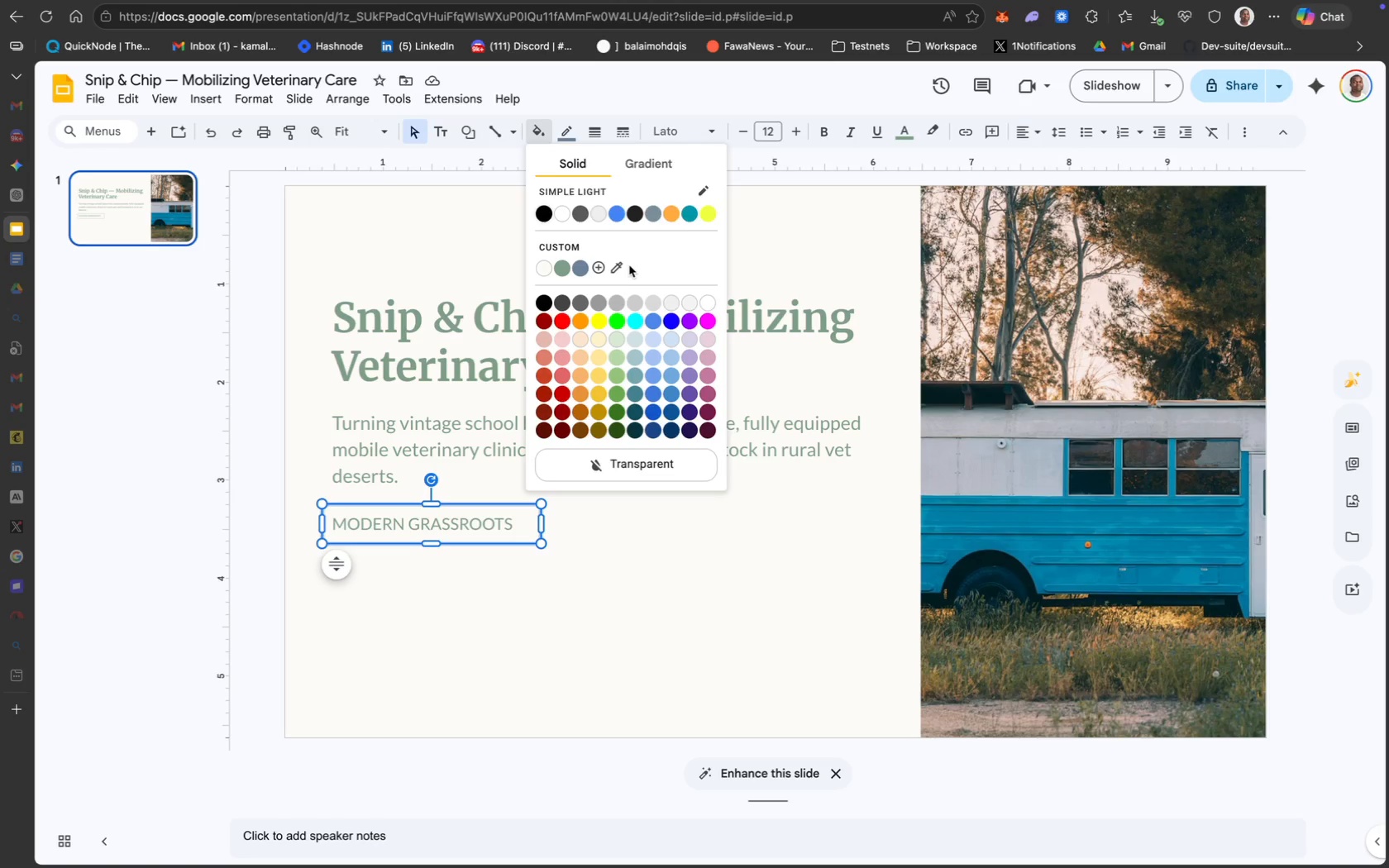 
key(Meta+Z)
 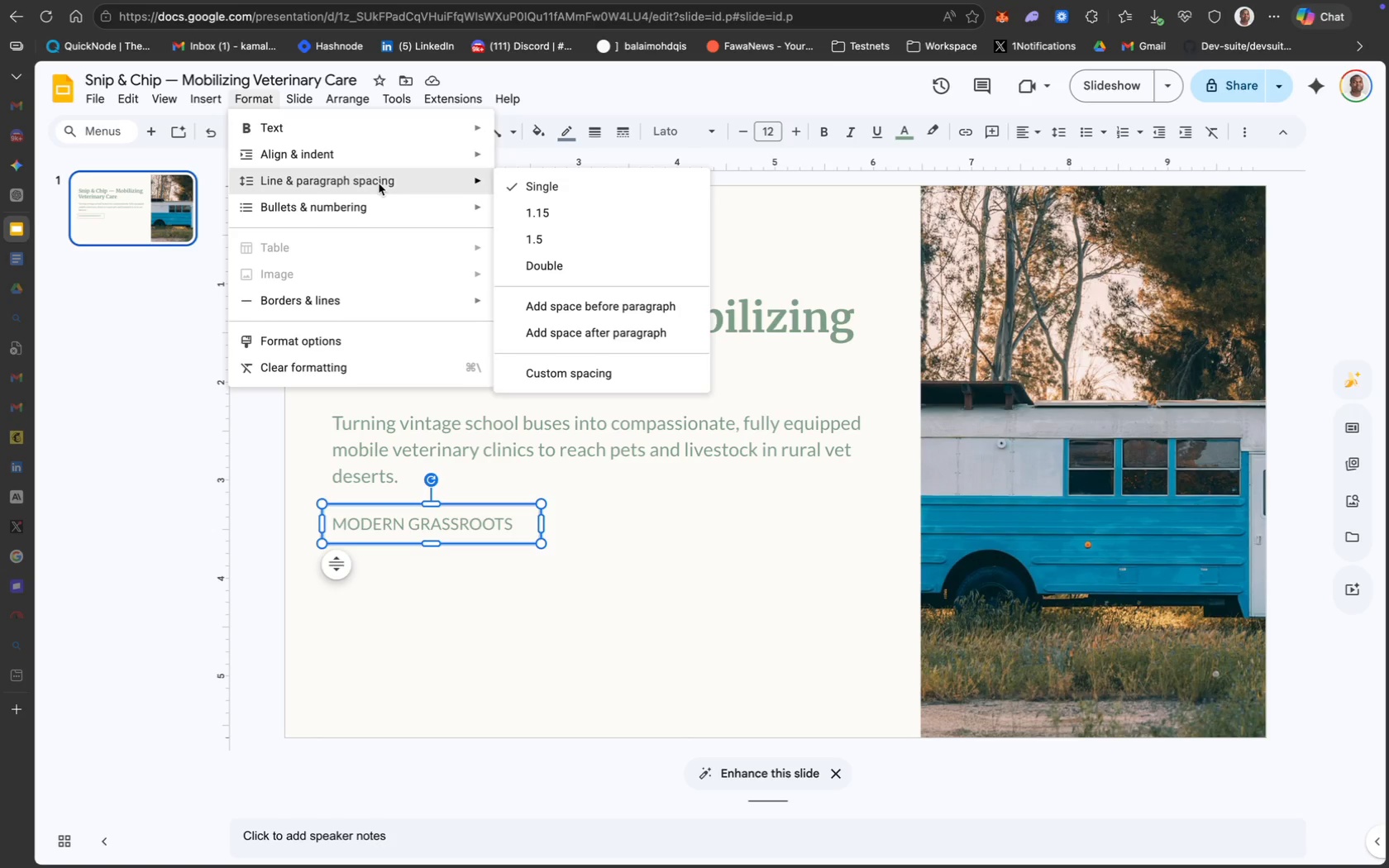 
wait(12.45)
 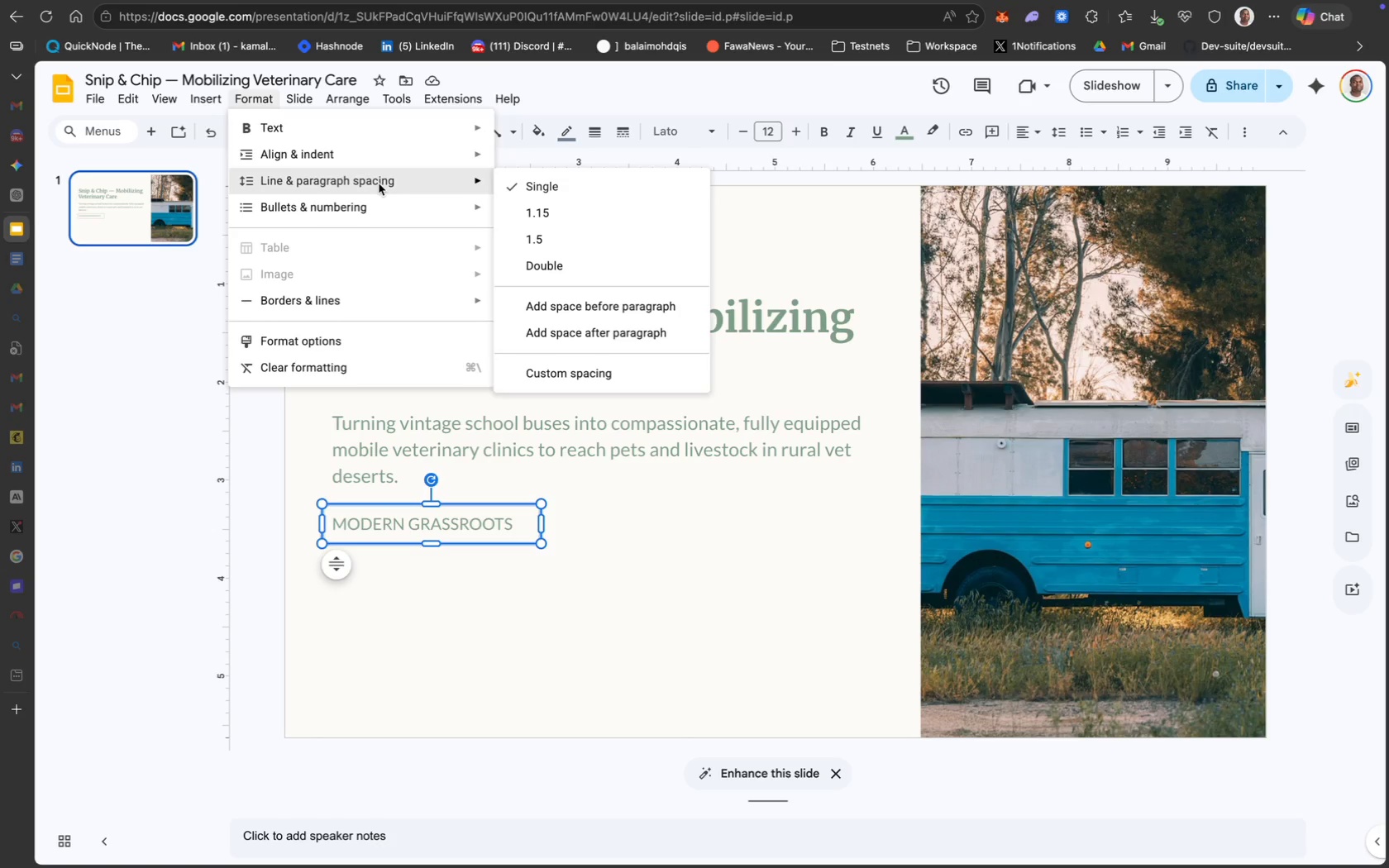 
left_click([741, 368])
 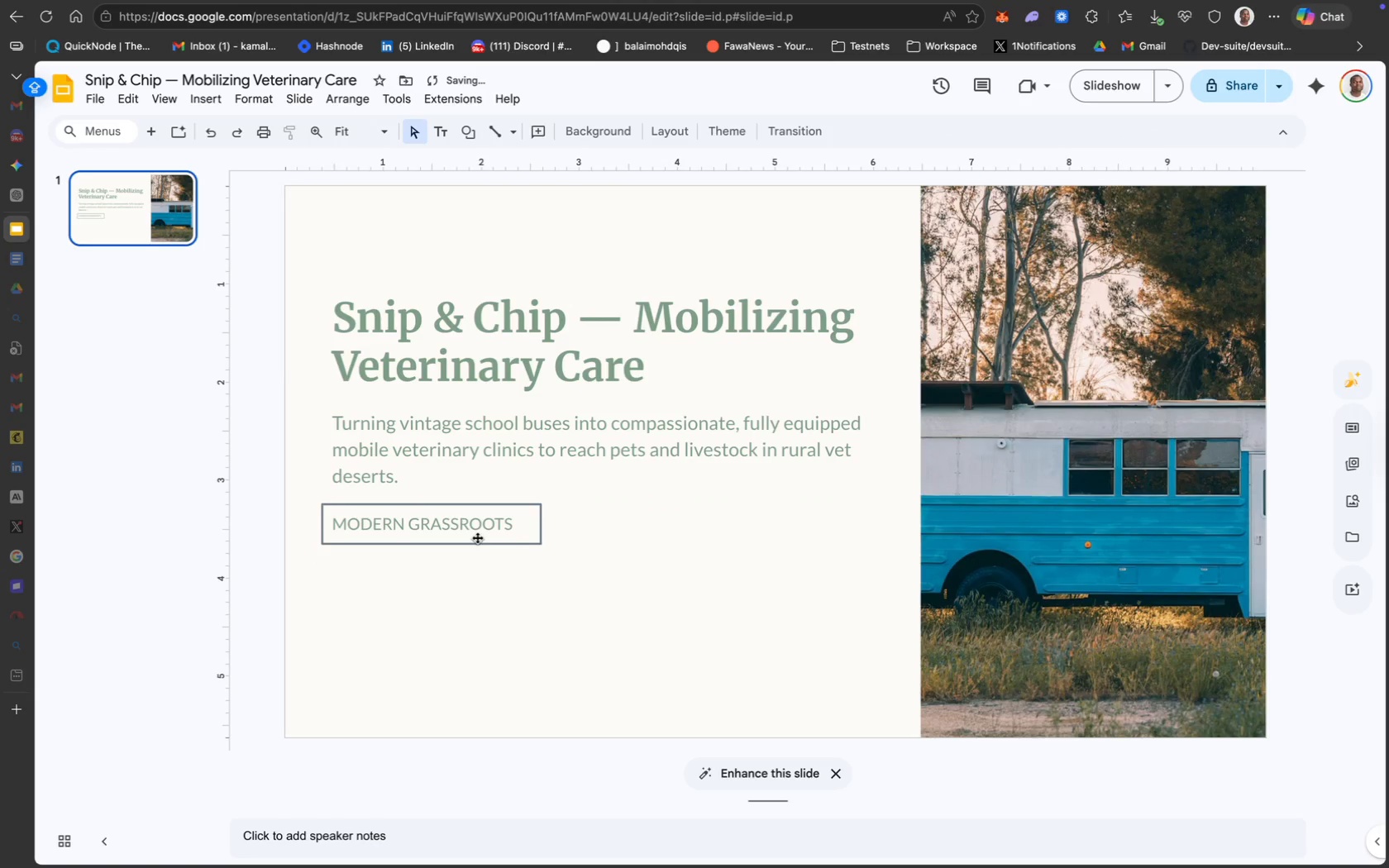 
left_click_drag(start_coordinate=[451, 502], to_coordinate=[458, 504])
 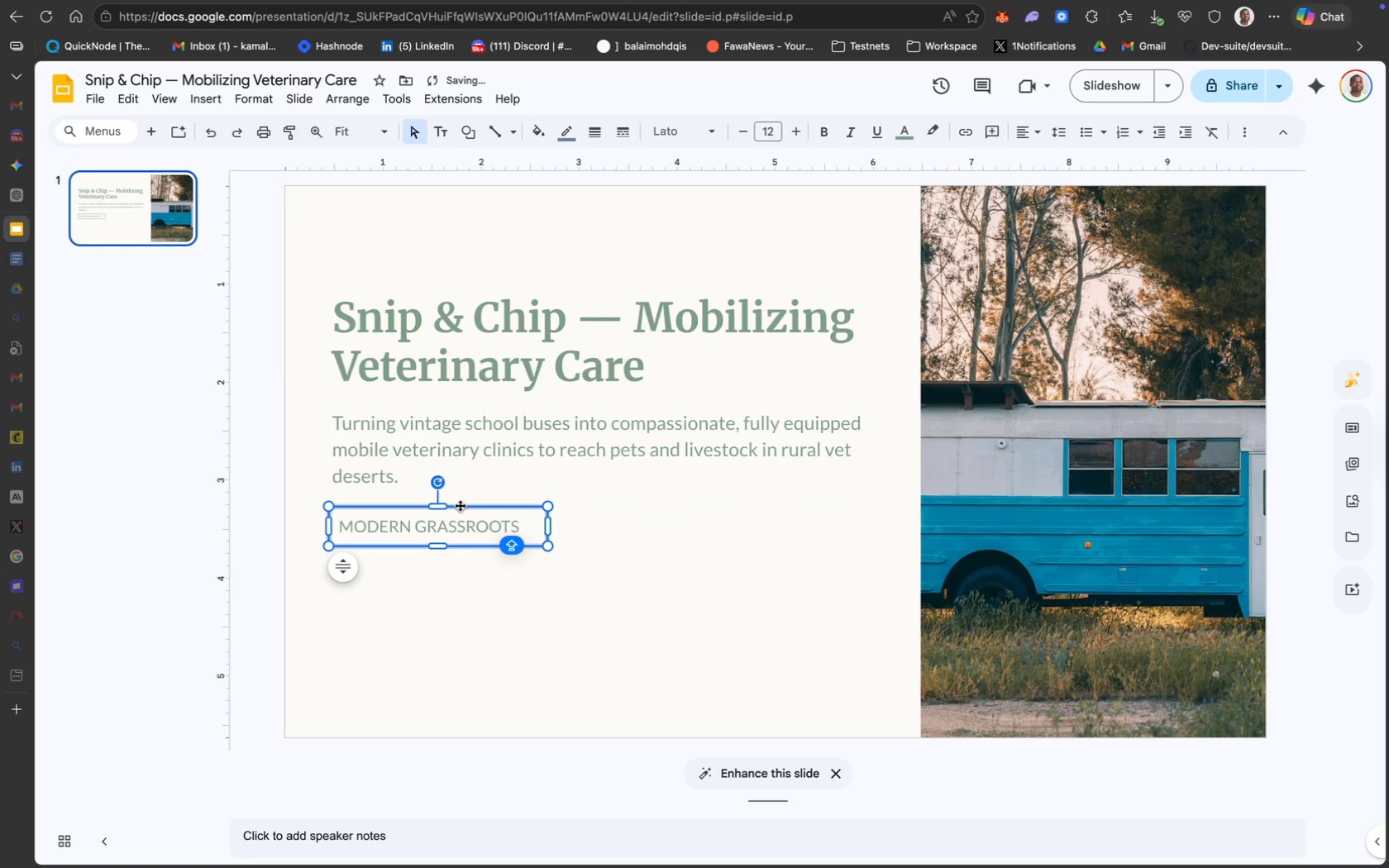 
left_click_drag(start_coordinate=[461, 505], to_coordinate=[464, 495])
 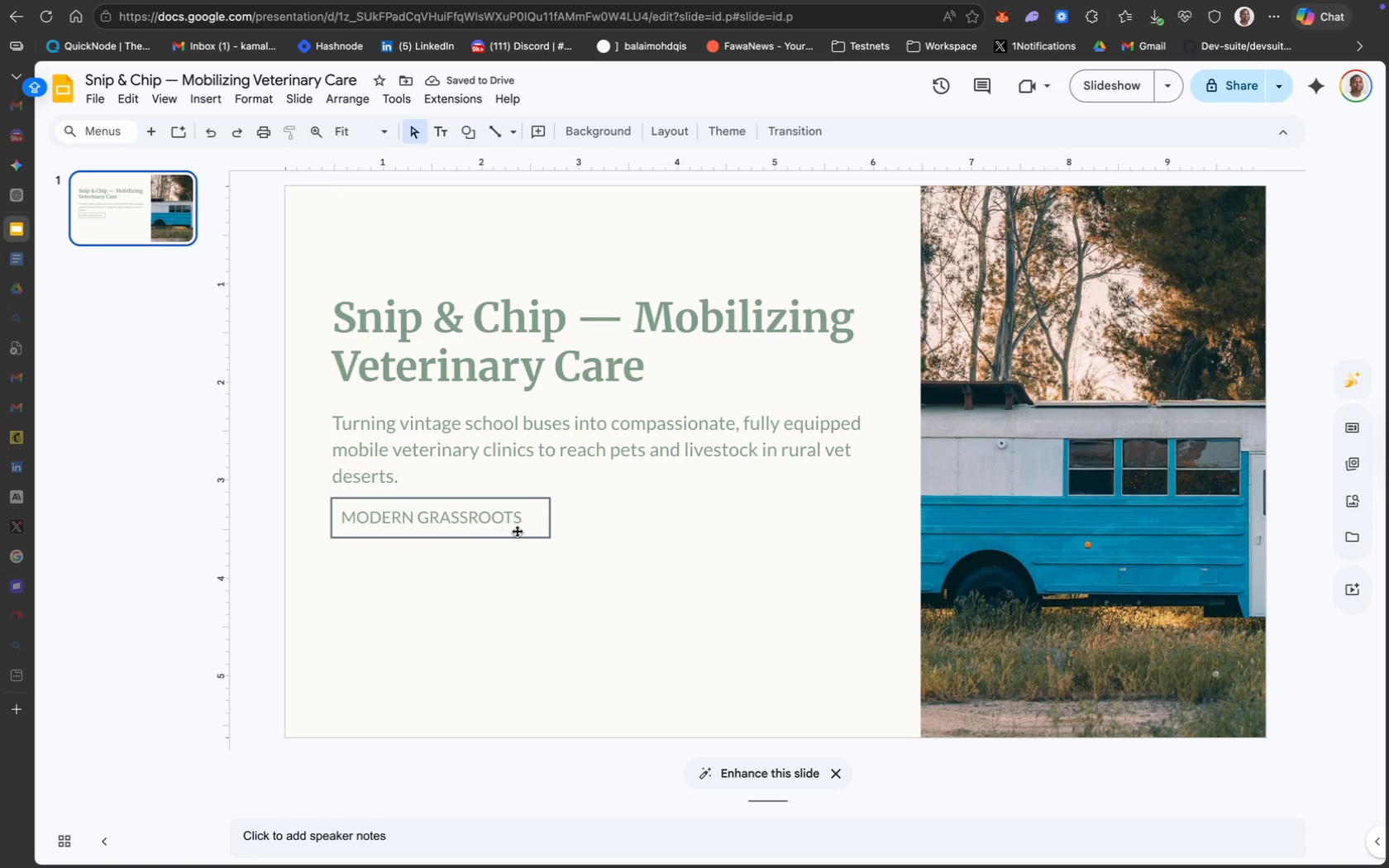 
wait(5.04)
 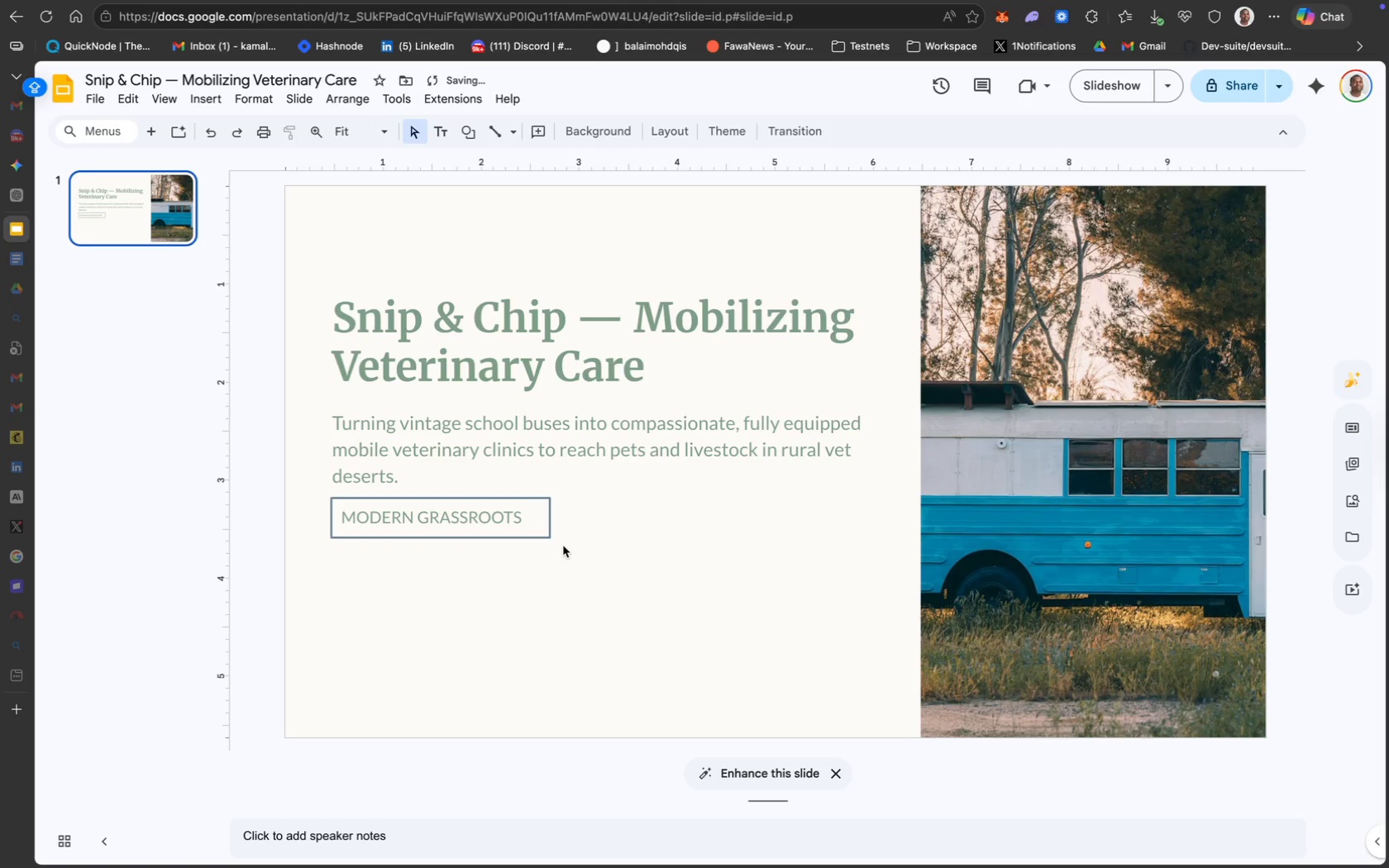 
left_click([518, 536])
 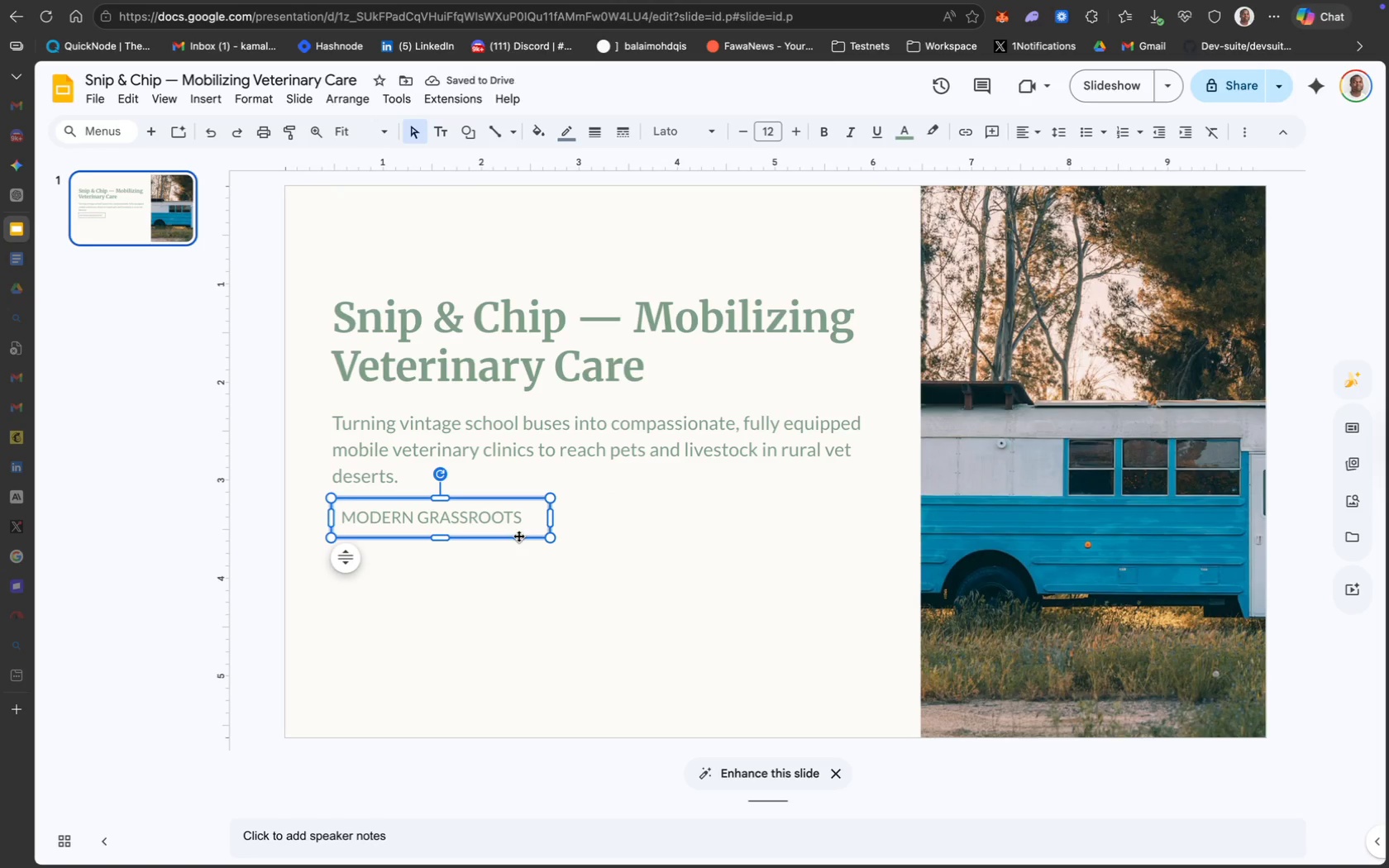 
key(Meta+D)
 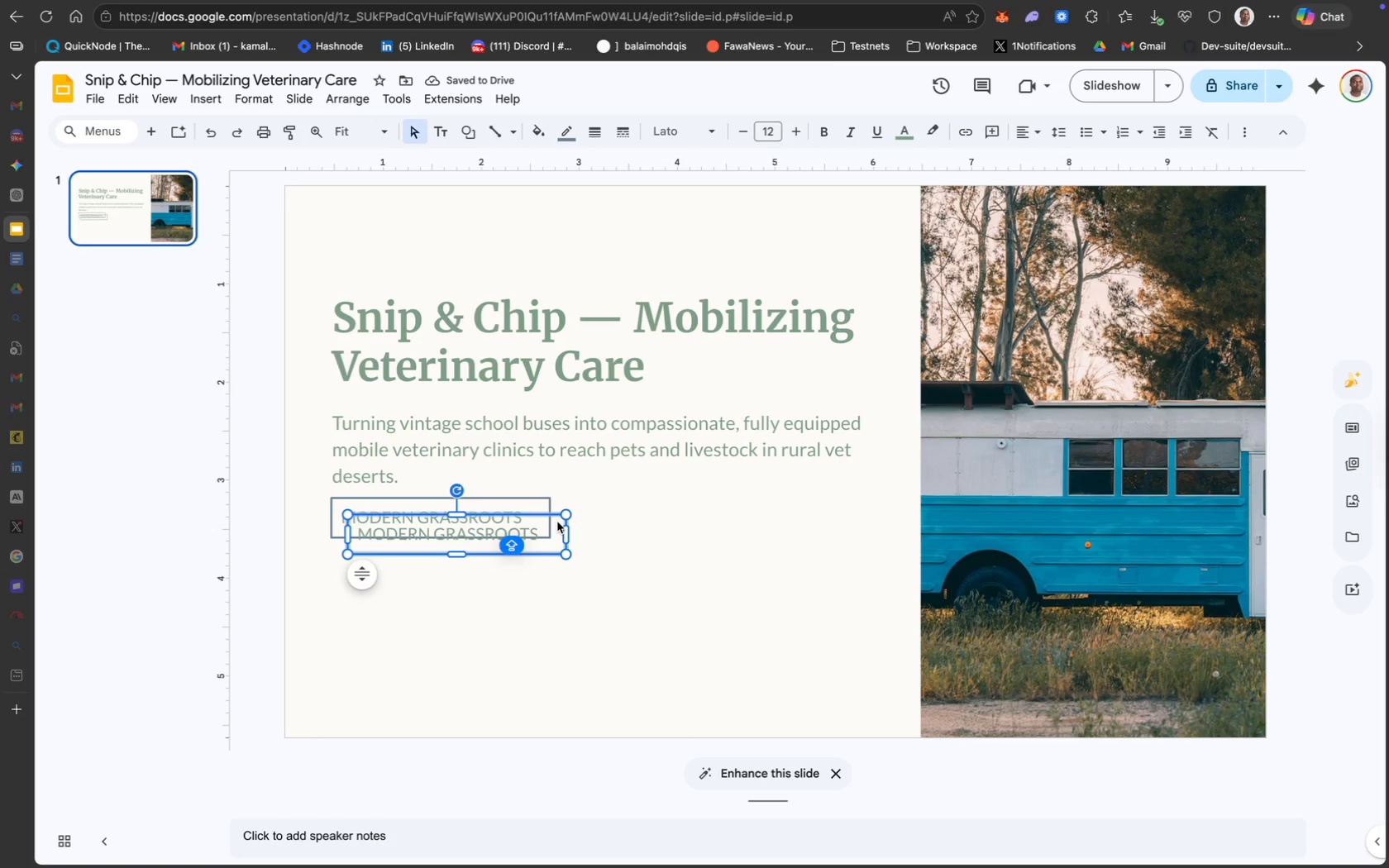 
wait(9.55)
 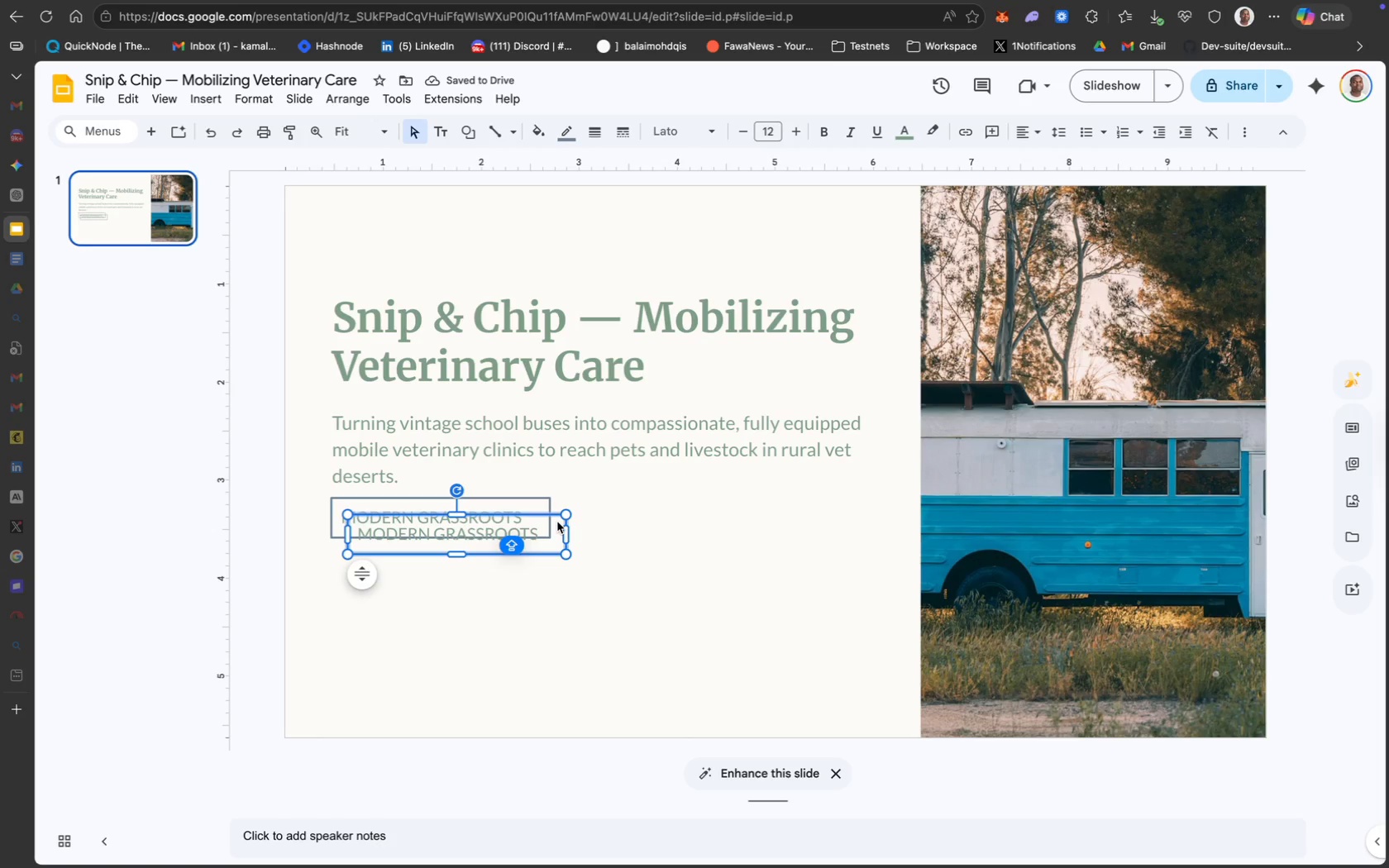 
left_click_drag(start_coordinate=[545, 551], to_coordinate=[757, 532])
 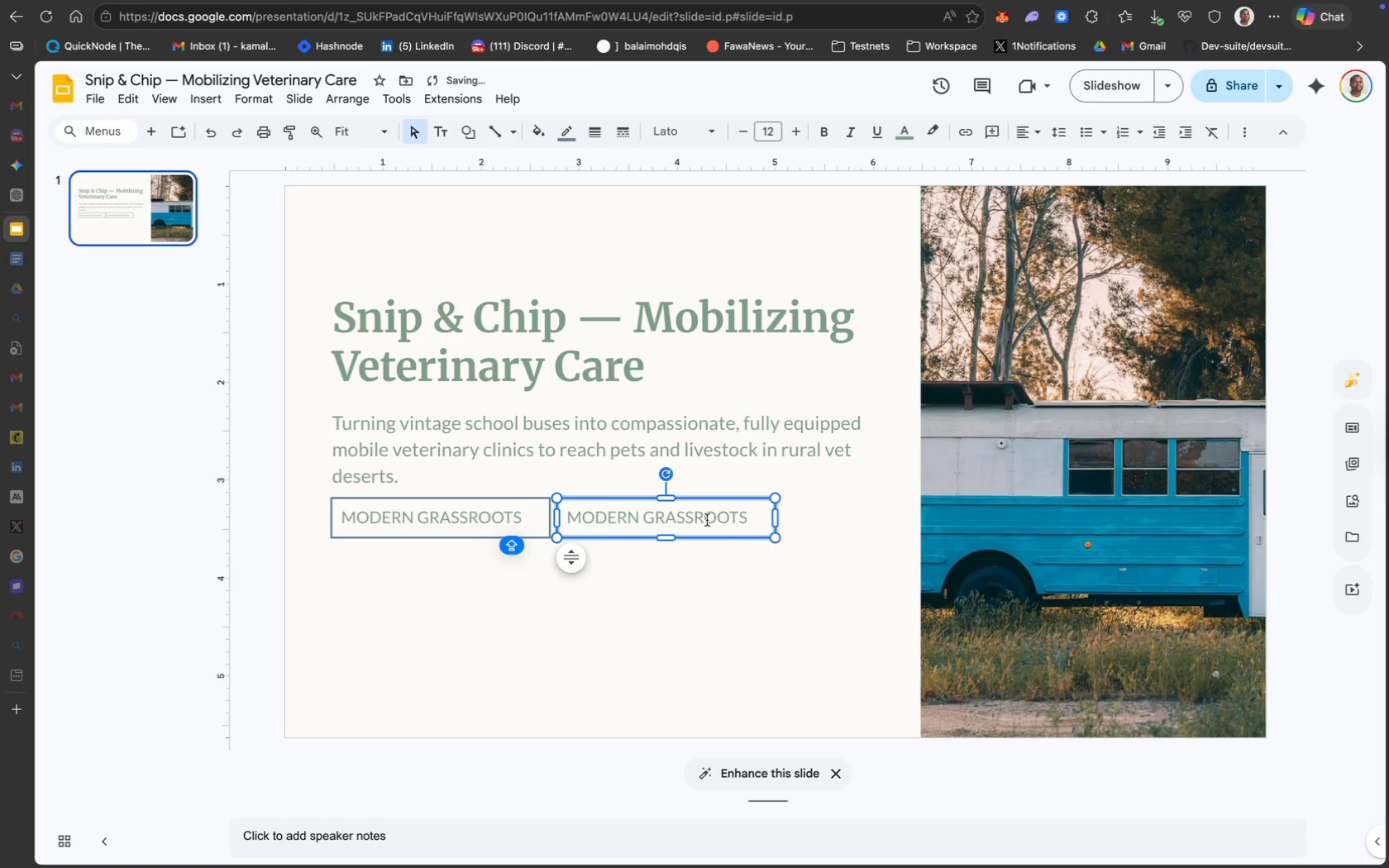 
left_click([703, 517])
 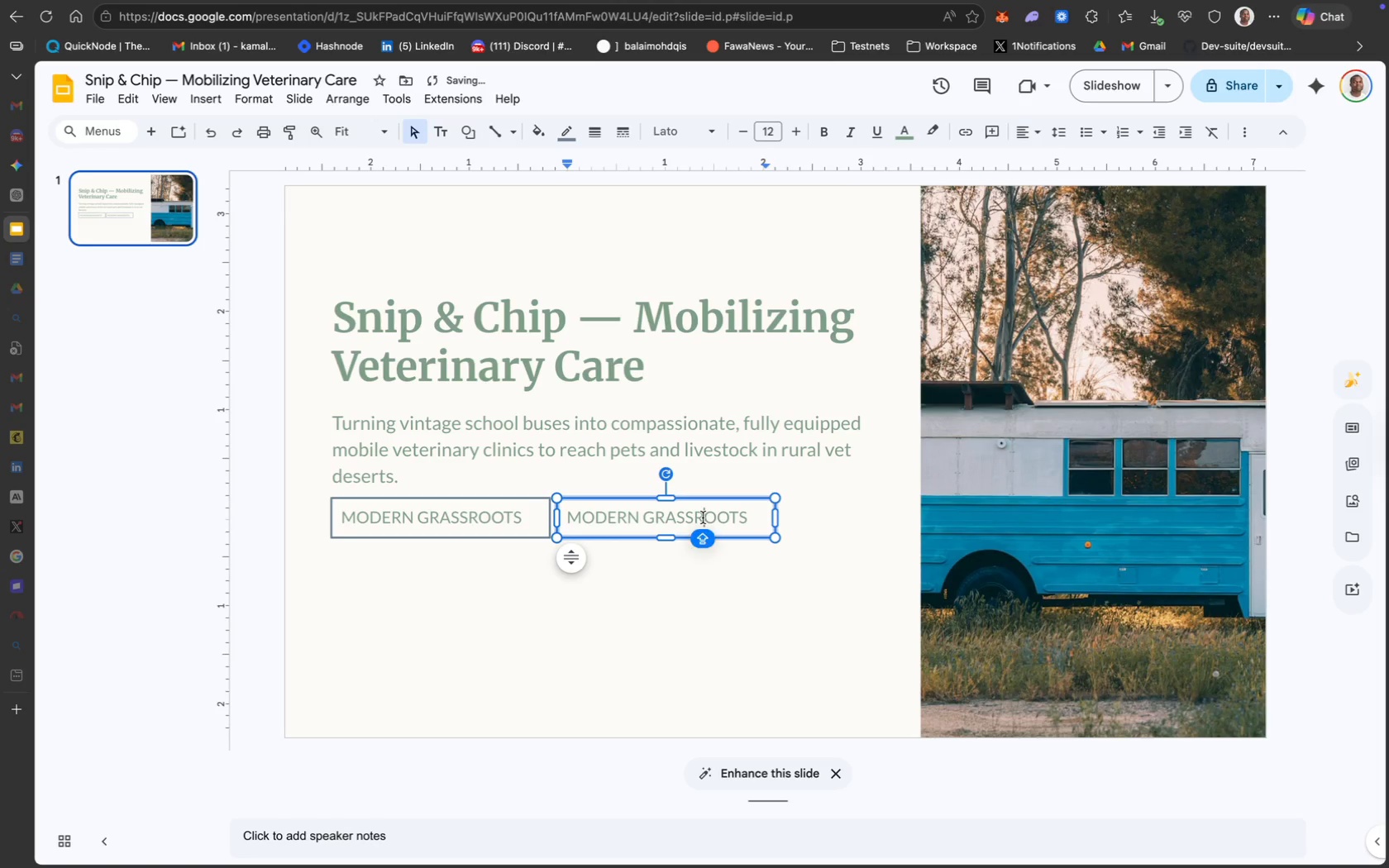 
key(Meta+A)
 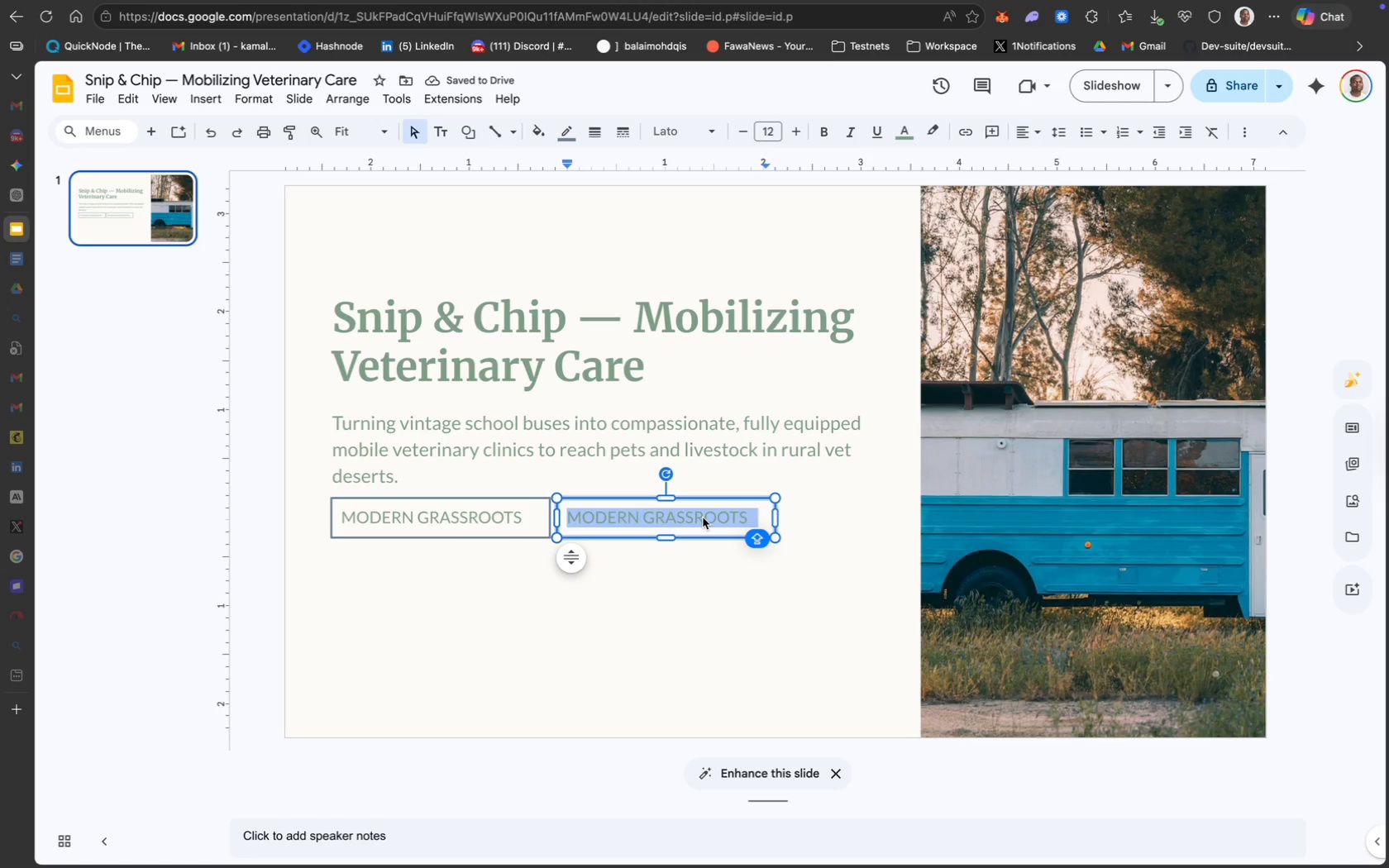 
type(Year 1 )
 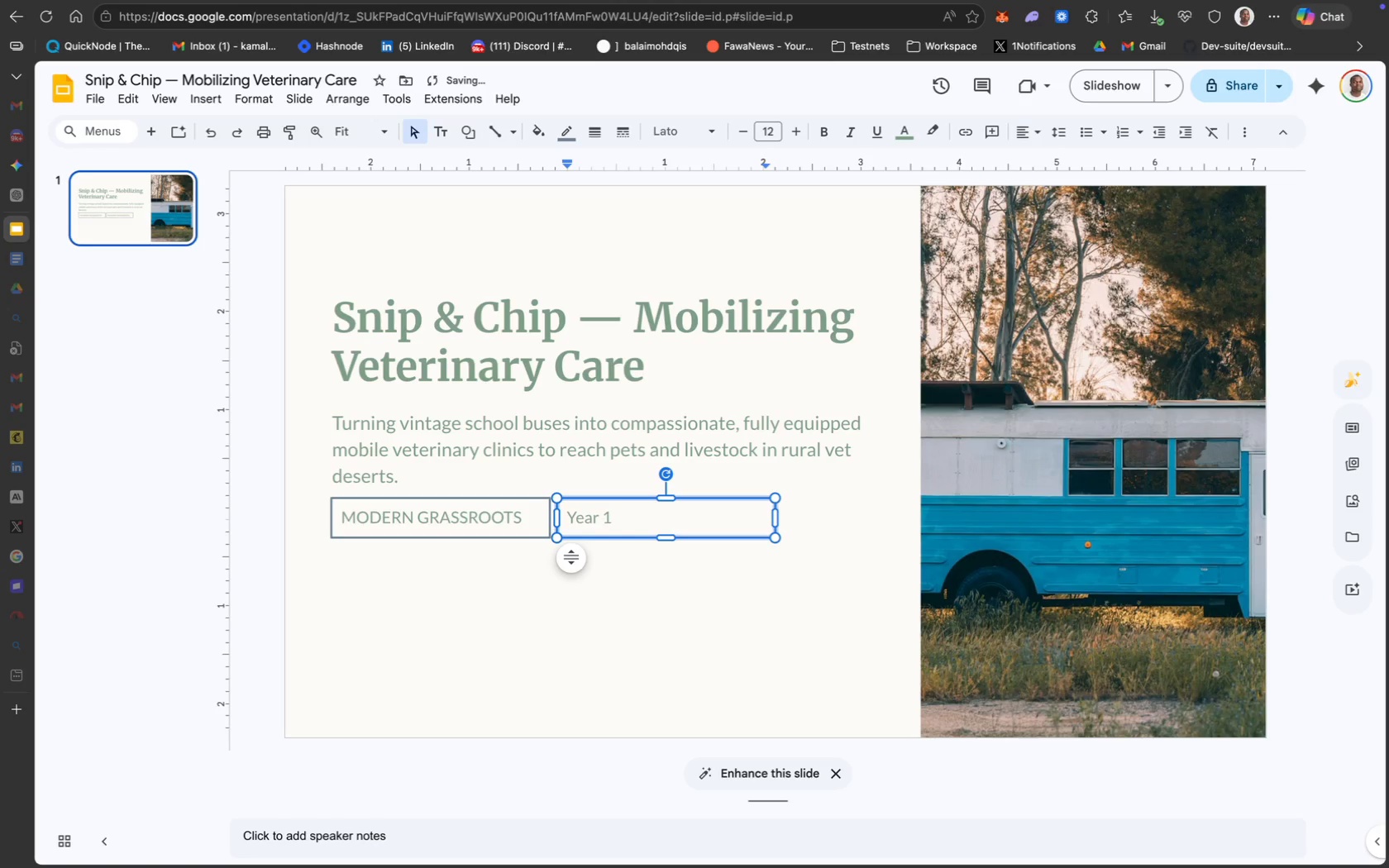 
key(Meta+CommandLeft)
 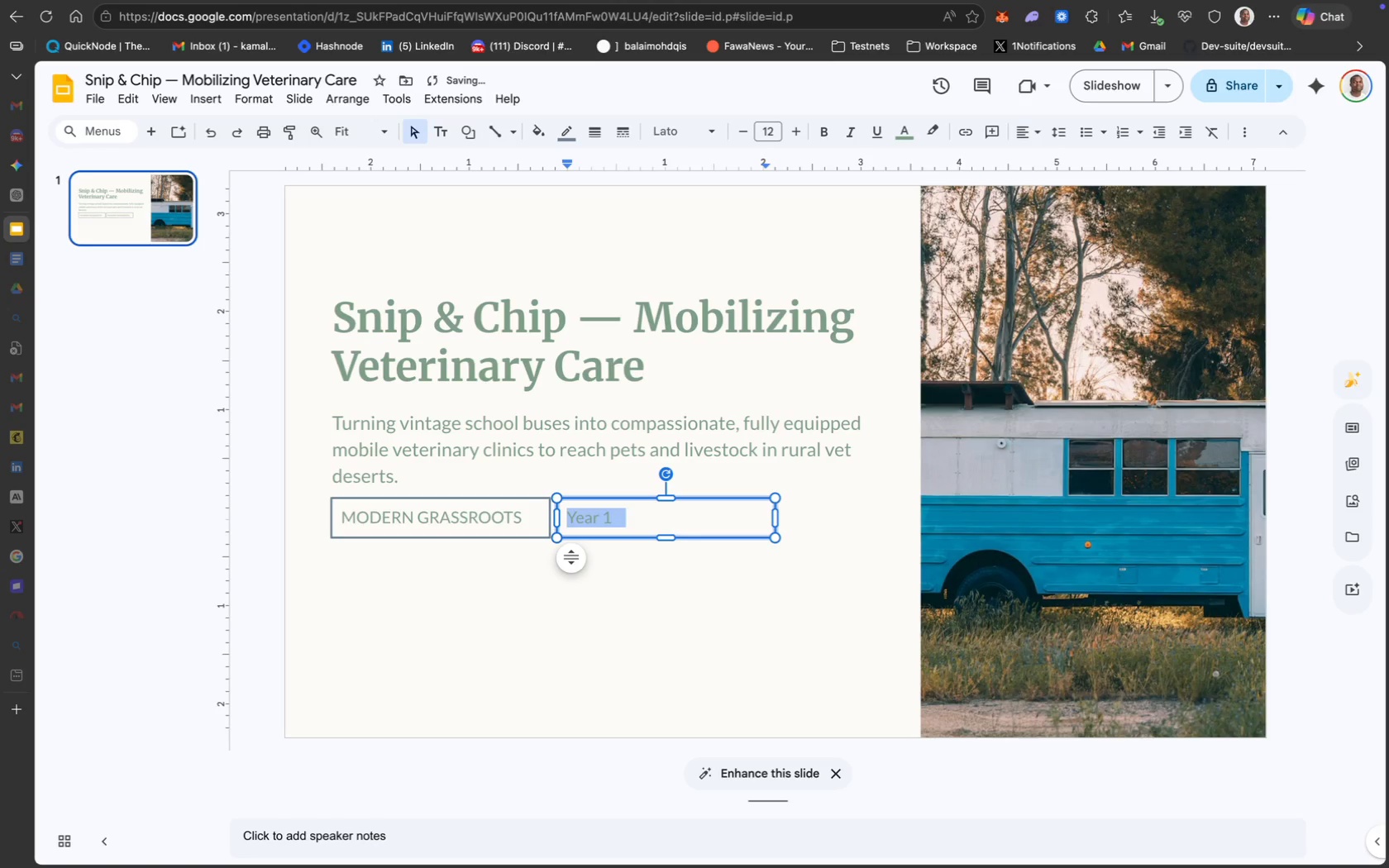 
key(Meta+A)
 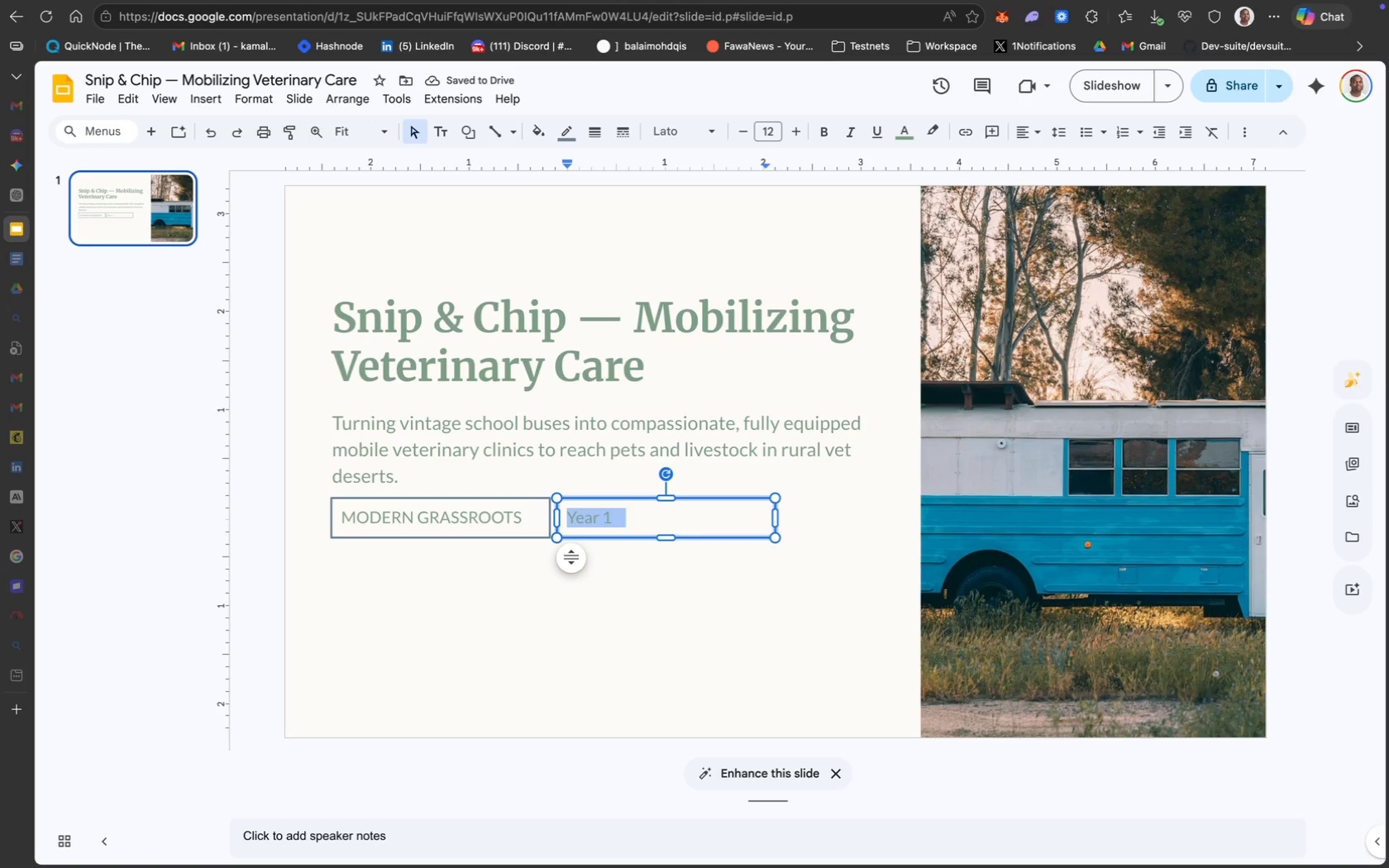 
type(YEAR)
 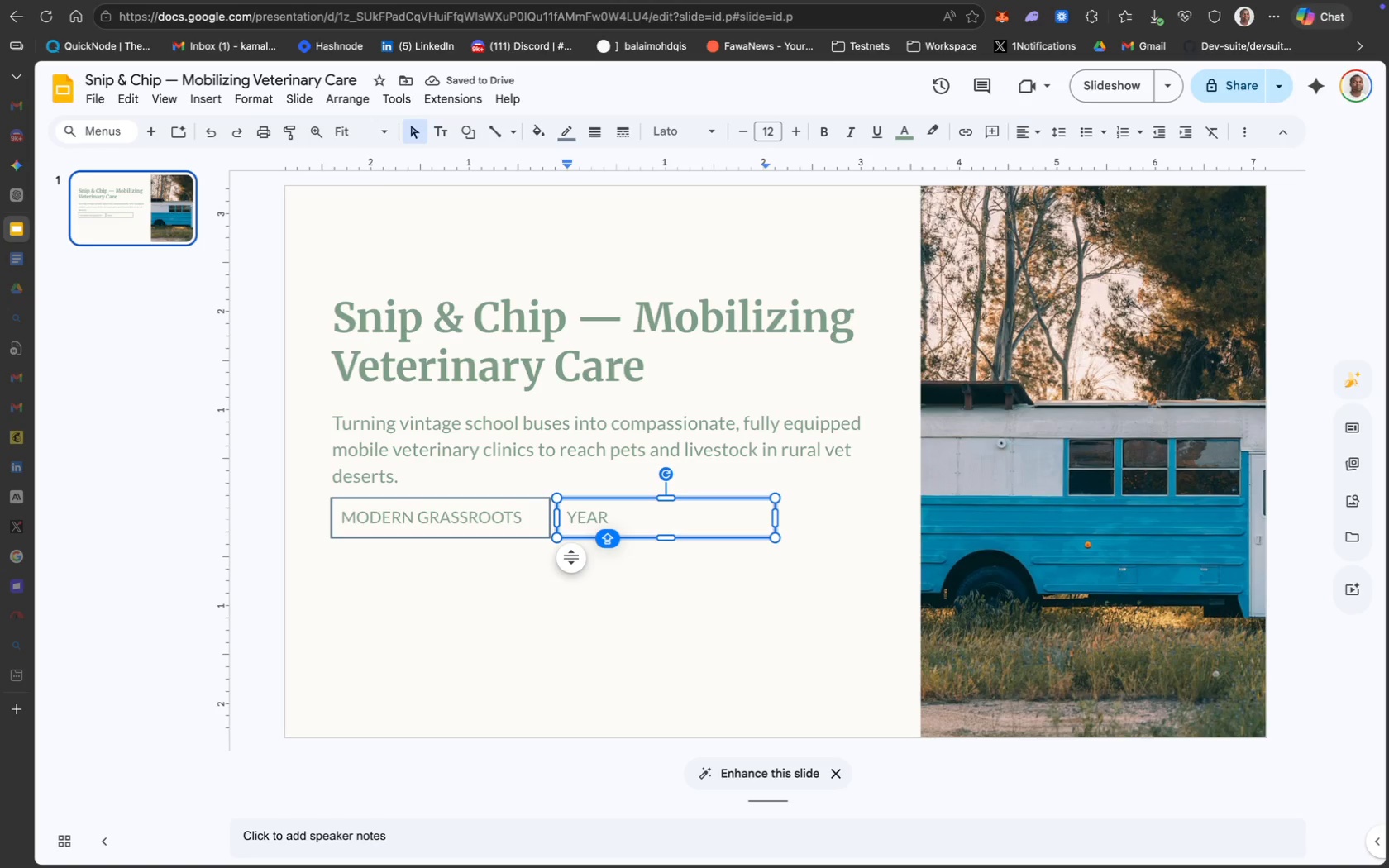 
wait(6.48)
 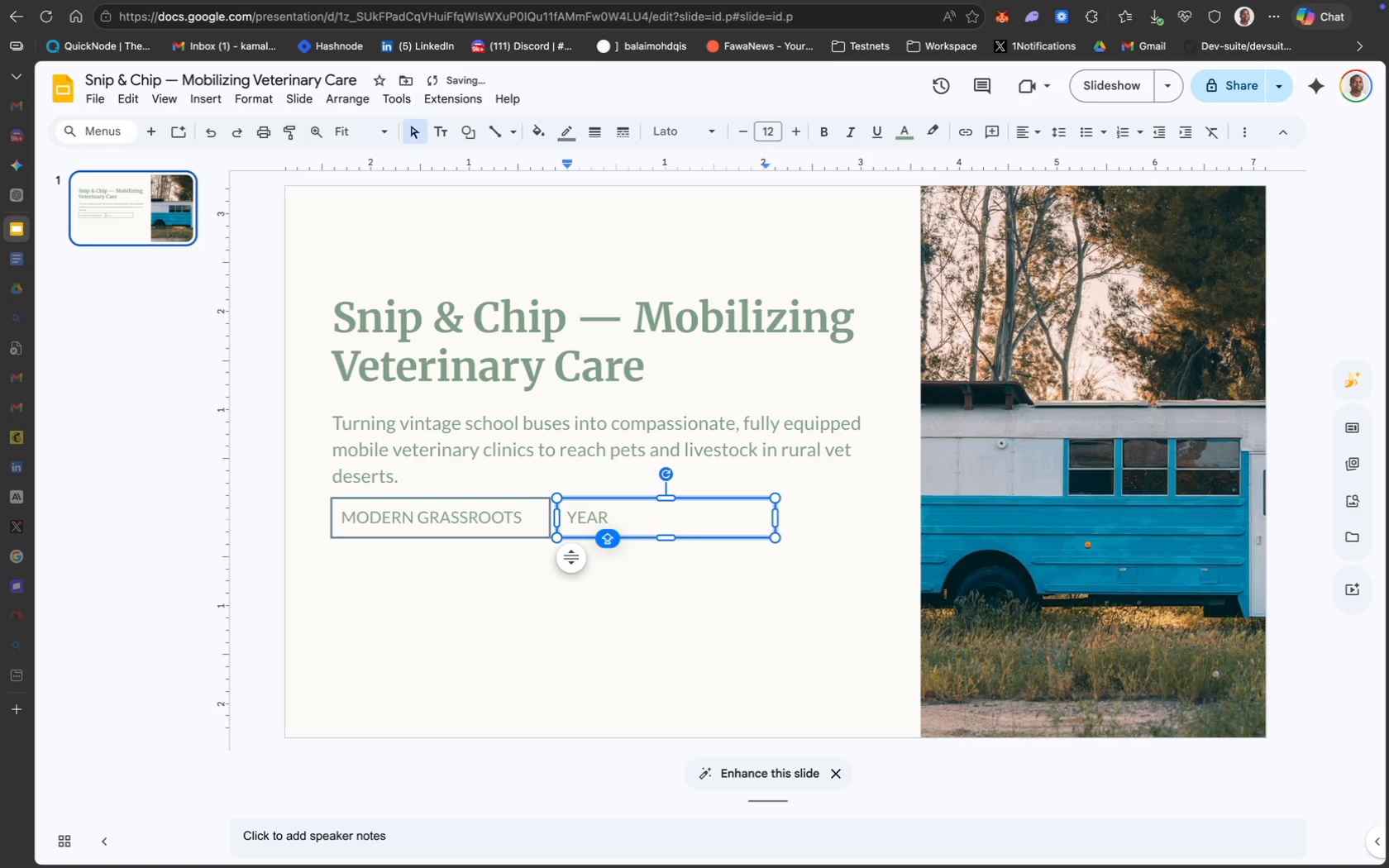 
type( 1 Pi)
key(Backspace)
type(ILOT)
 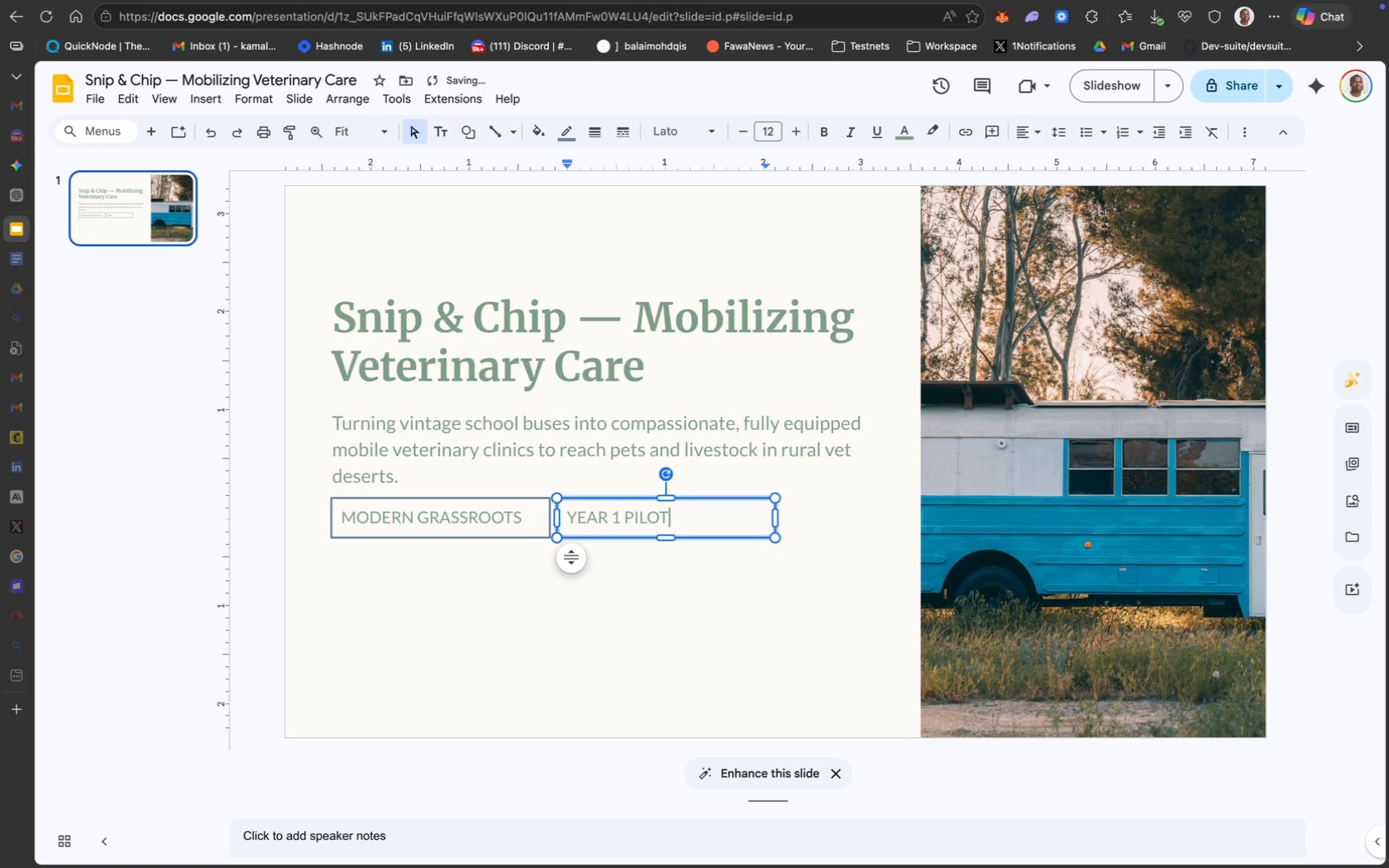 
key(Meta+CommandLeft)
 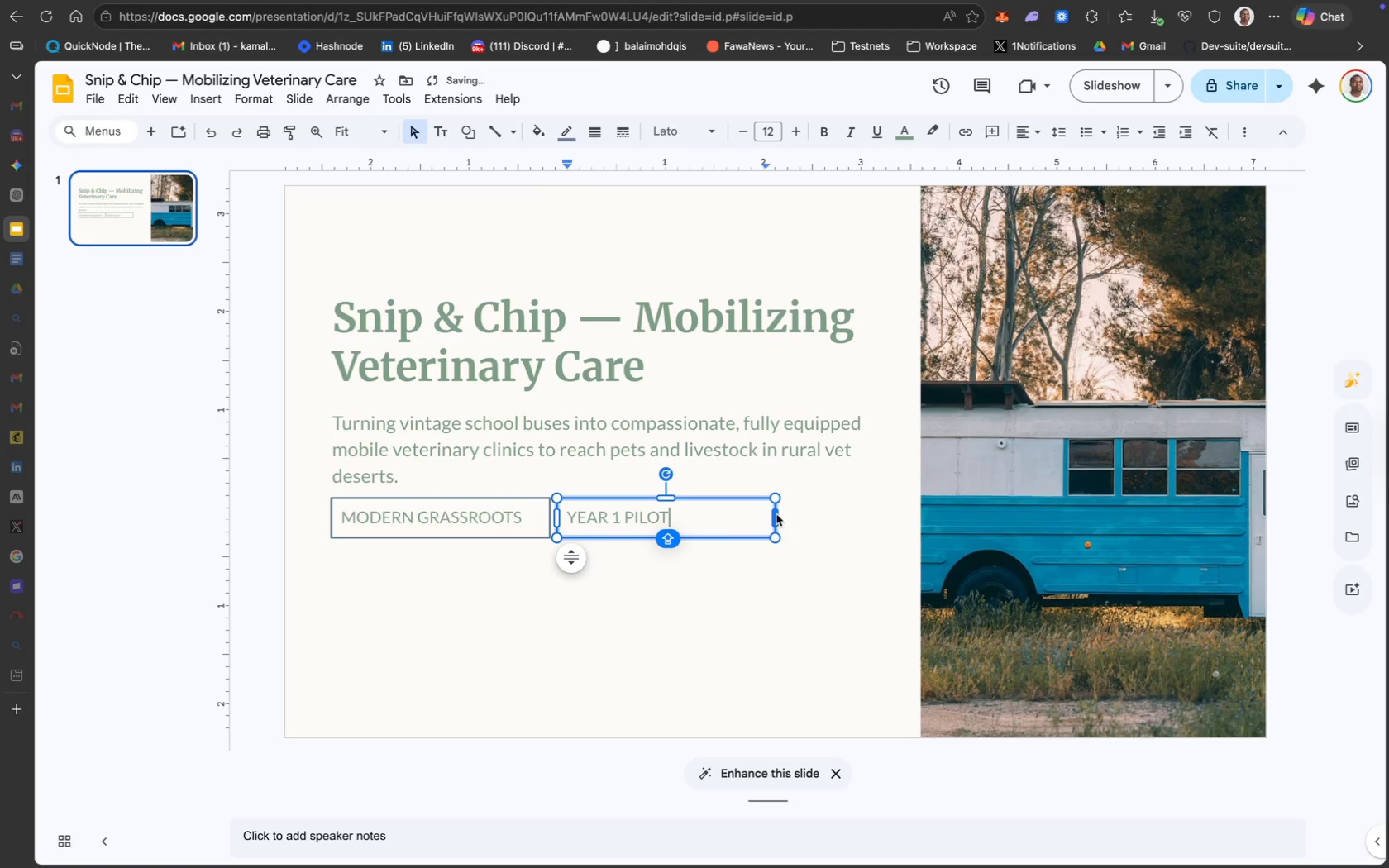 
left_click([776, 514])
 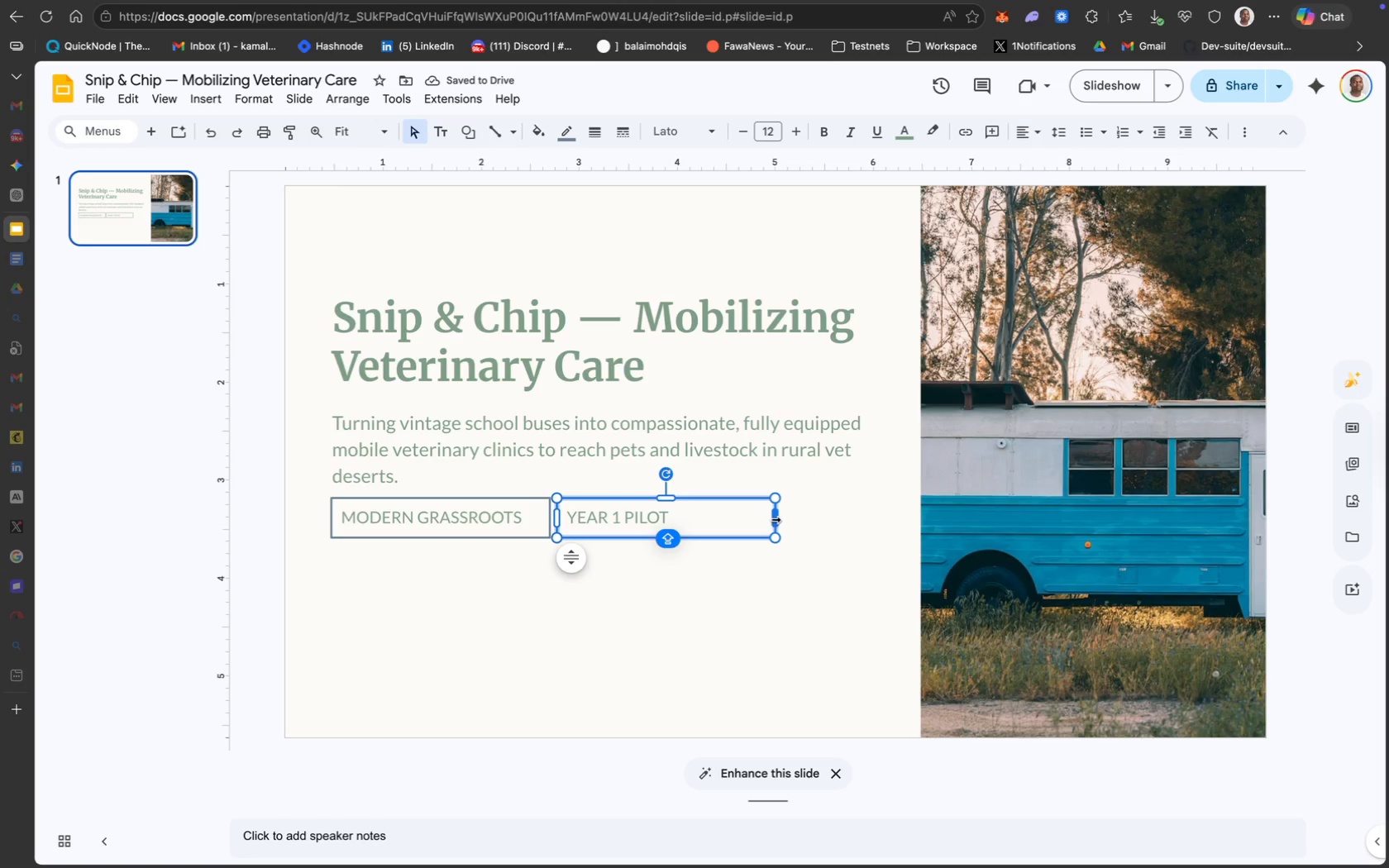 
left_click_drag(start_coordinate=[775, 519], to_coordinate=[692, 510])
 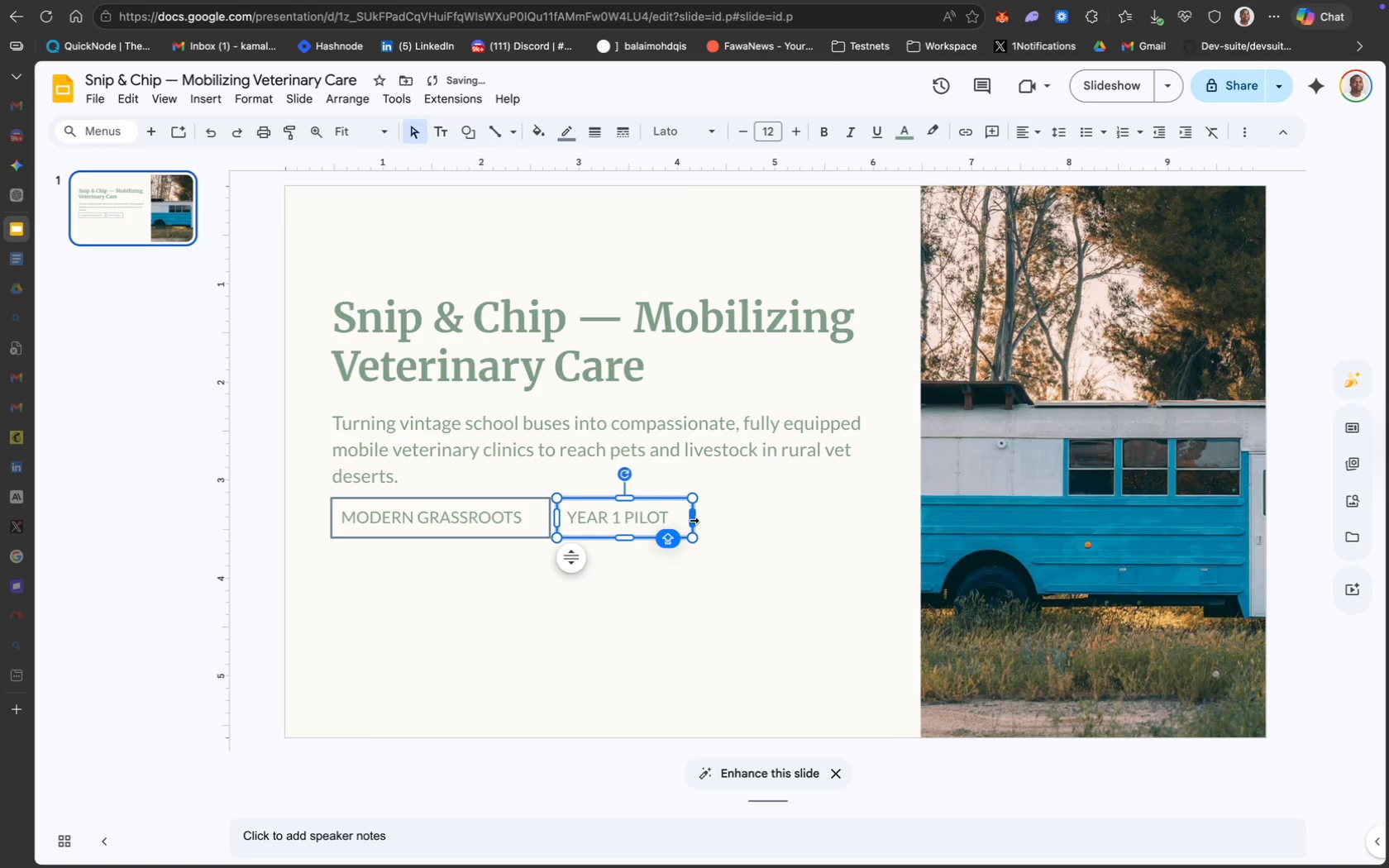 
left_click_drag(start_coordinate=[693, 519], to_coordinate=[683, 519])
 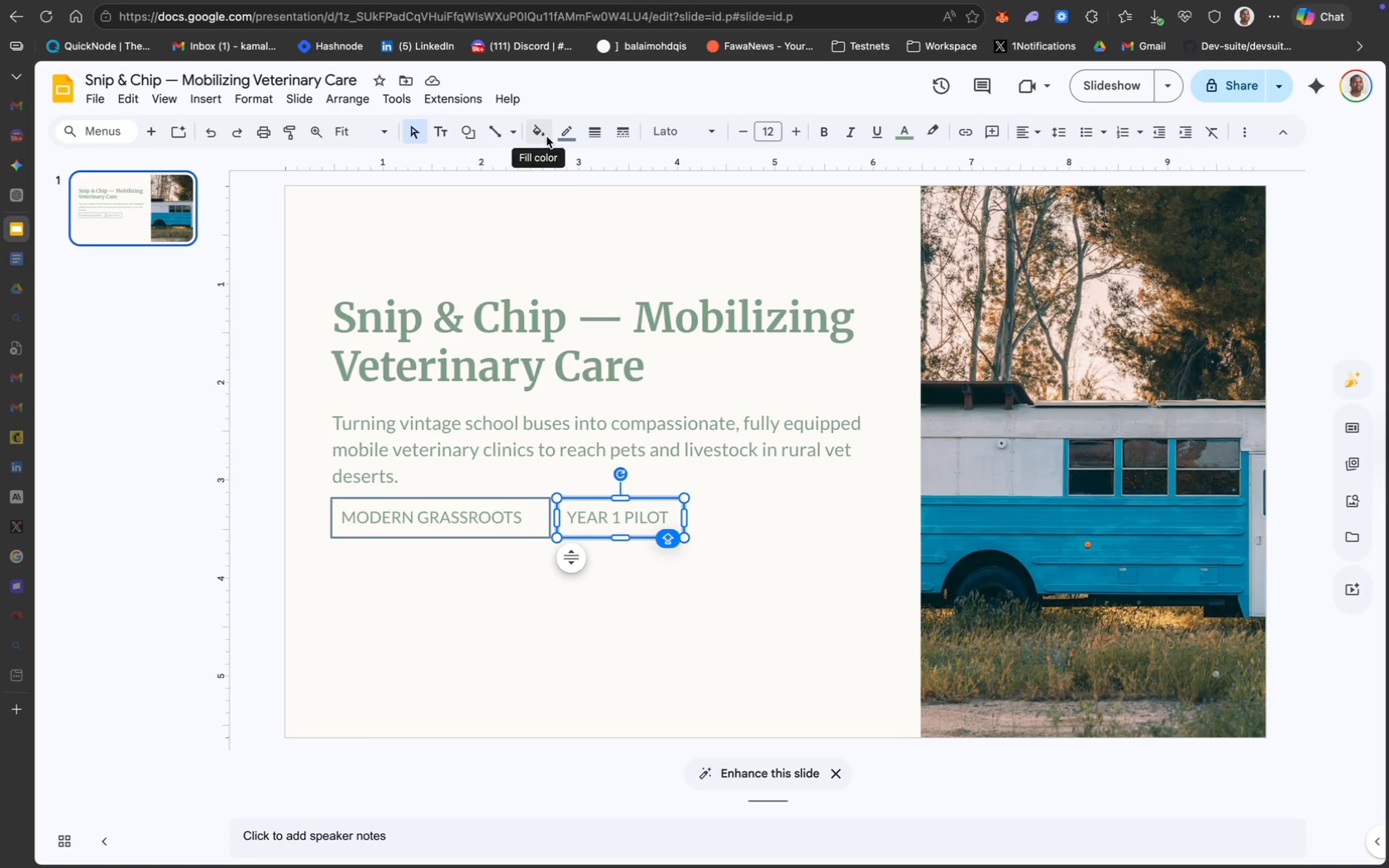 
wait(7.06)
 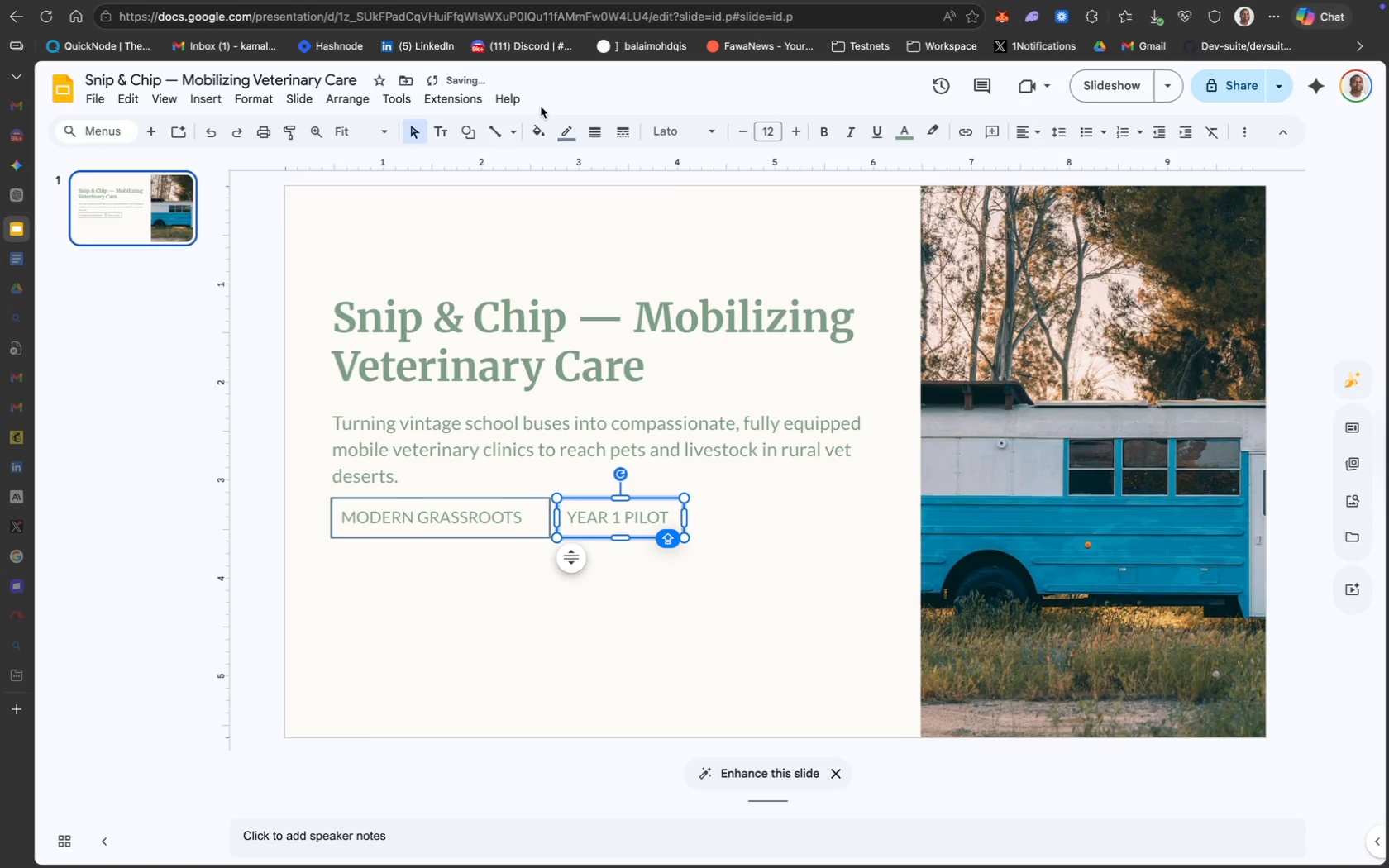 
left_click([644, 516])
 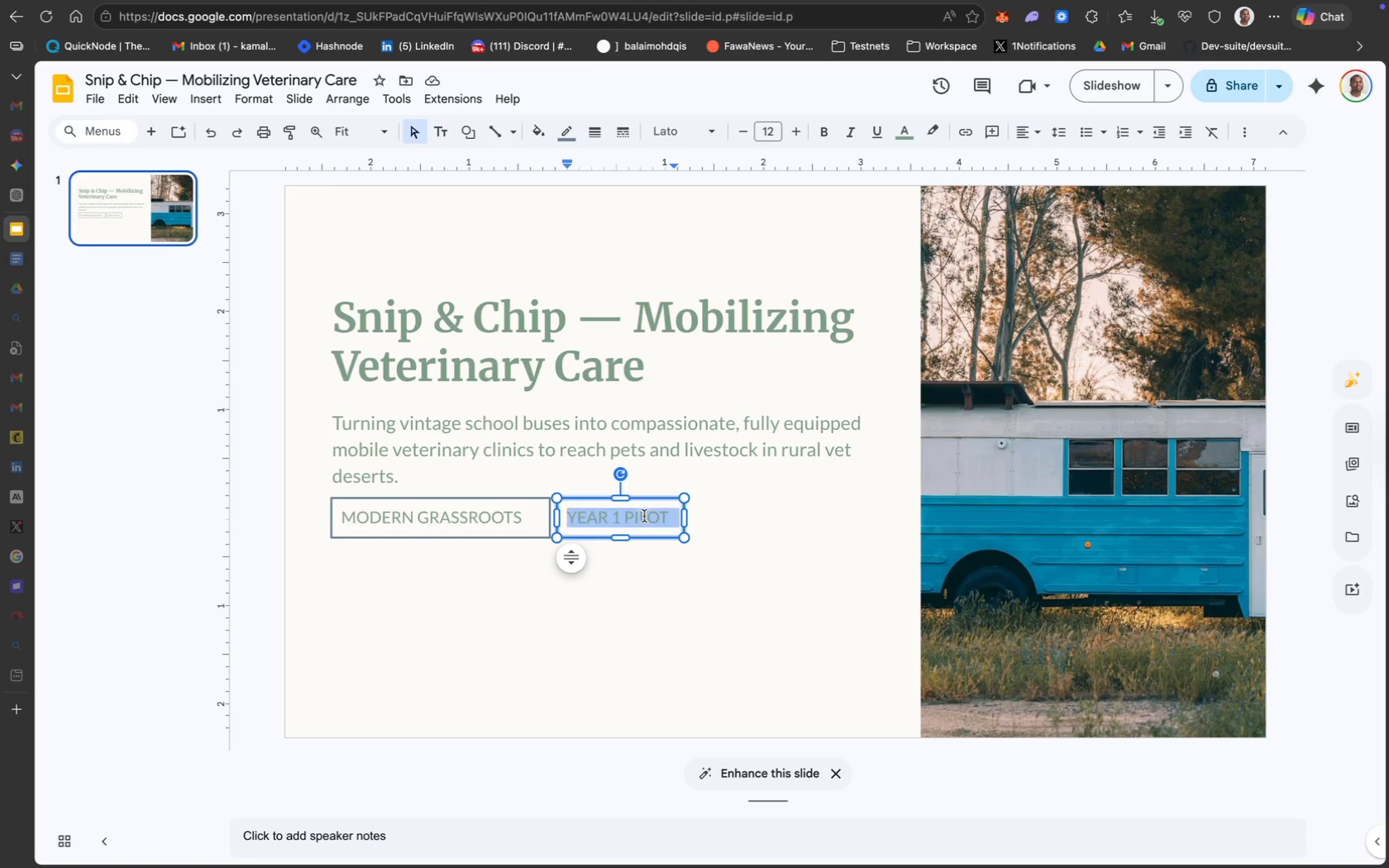 
key(Meta+CommandLeft)
 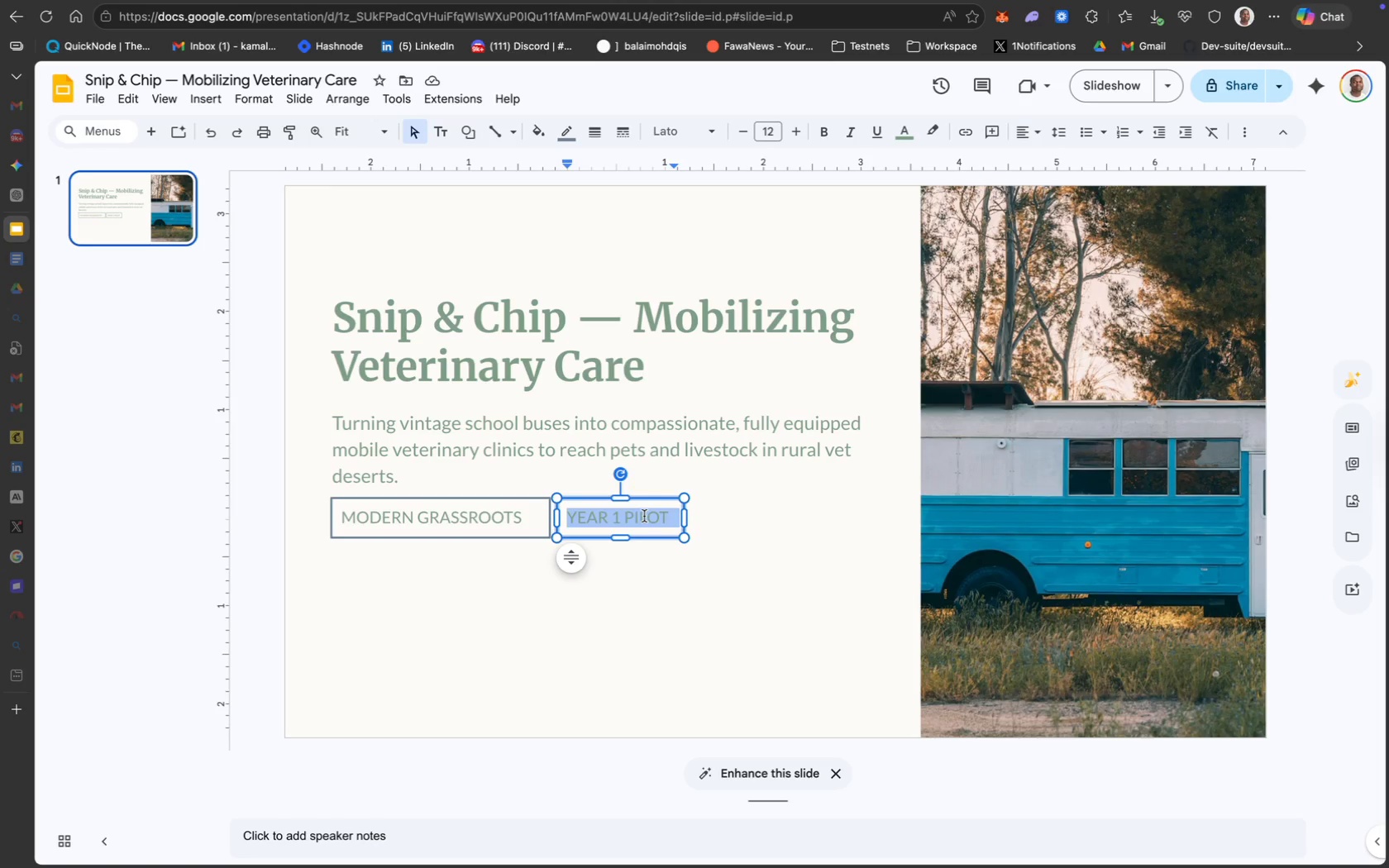 
key(Meta+A)
 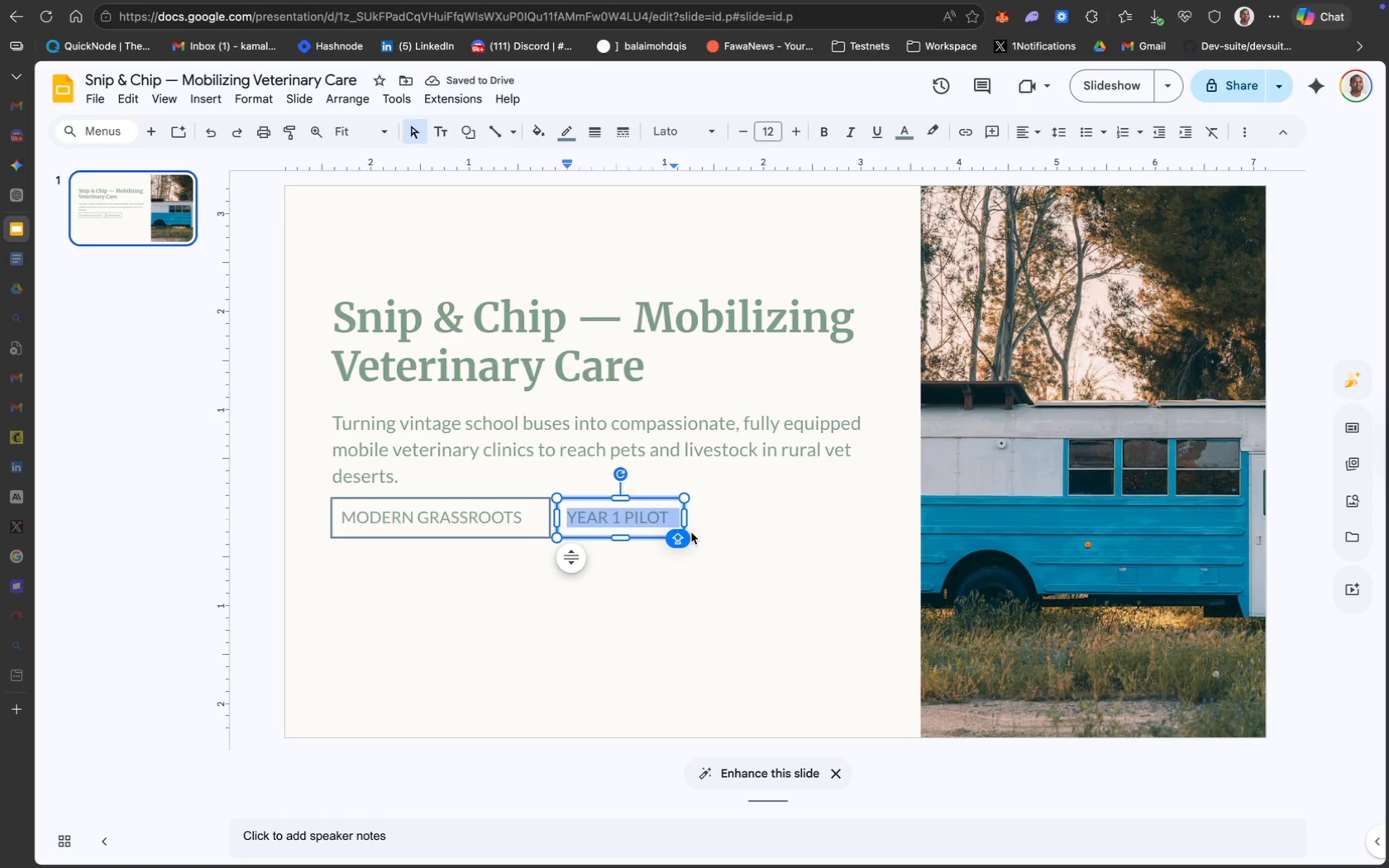 
wait(10.0)
 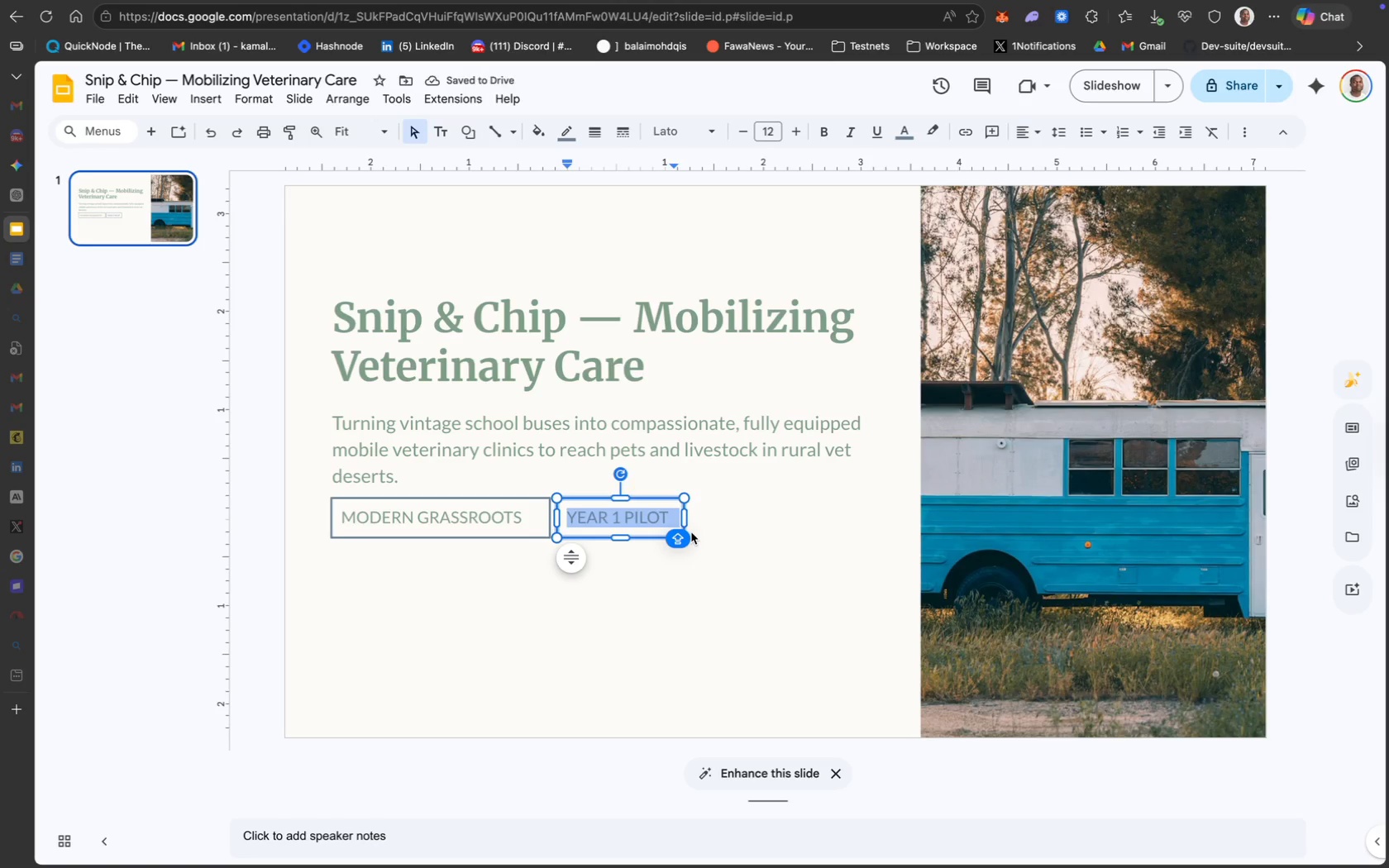 
mouse_move([577, 158])
 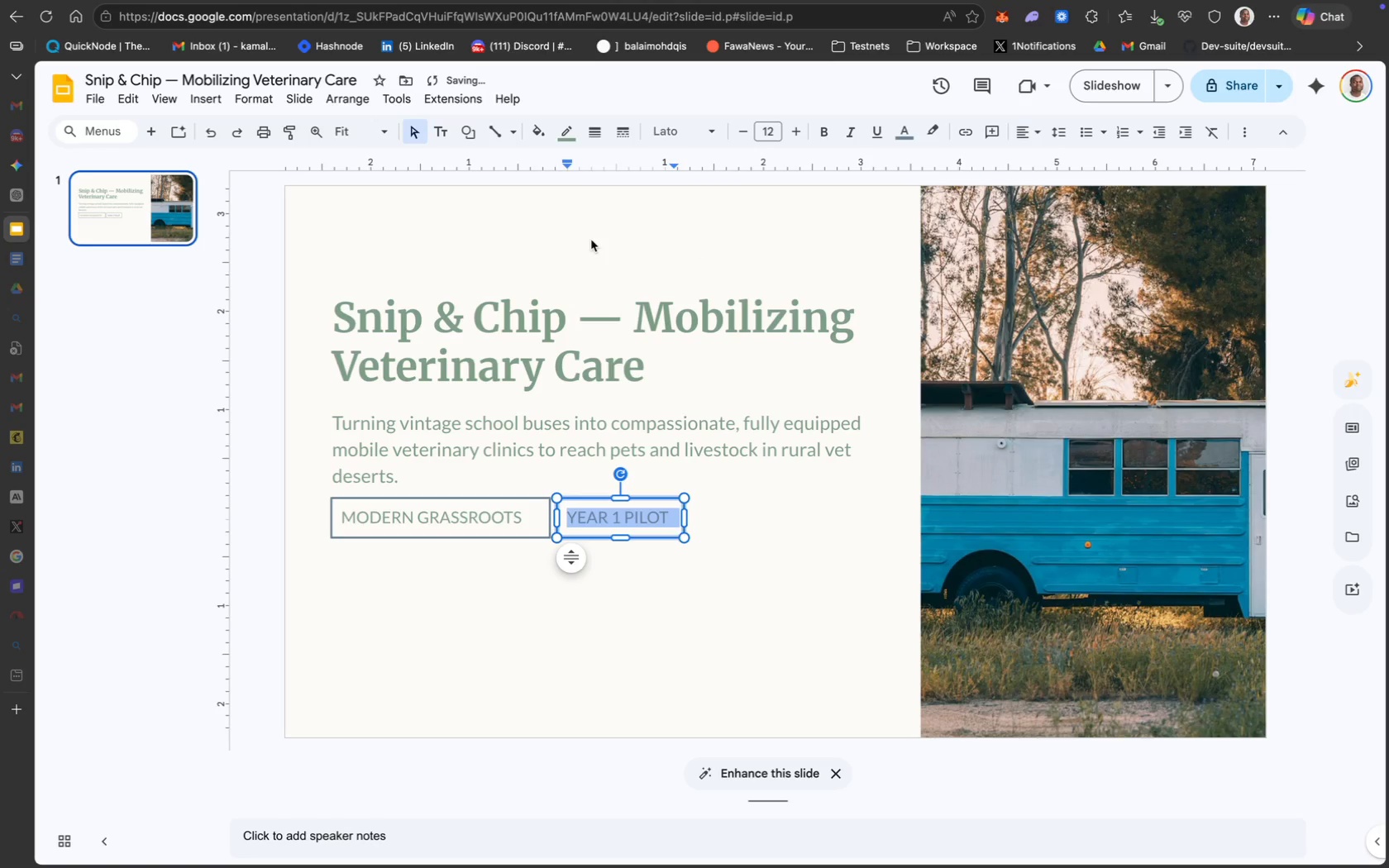 
left_click([758, 612])
 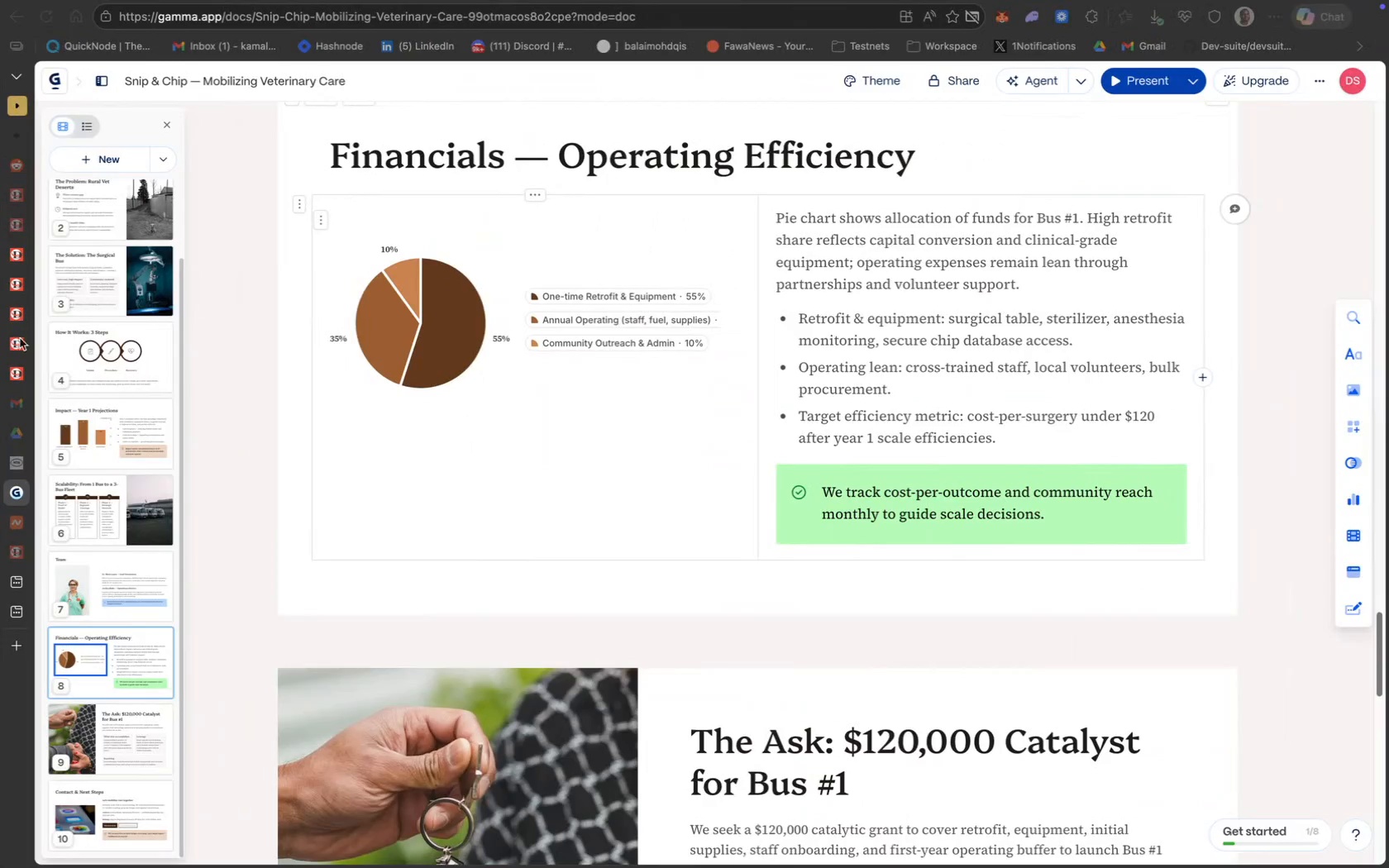 
left_click([37, 316])
 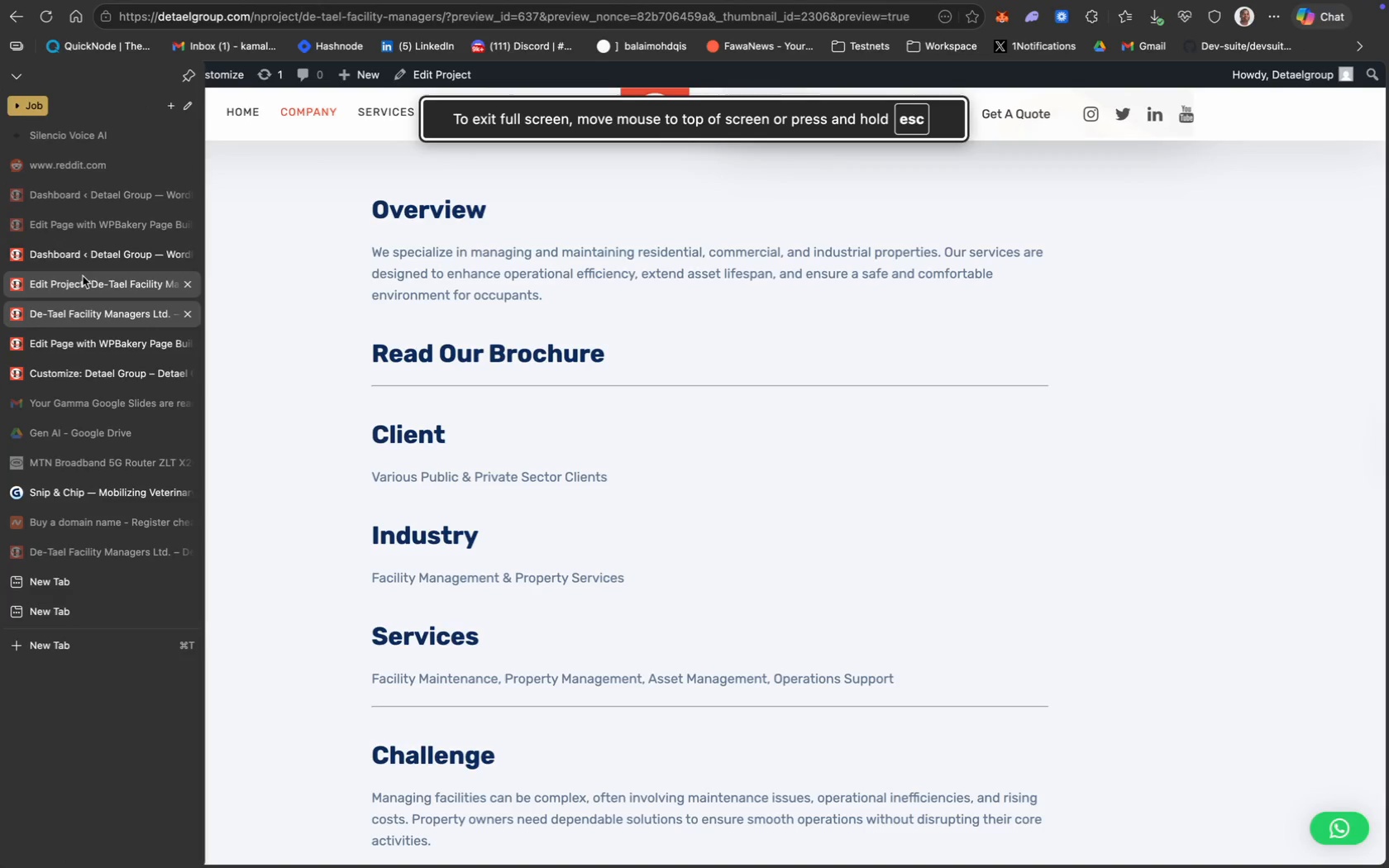 
left_click([83, 279])
 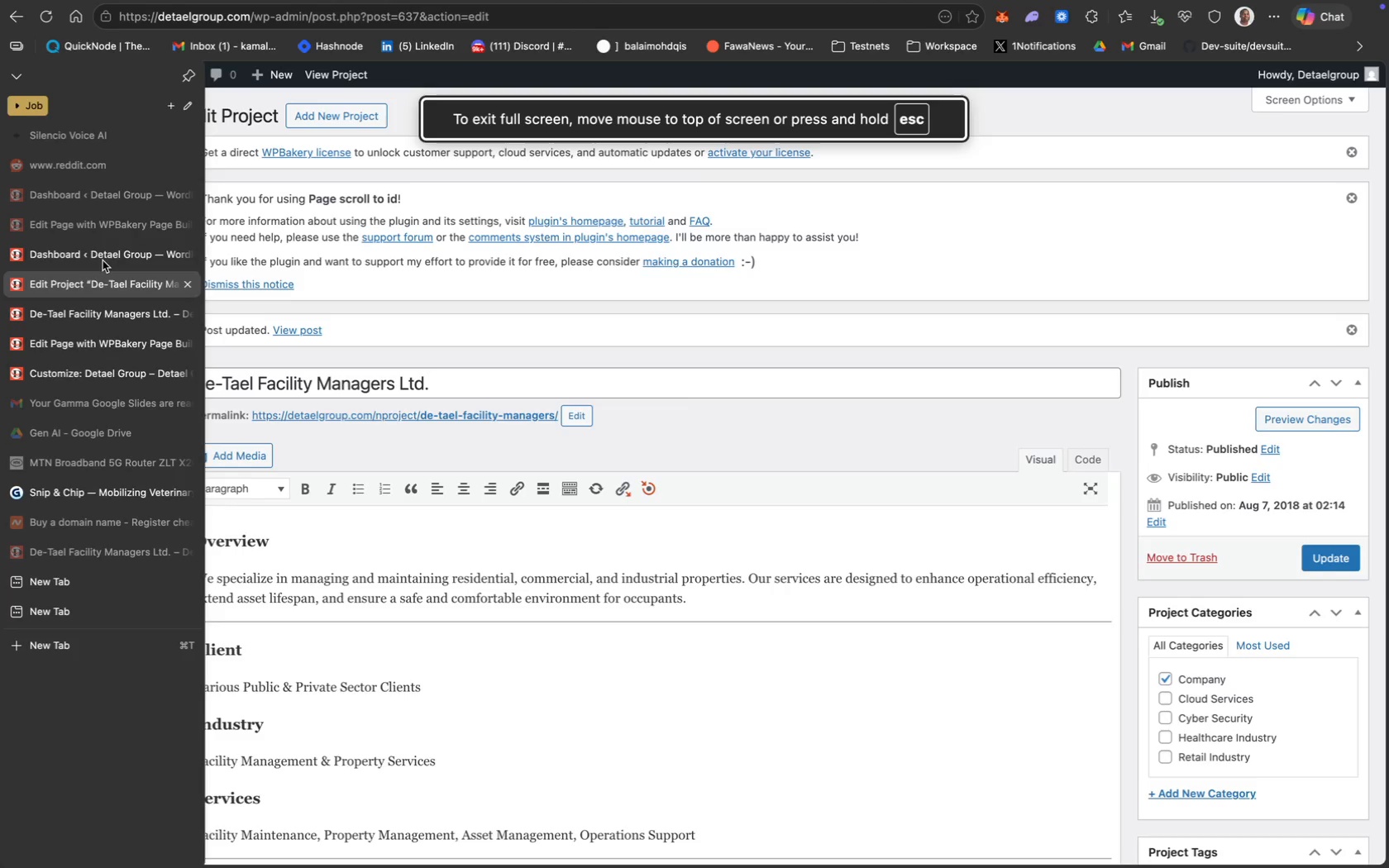 
mouse_move([122, 261])
 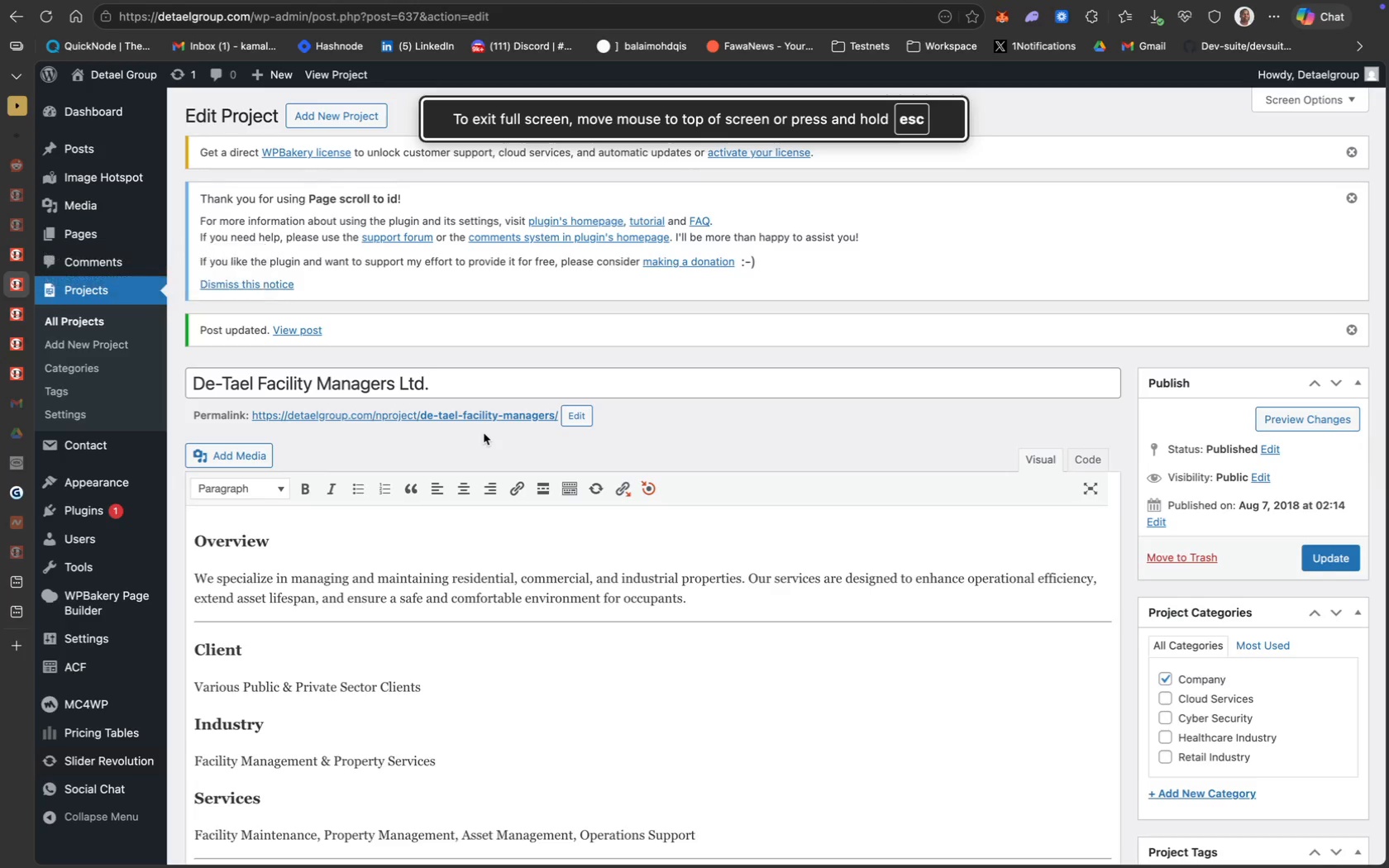 
scroll: coordinate [484, 433], scroll_direction: down, amount: 17.0
 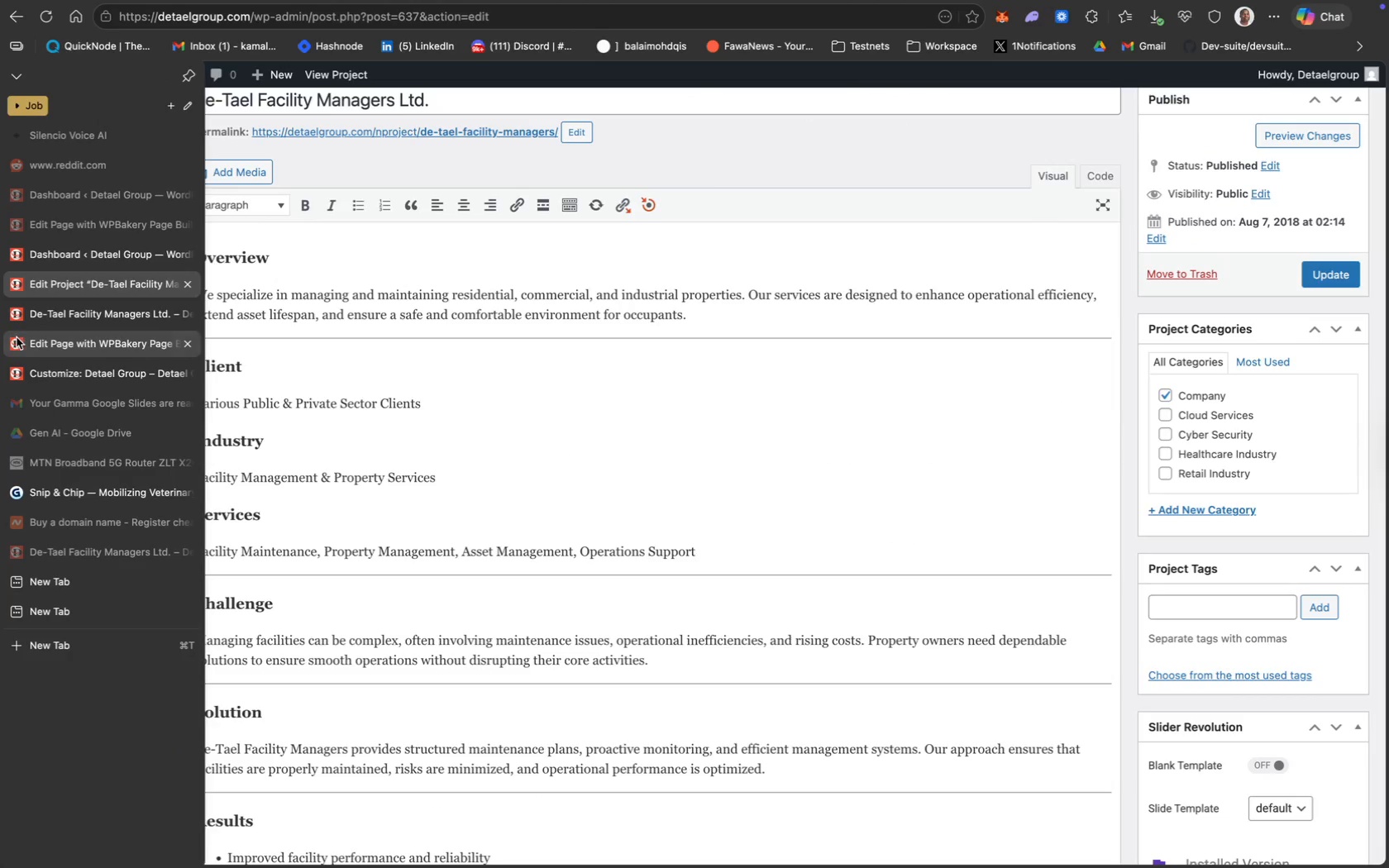 
left_click([33, 341])
 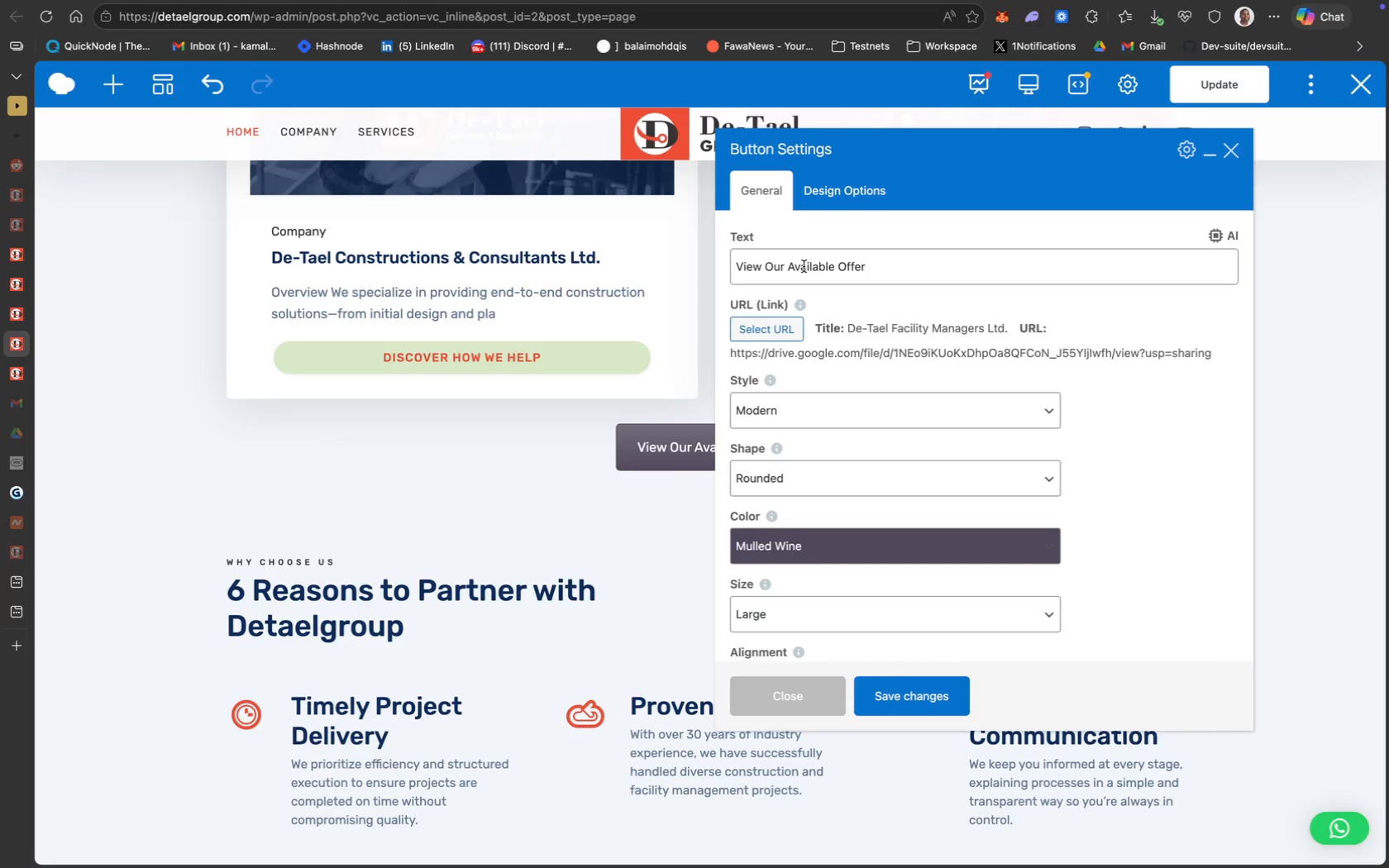 
wait(17.1)
 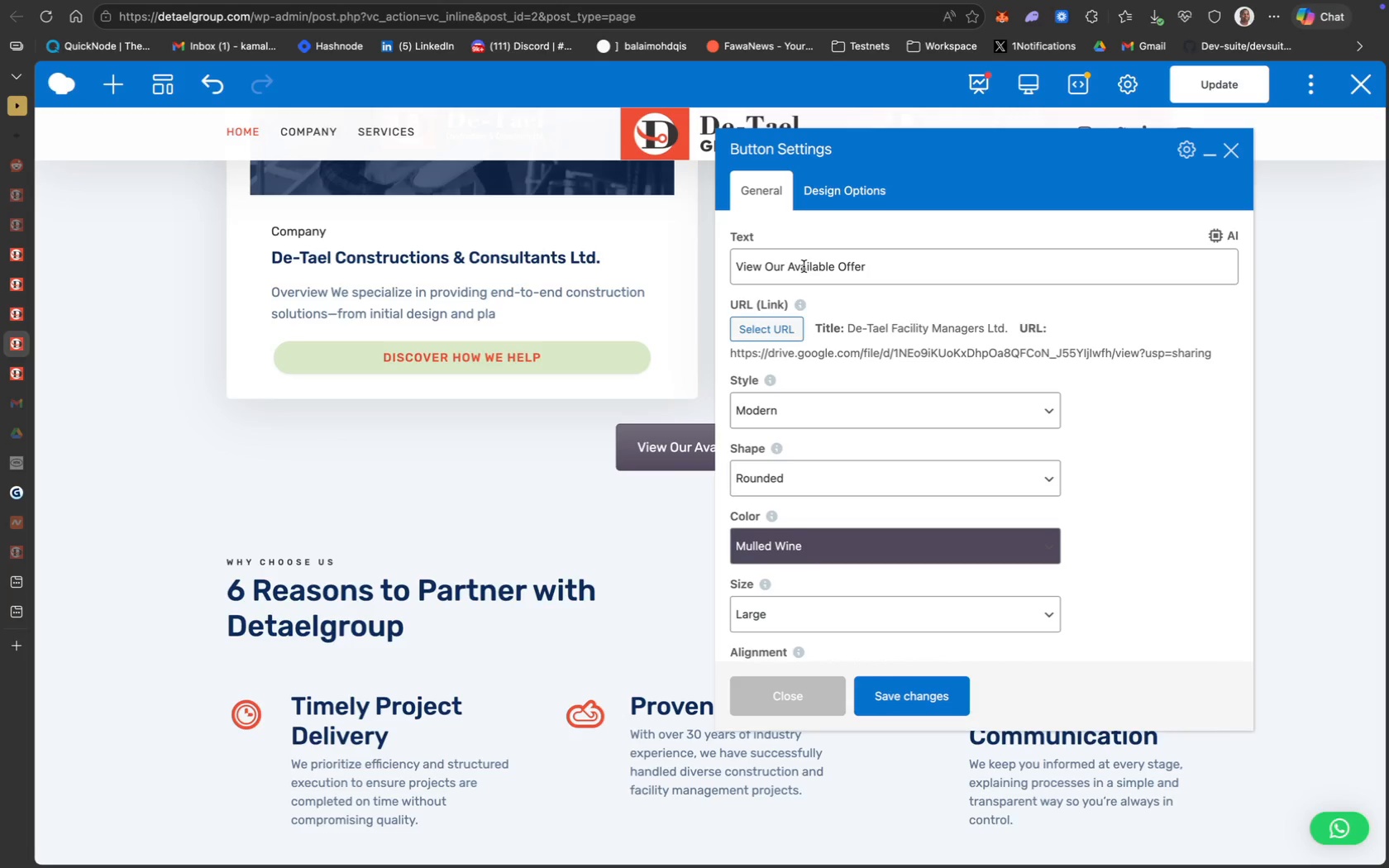 
mouse_move([54, 309])
 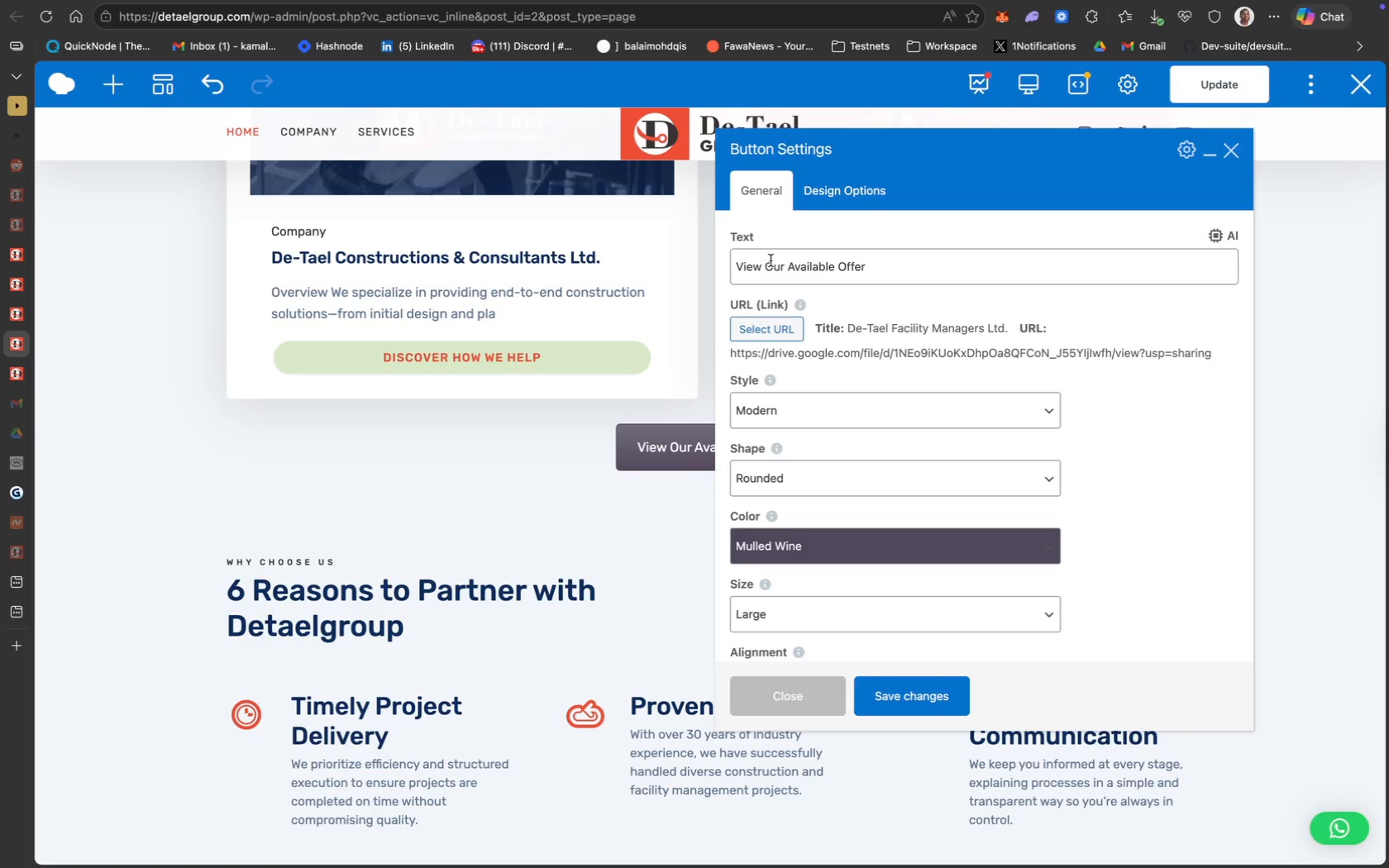 
double_click([771, 261])
 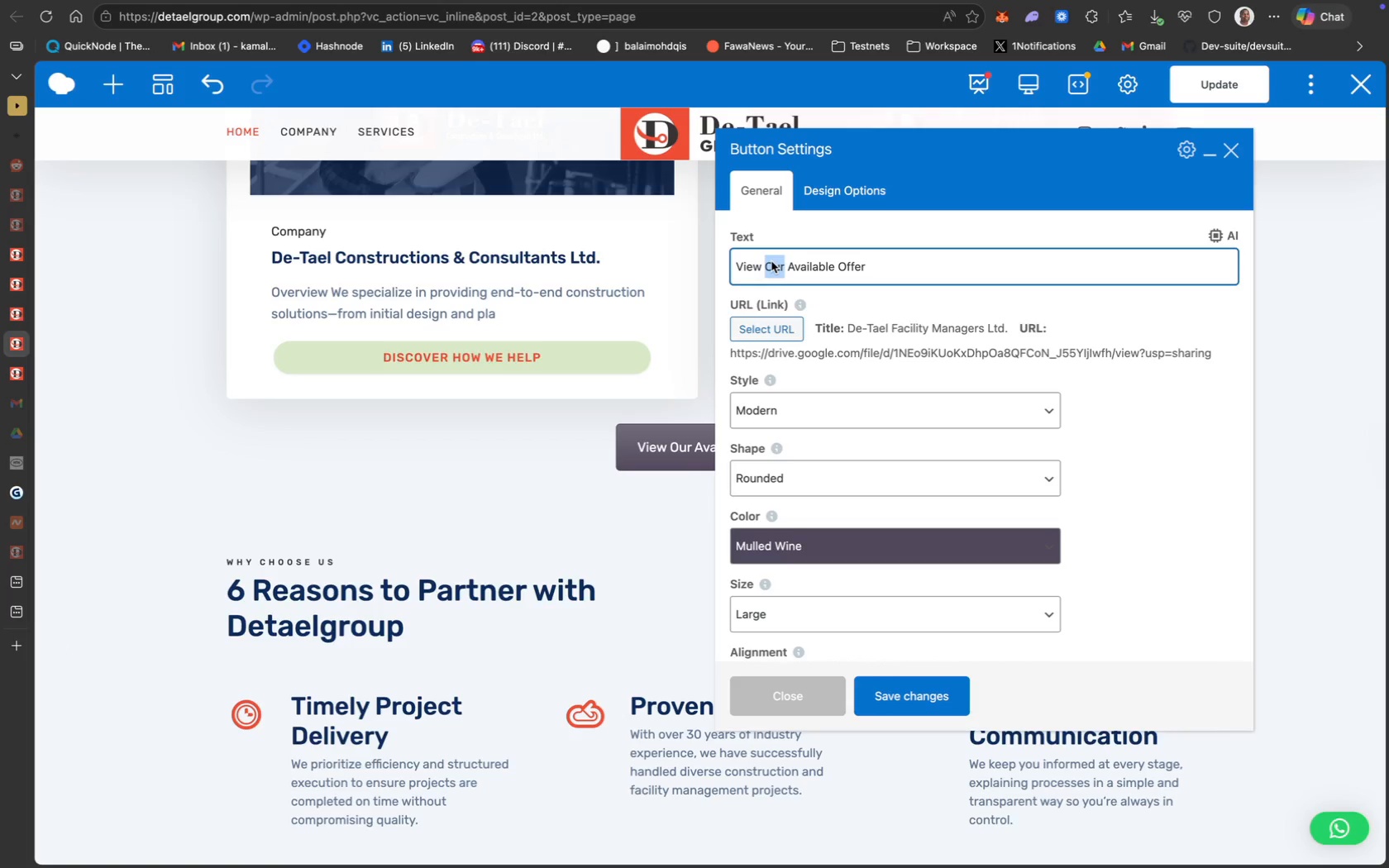 
key(Backspace)
 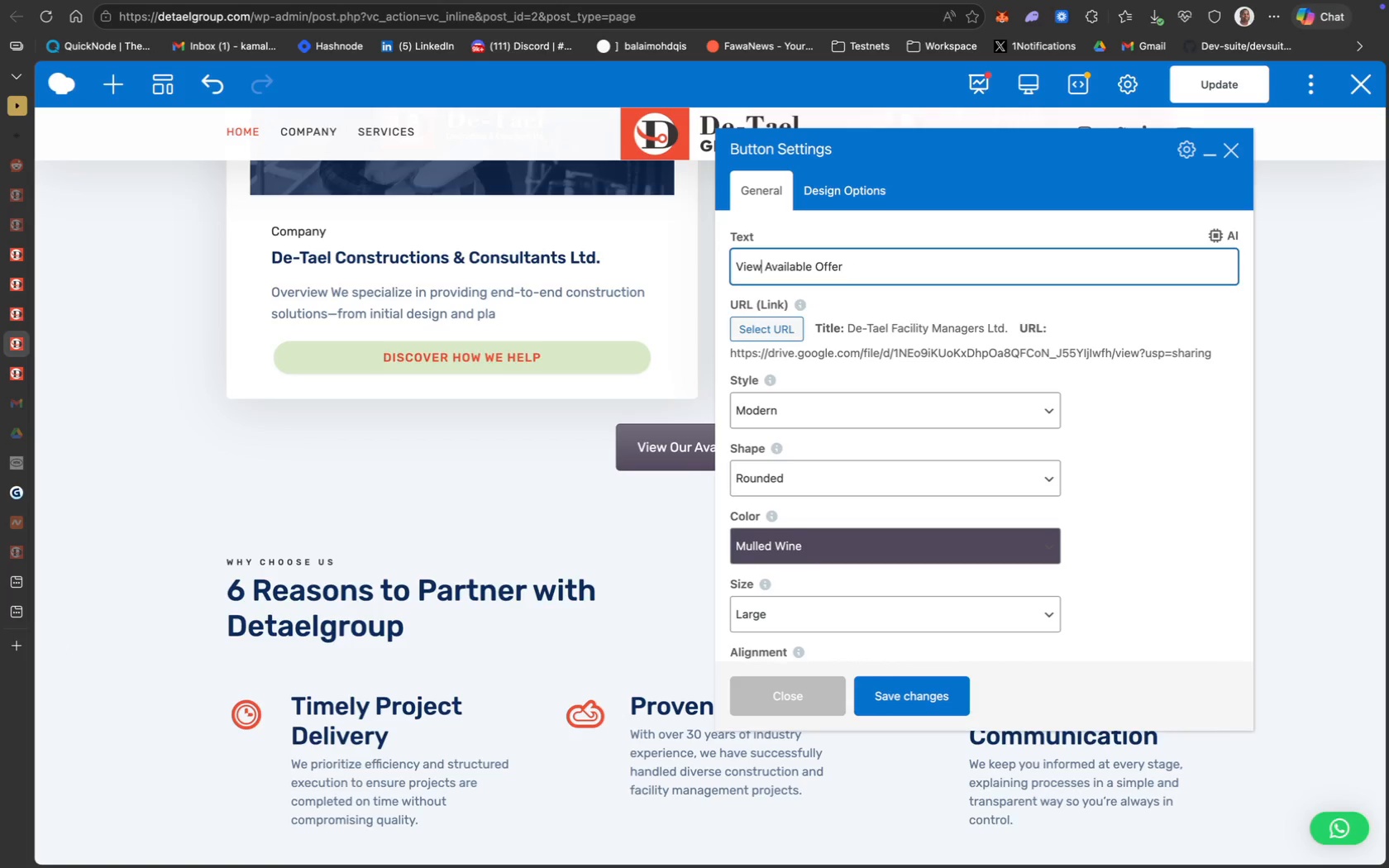 
key(ArrowRight)
 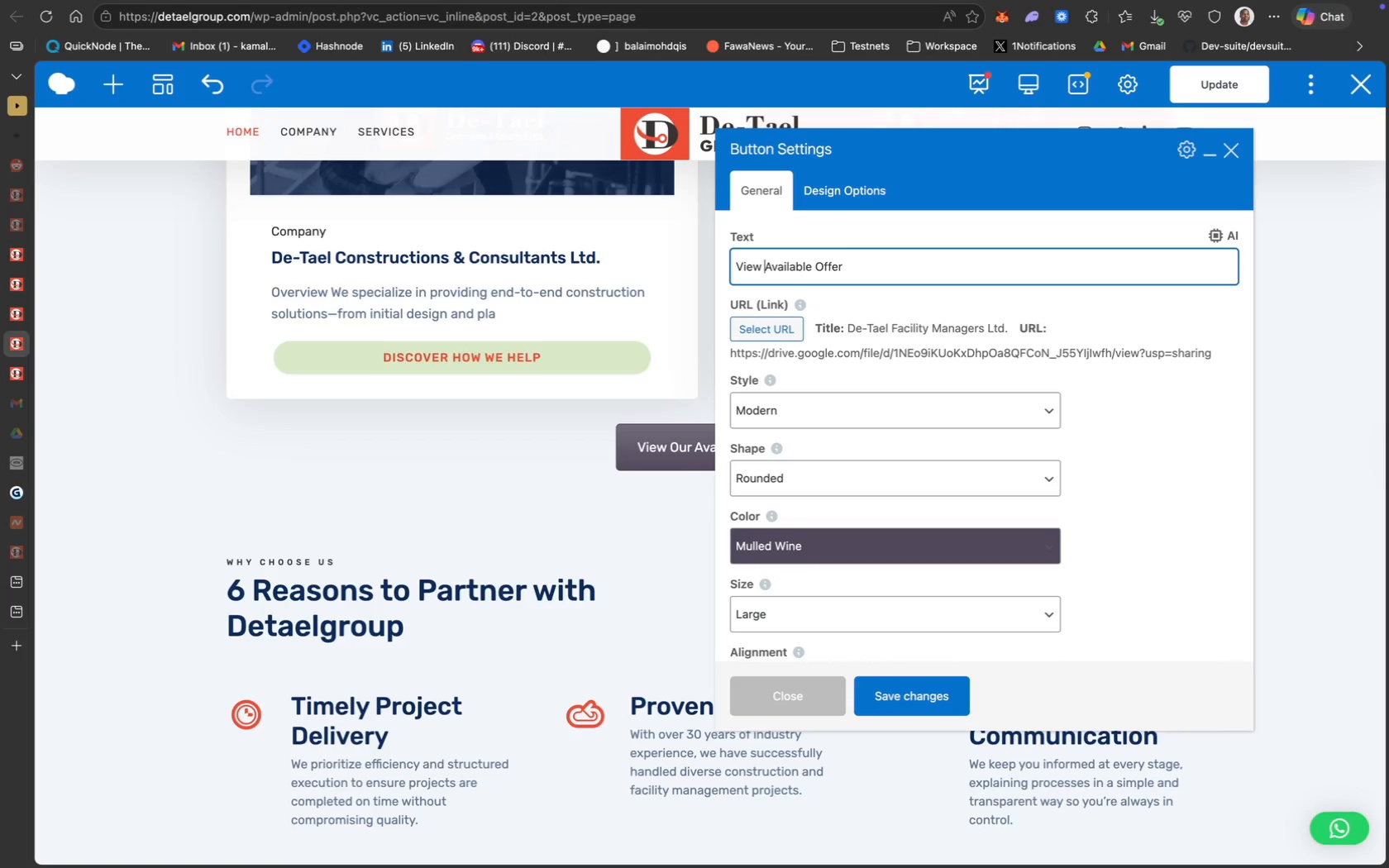 
key(Meta+A)
 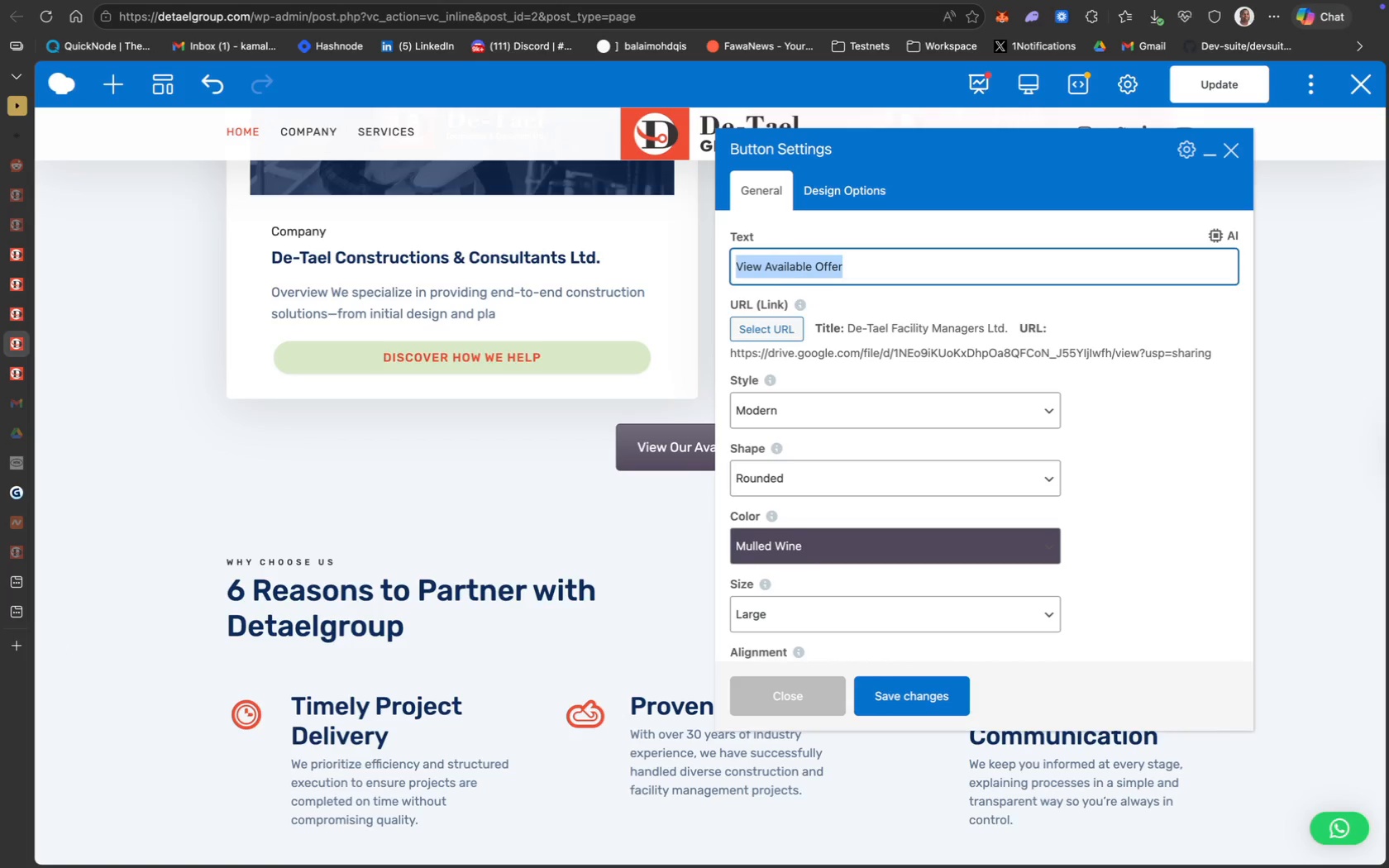 
key(Meta+C)
 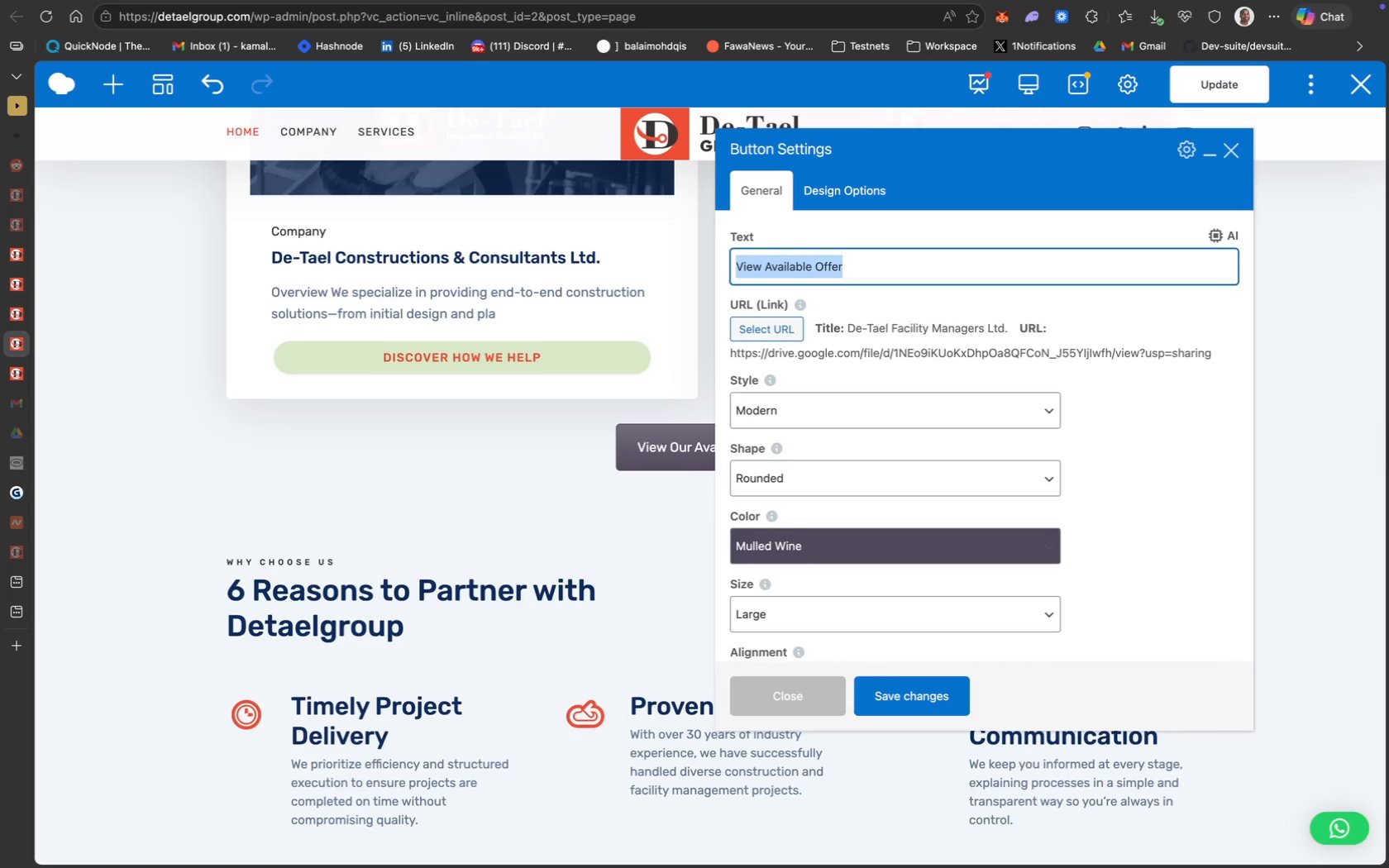 
key(Meta+C)
 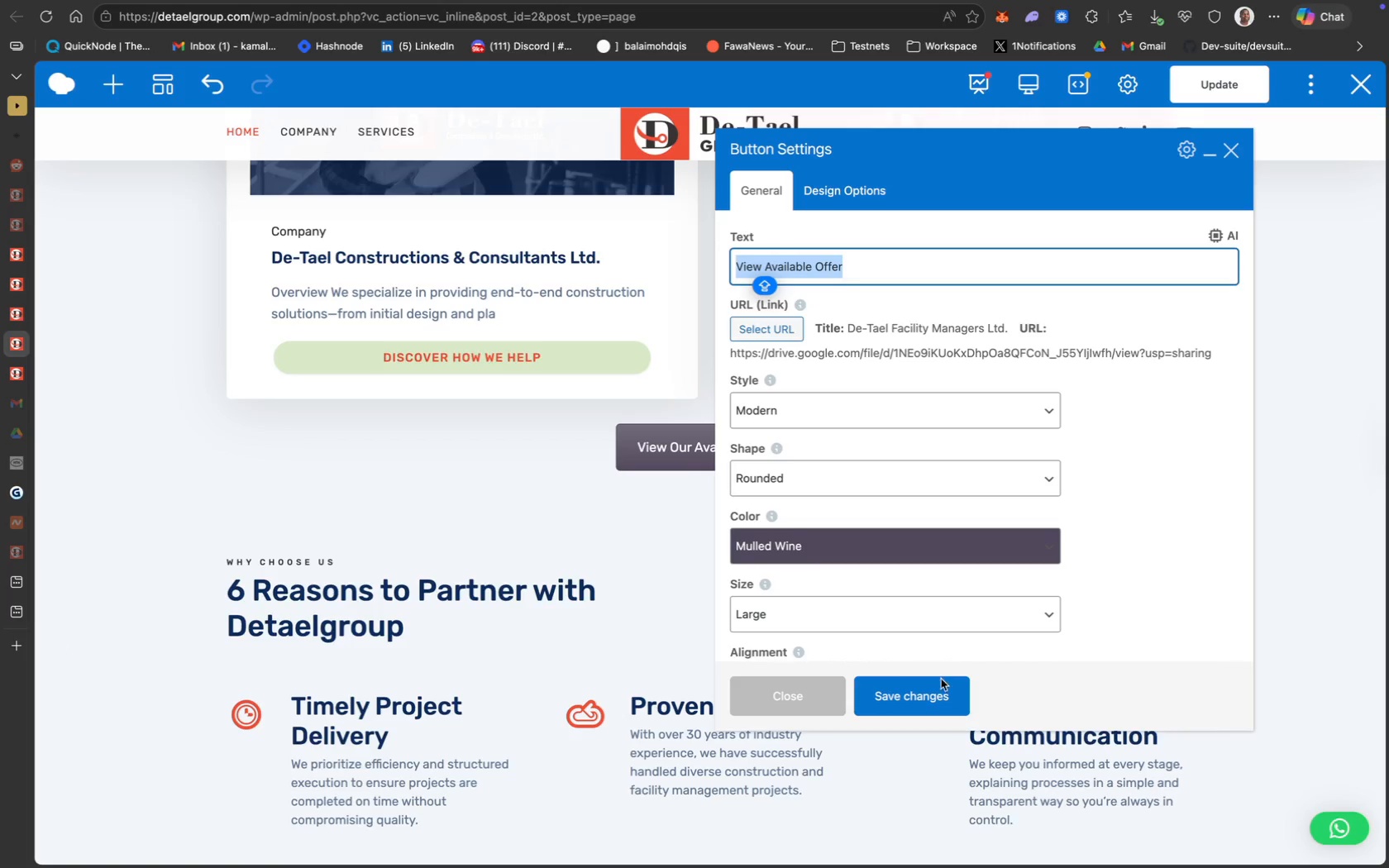 
left_click([951, 695])
 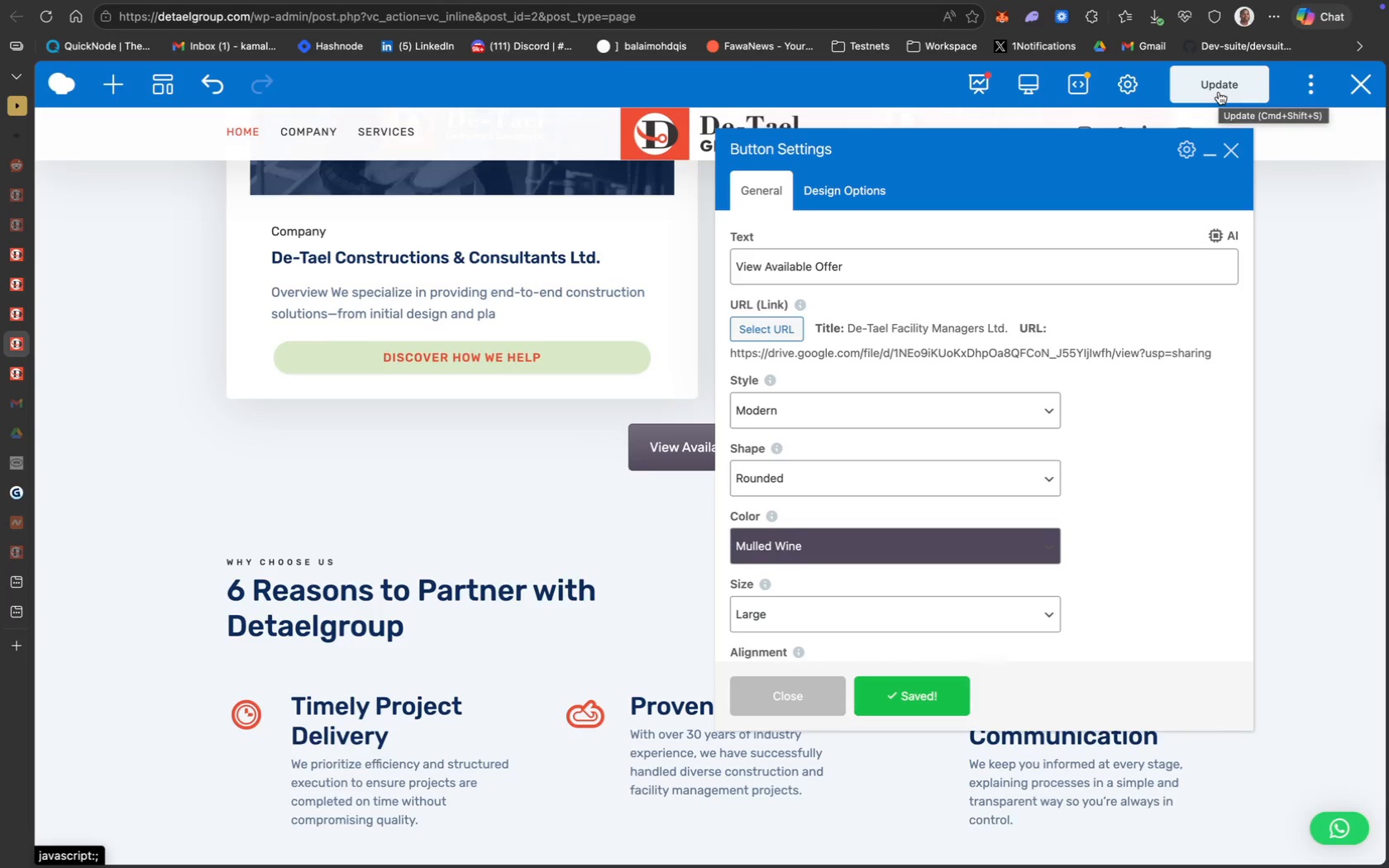 
left_click([1223, 94])
 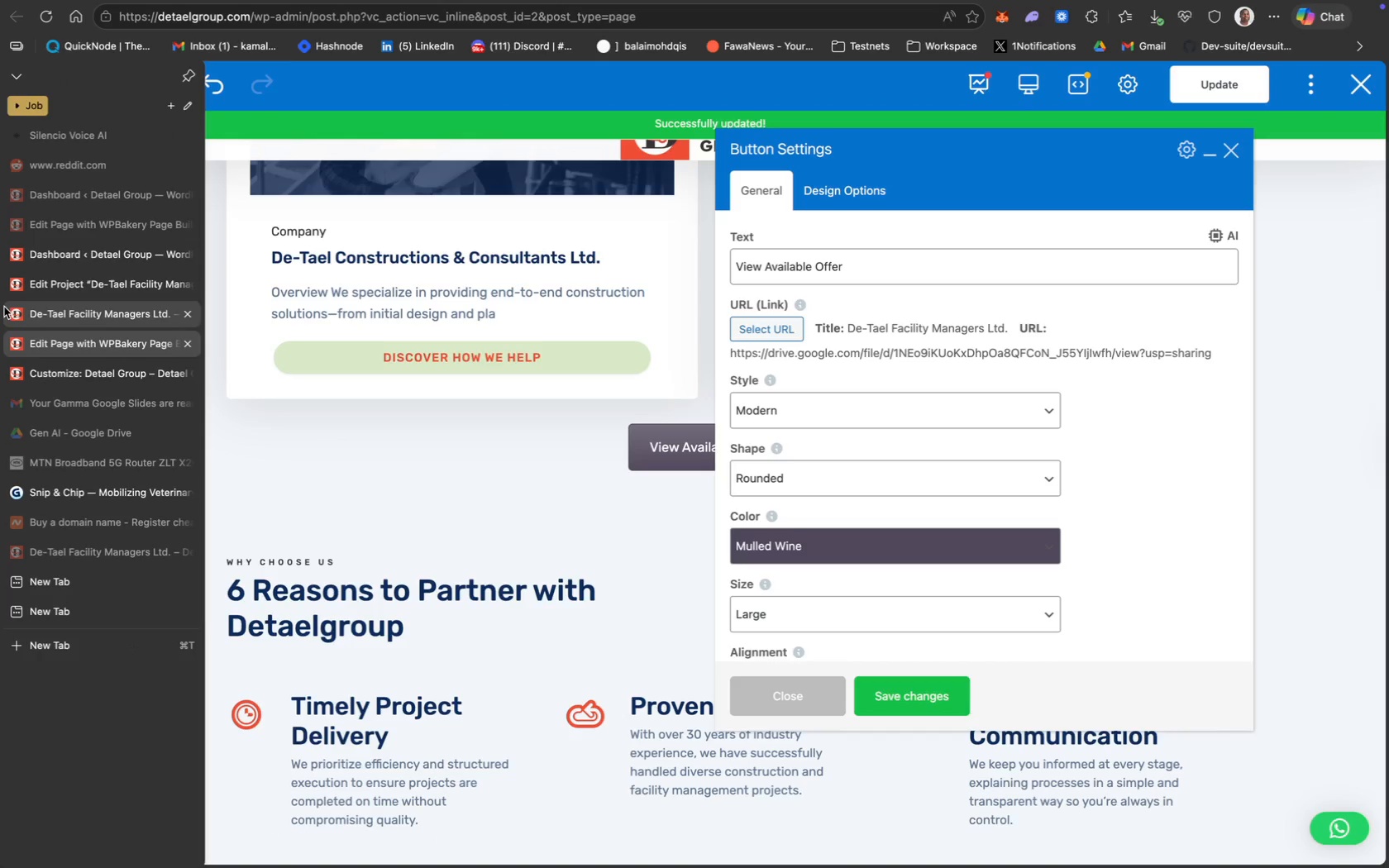 
left_click([80, 314])
 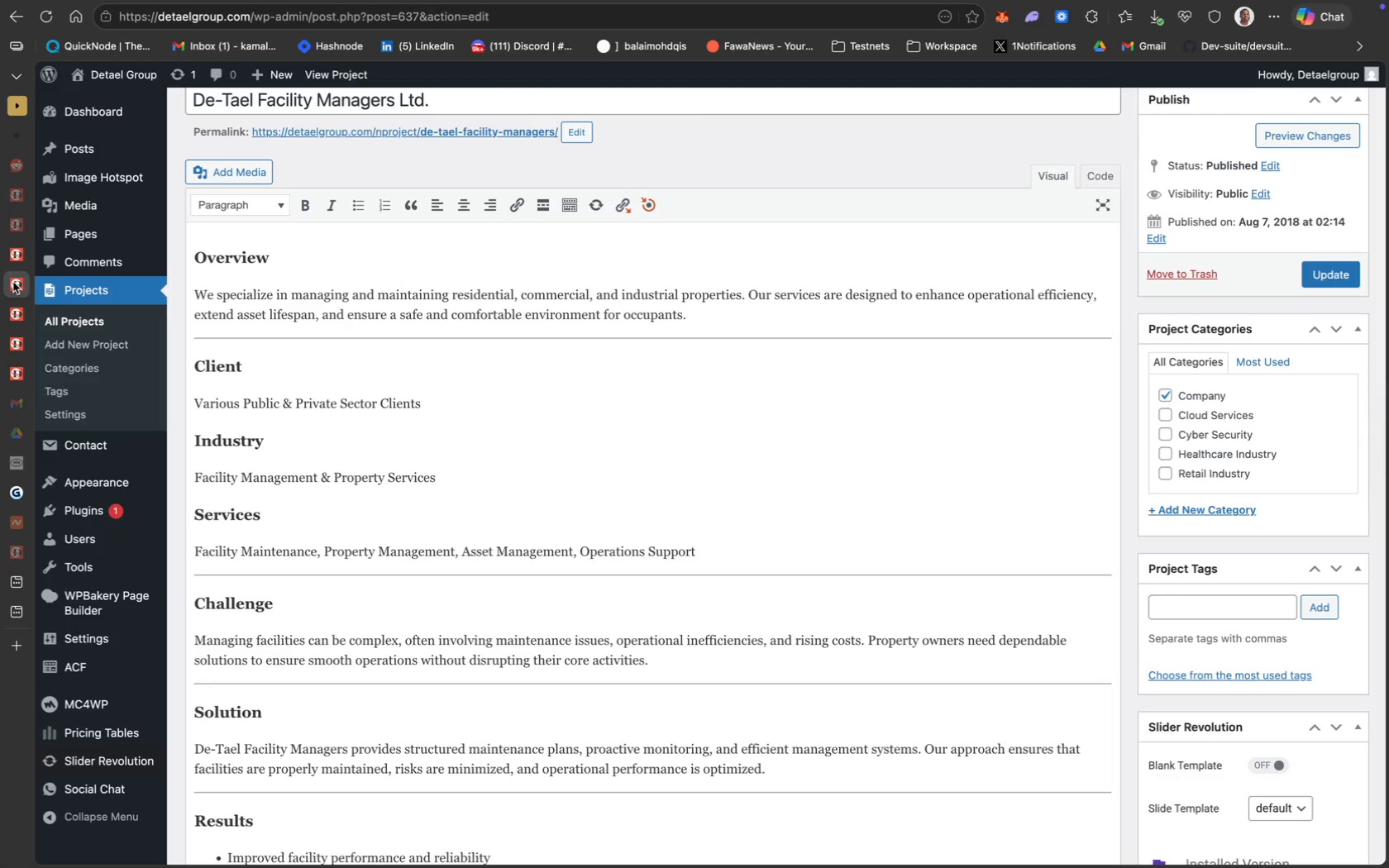 
scroll: coordinate [578, 432], scroll_direction: down, amount: 63.0
 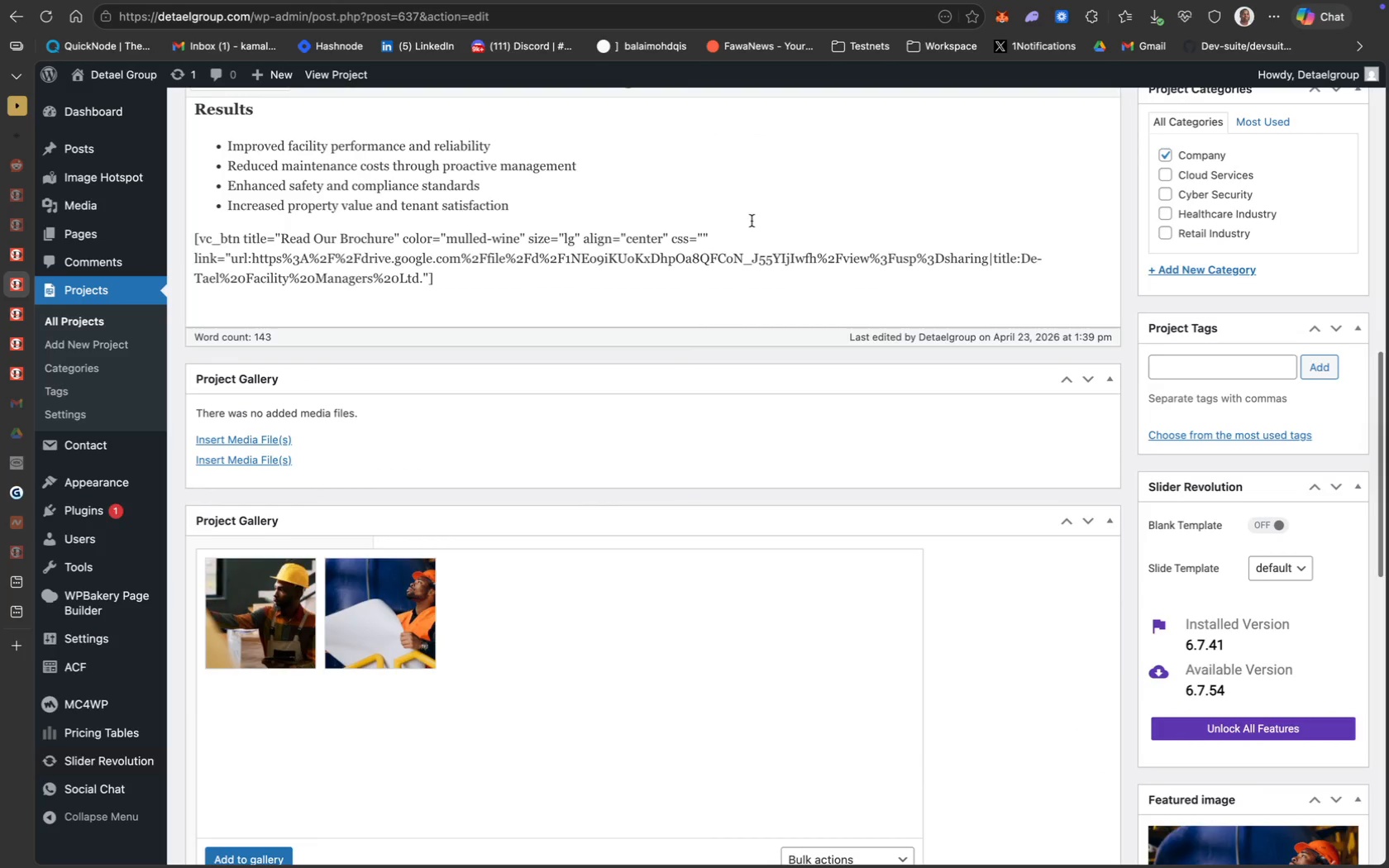 
scroll: coordinate [752, 221], scroll_direction: up, amount: 18.0
 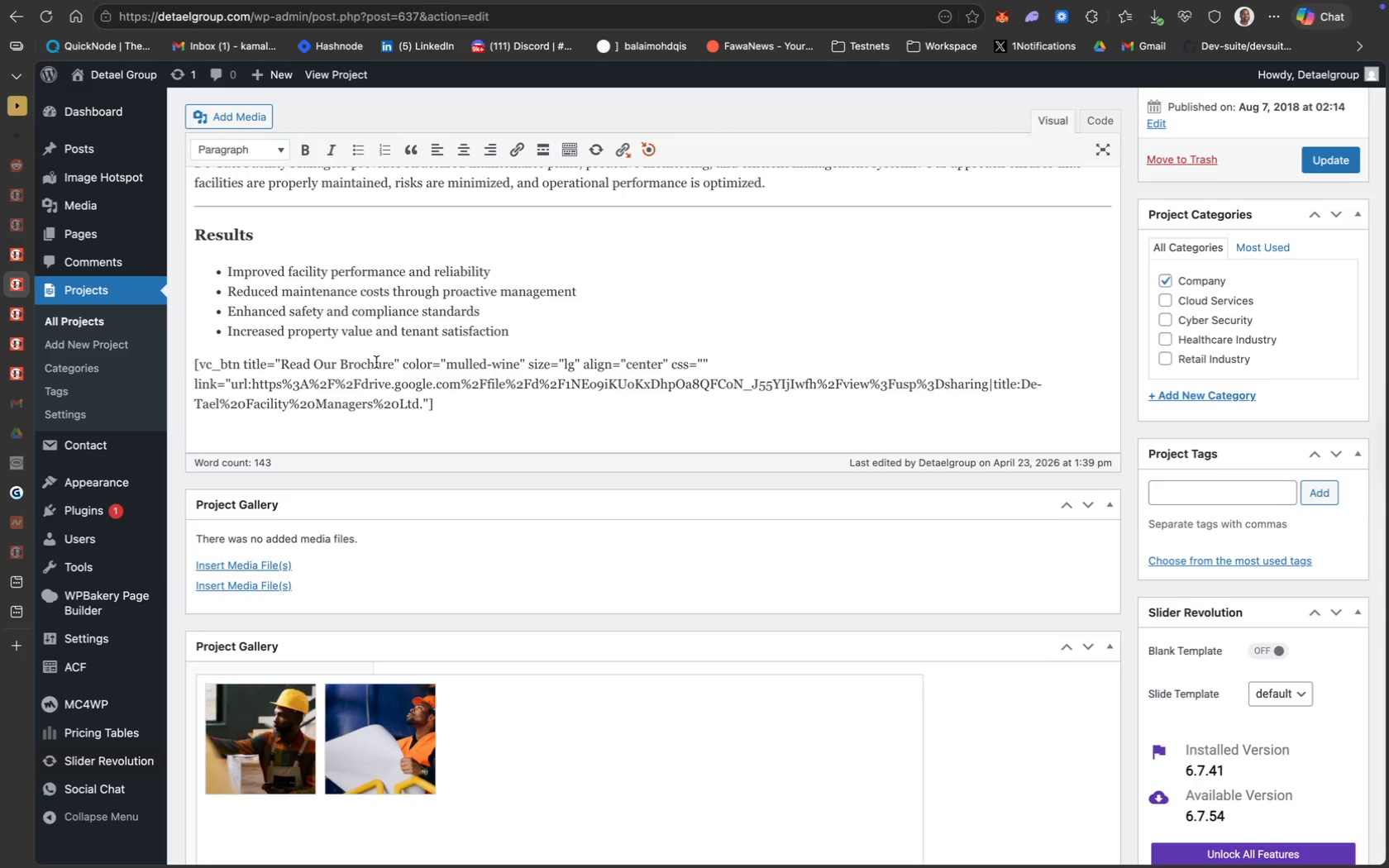 
left_click_drag(start_coordinate=[394, 361], to_coordinate=[280, 365])
 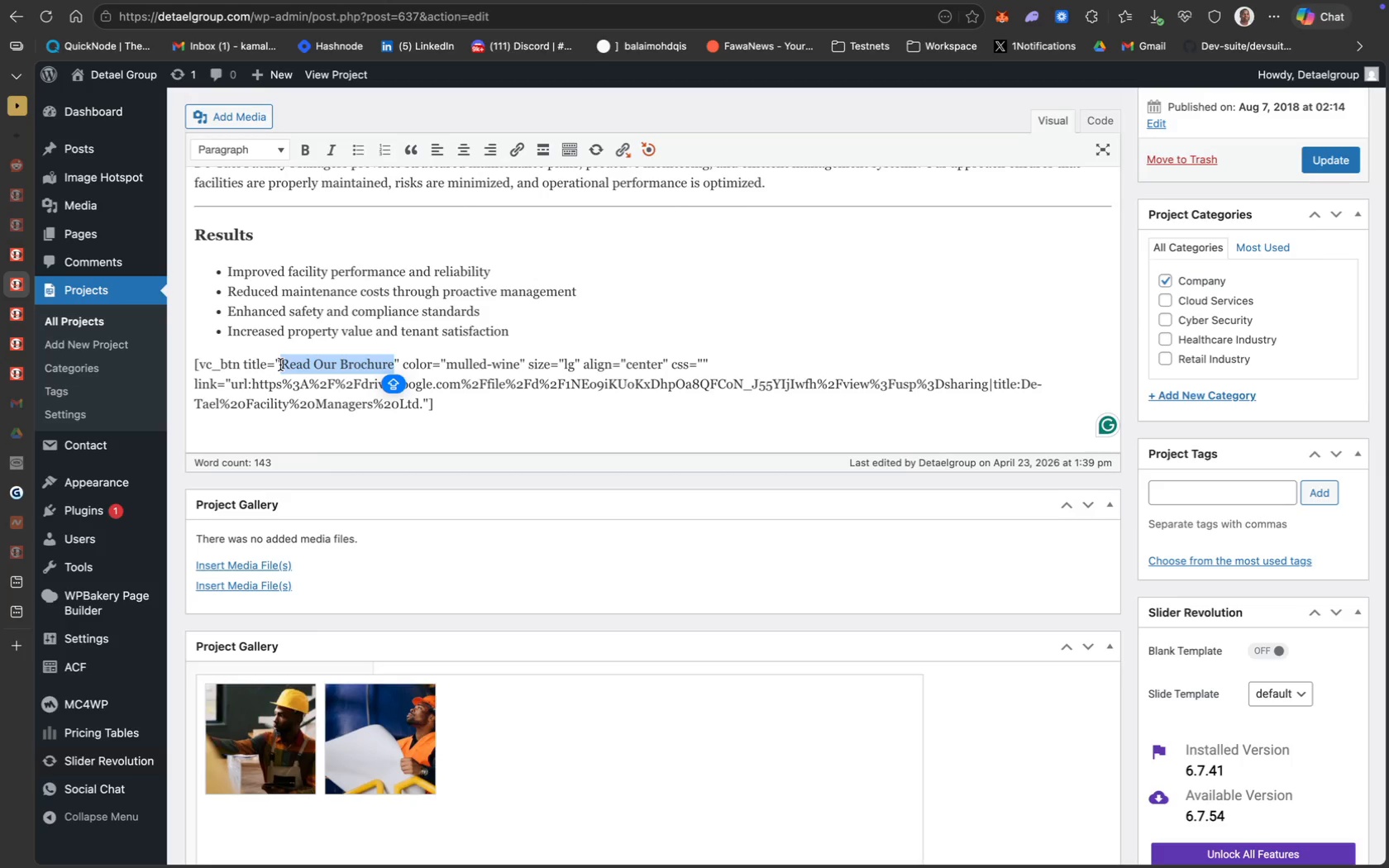 
key(Meta+V)
 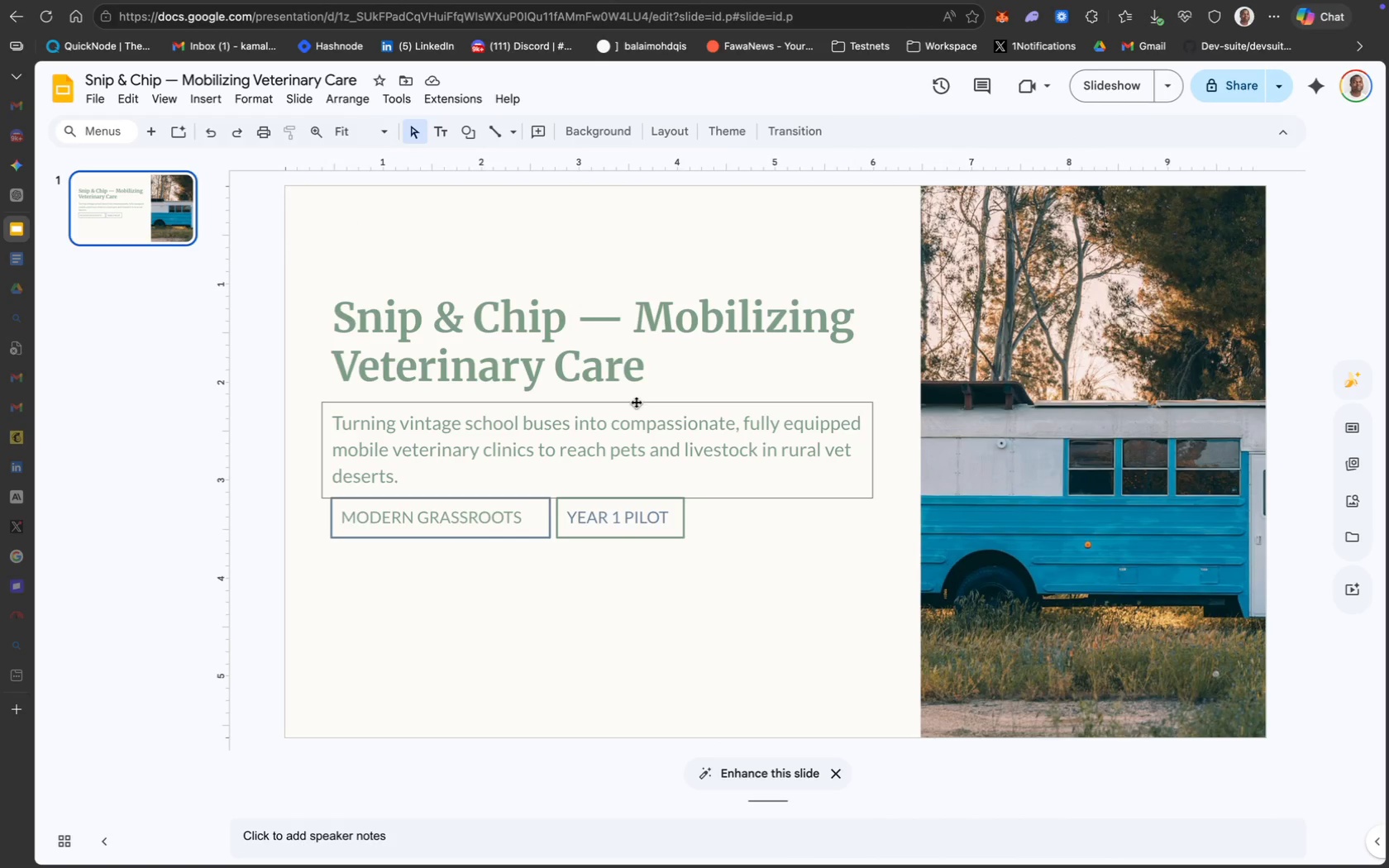 
wait(29.47)
 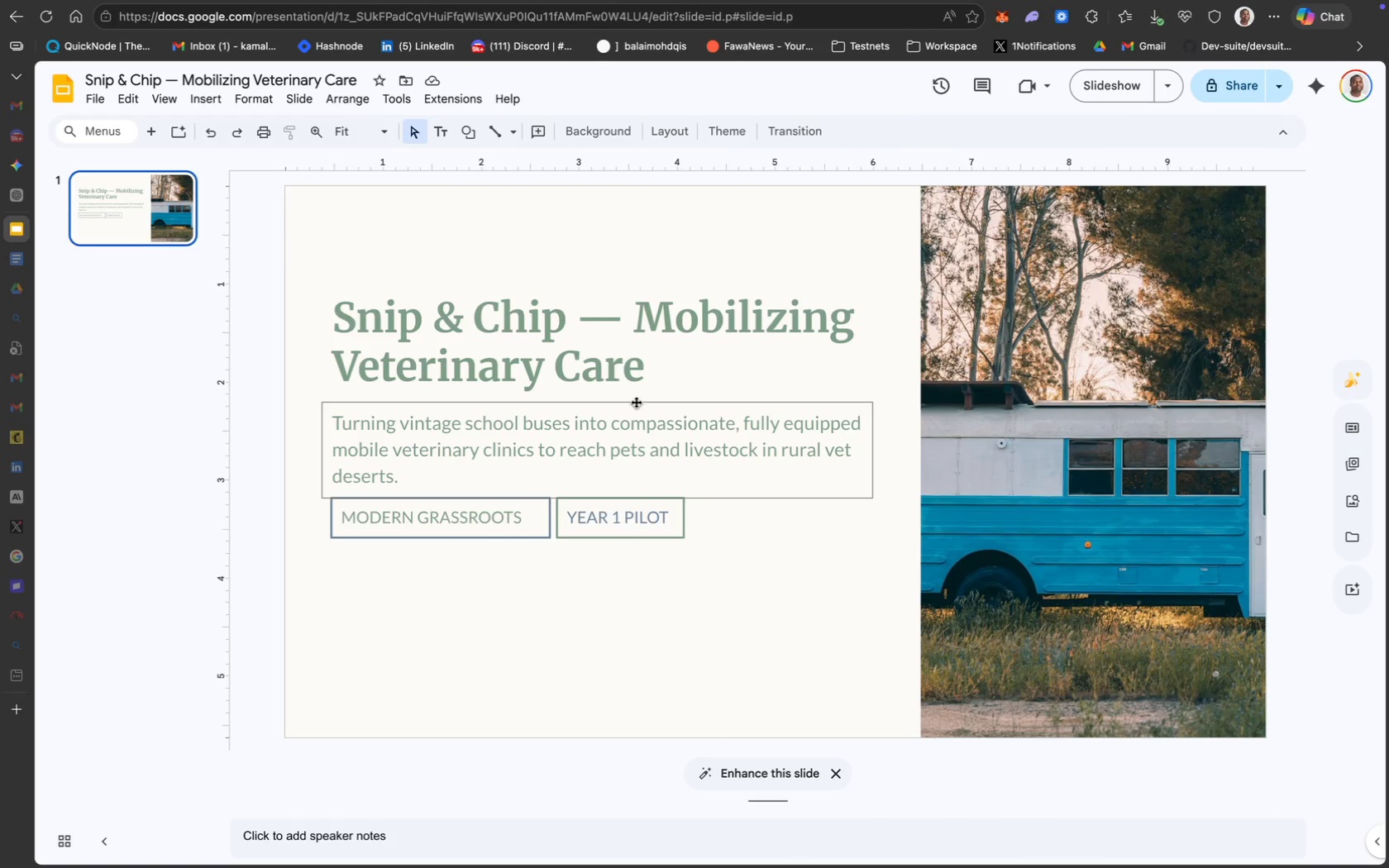 
left_click([761, 584])
 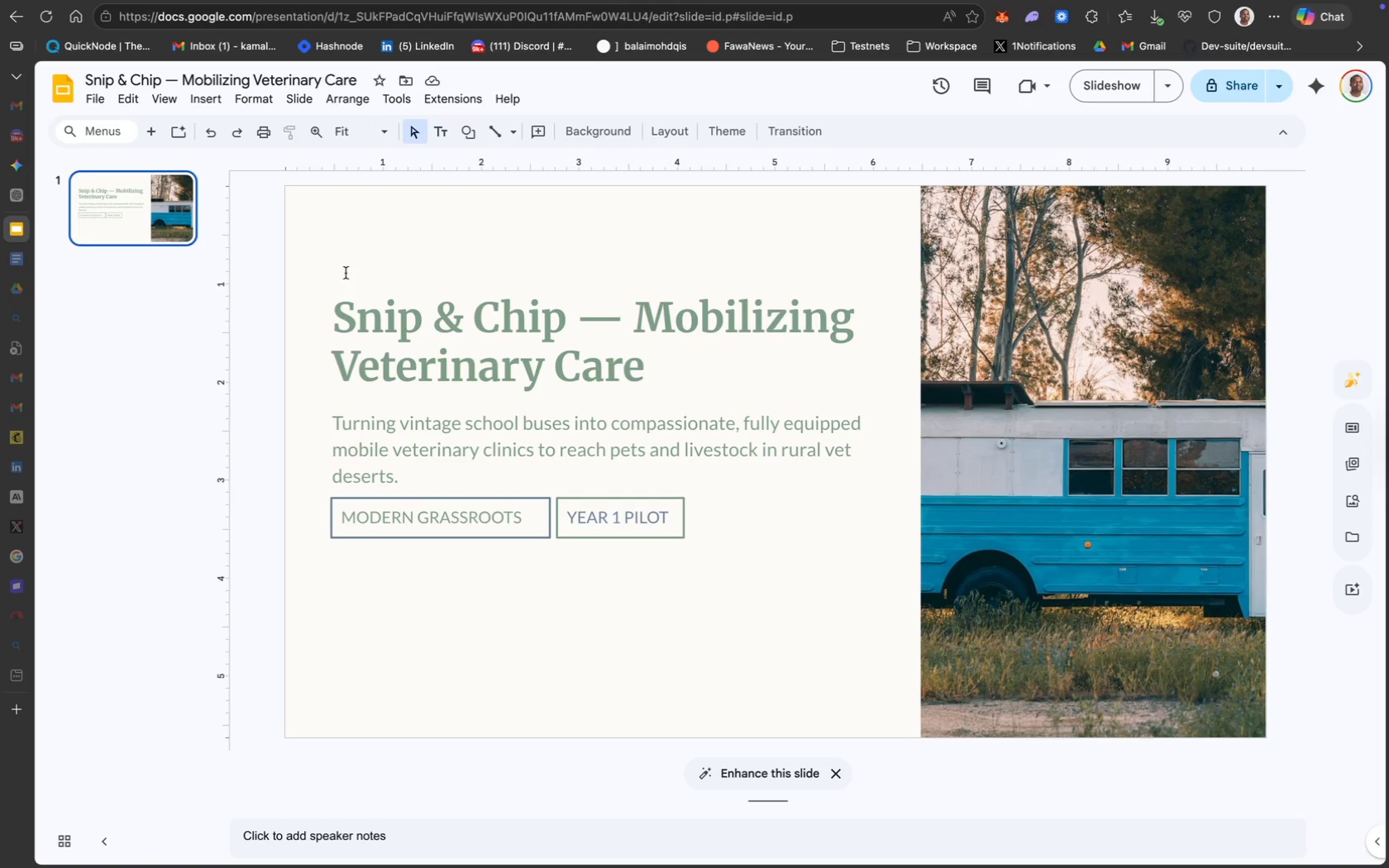 
wait(12.86)
 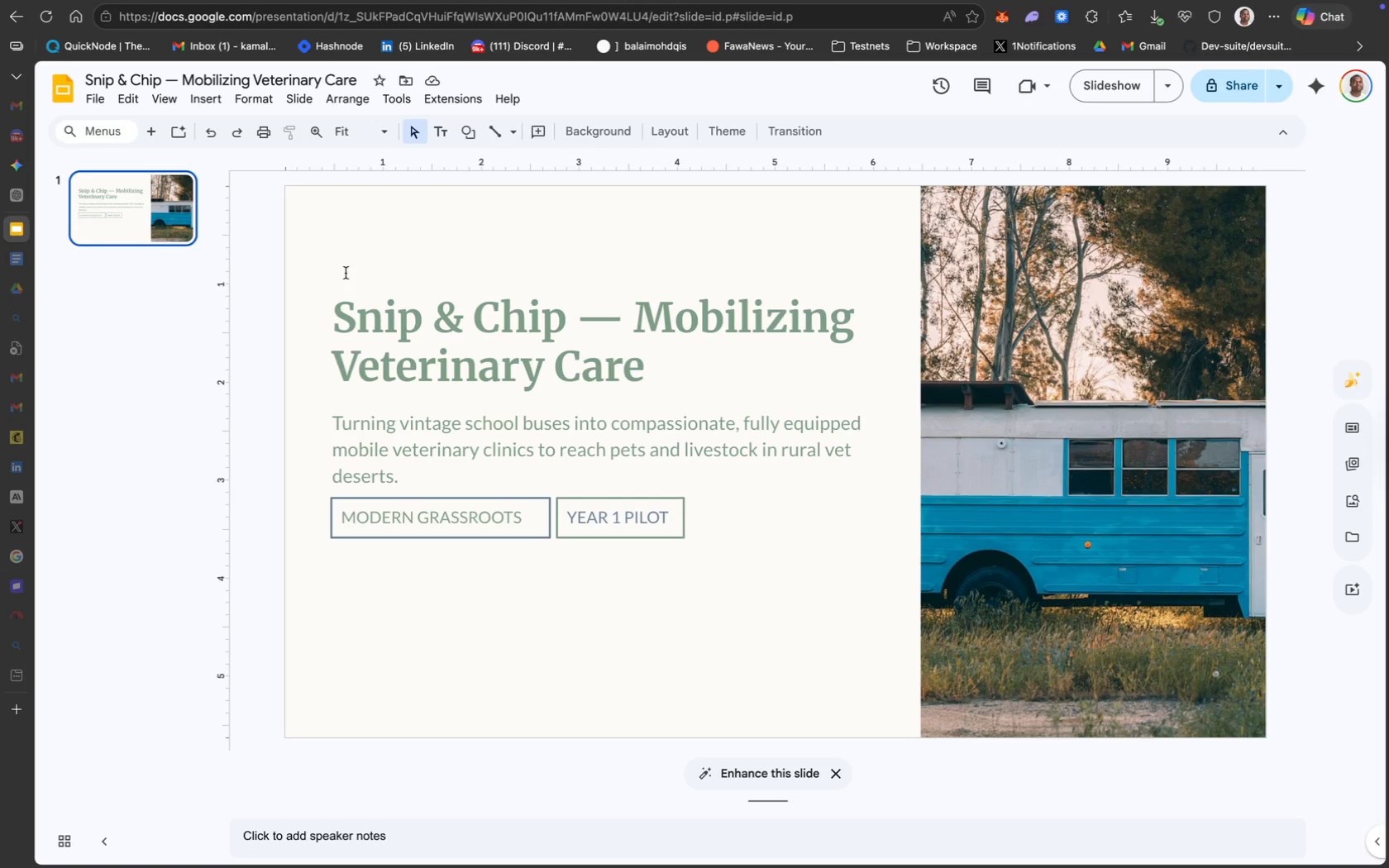 
left_click_drag(start_coordinate=[731, 587], to_coordinate=[480, 522])
 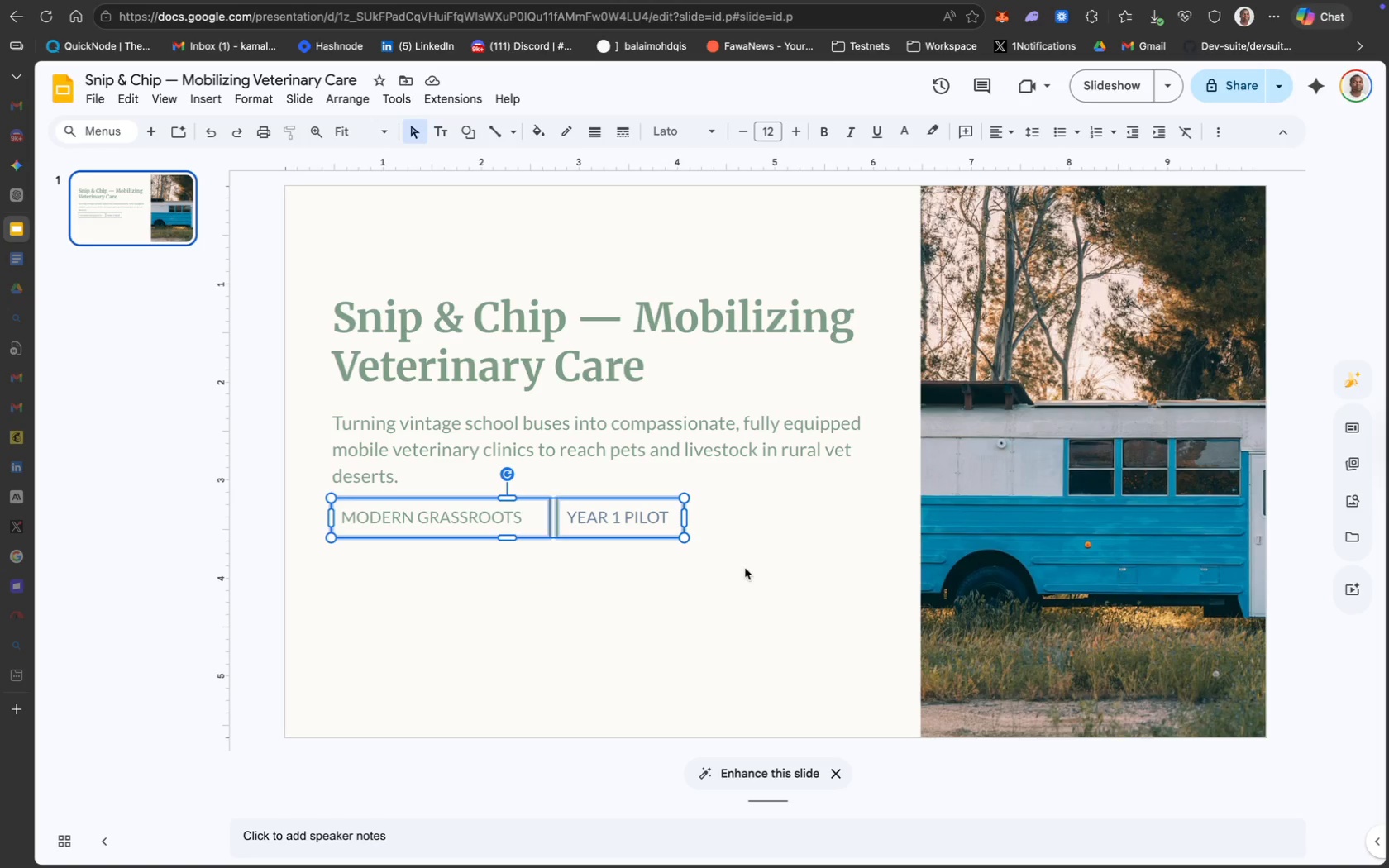 
key(ArrowDown)
 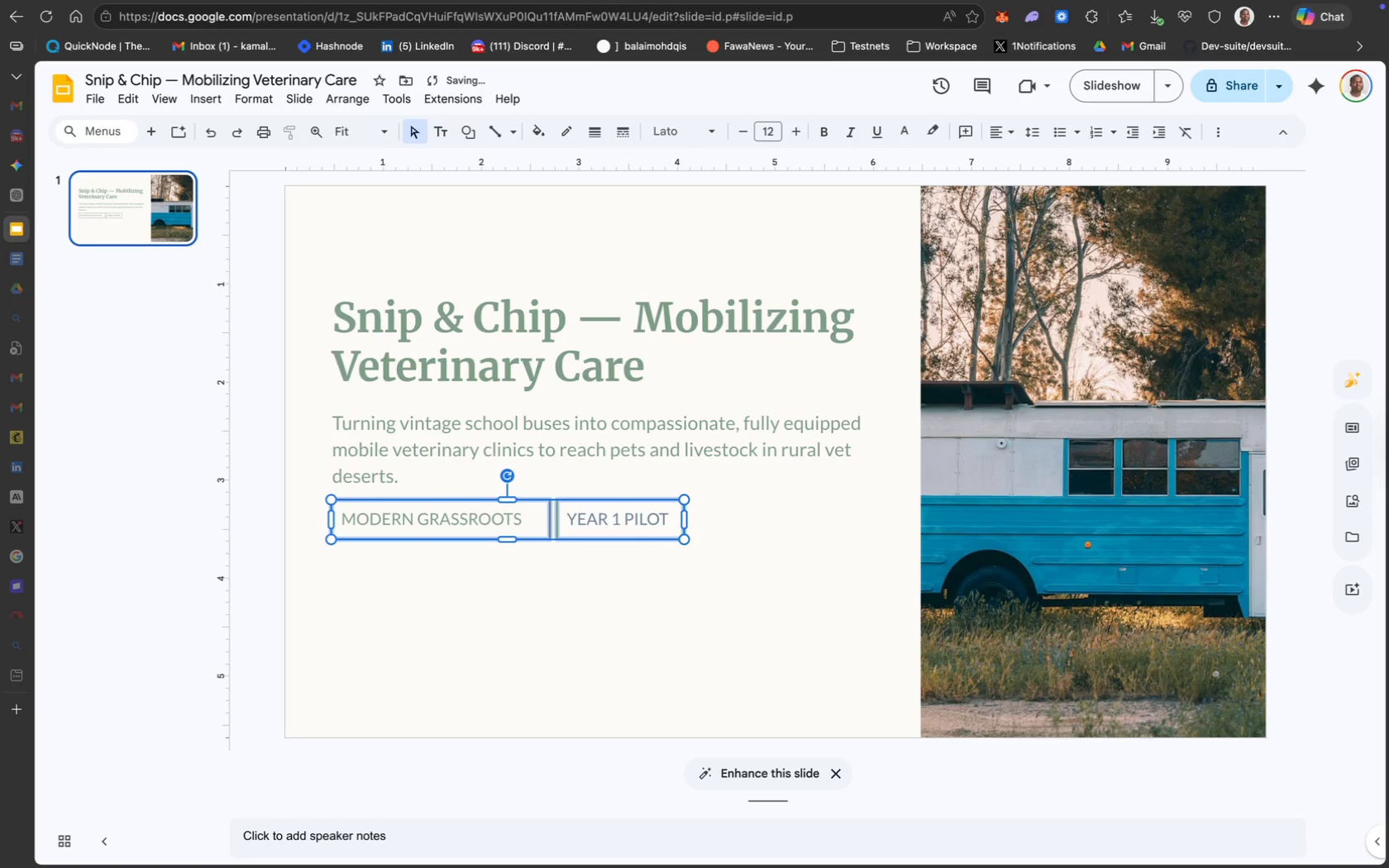 
key(ArrowDown)
 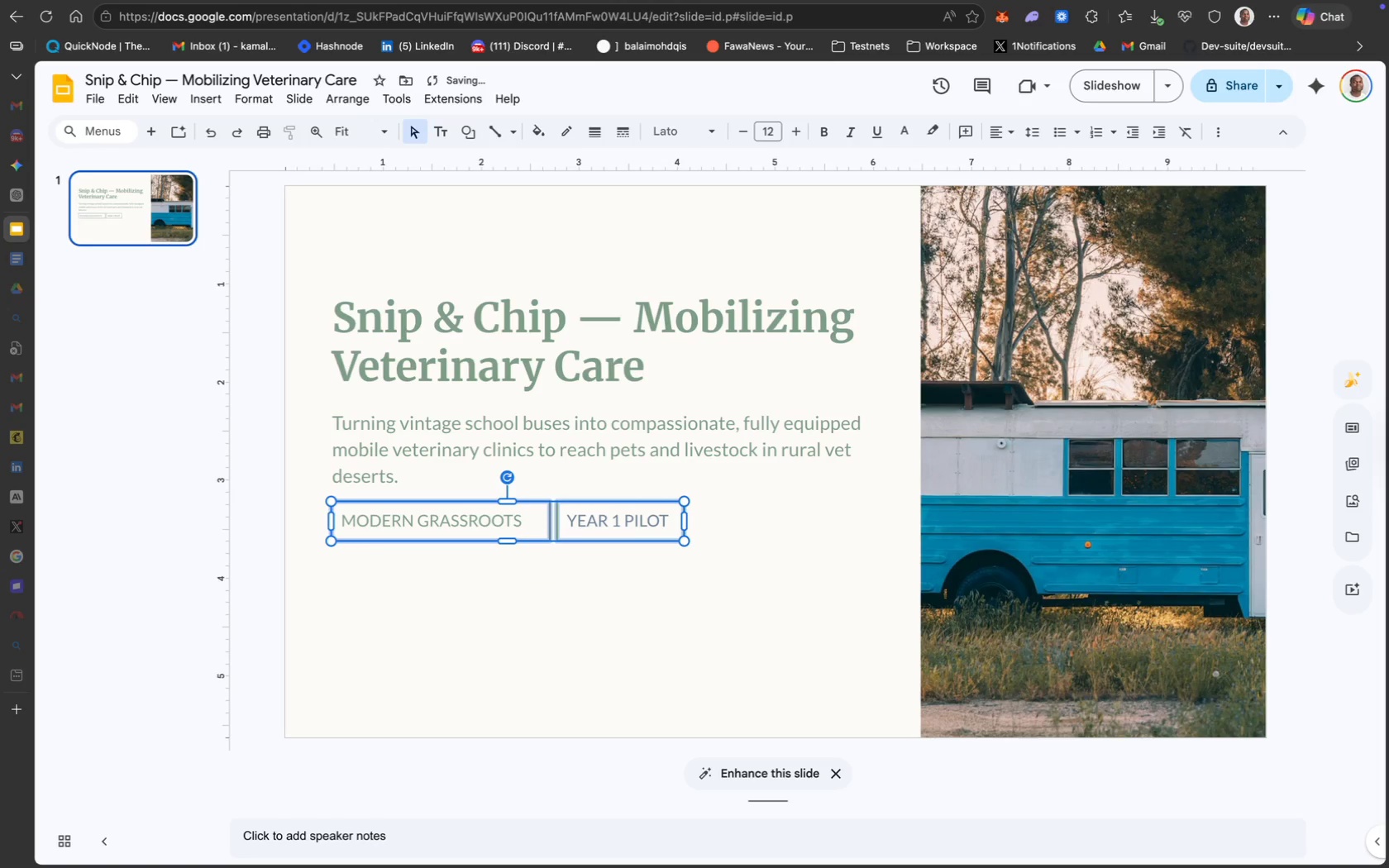 
key(ArrowDown)
 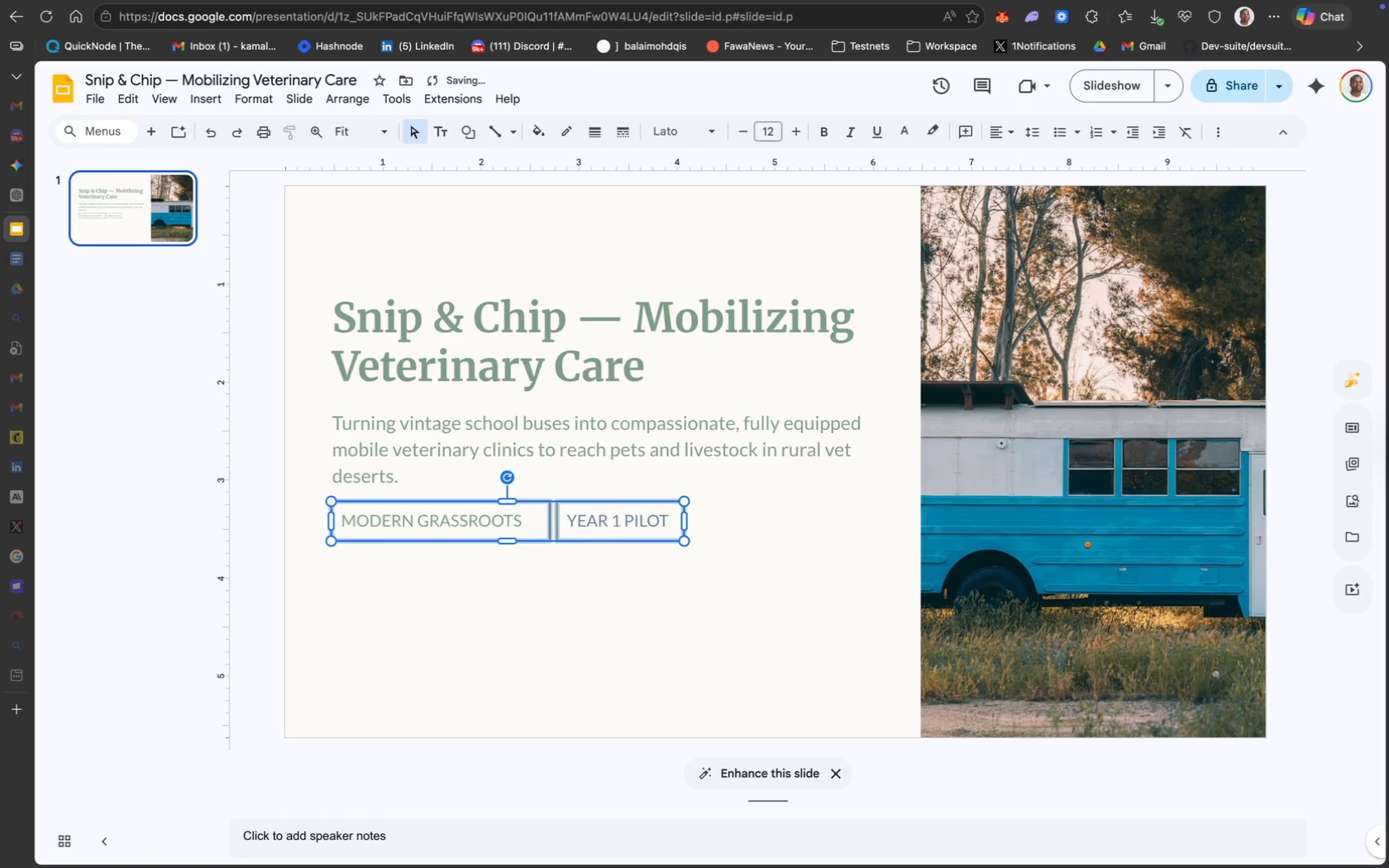 
key(ArrowDown)
 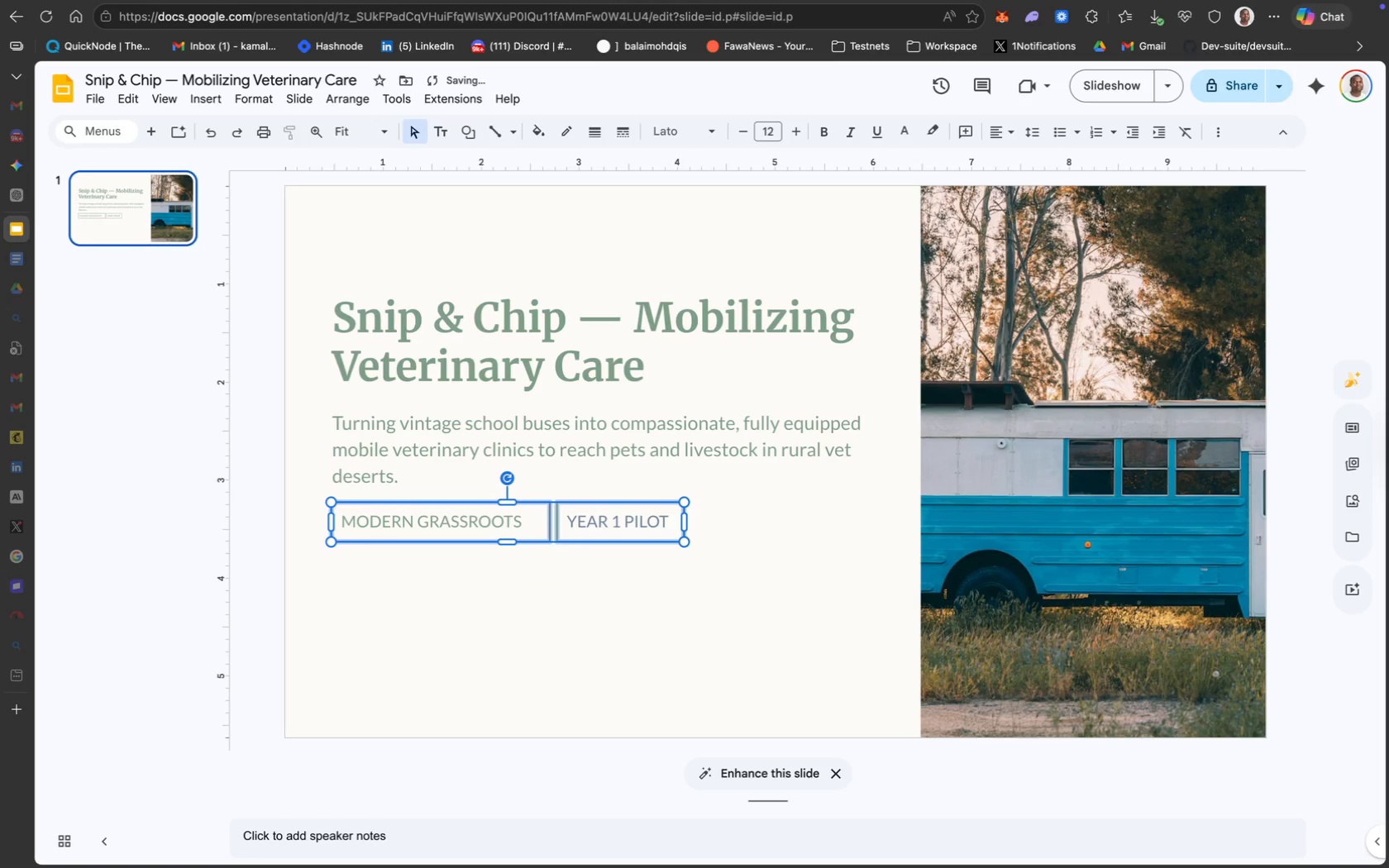 
key(ArrowDown)
 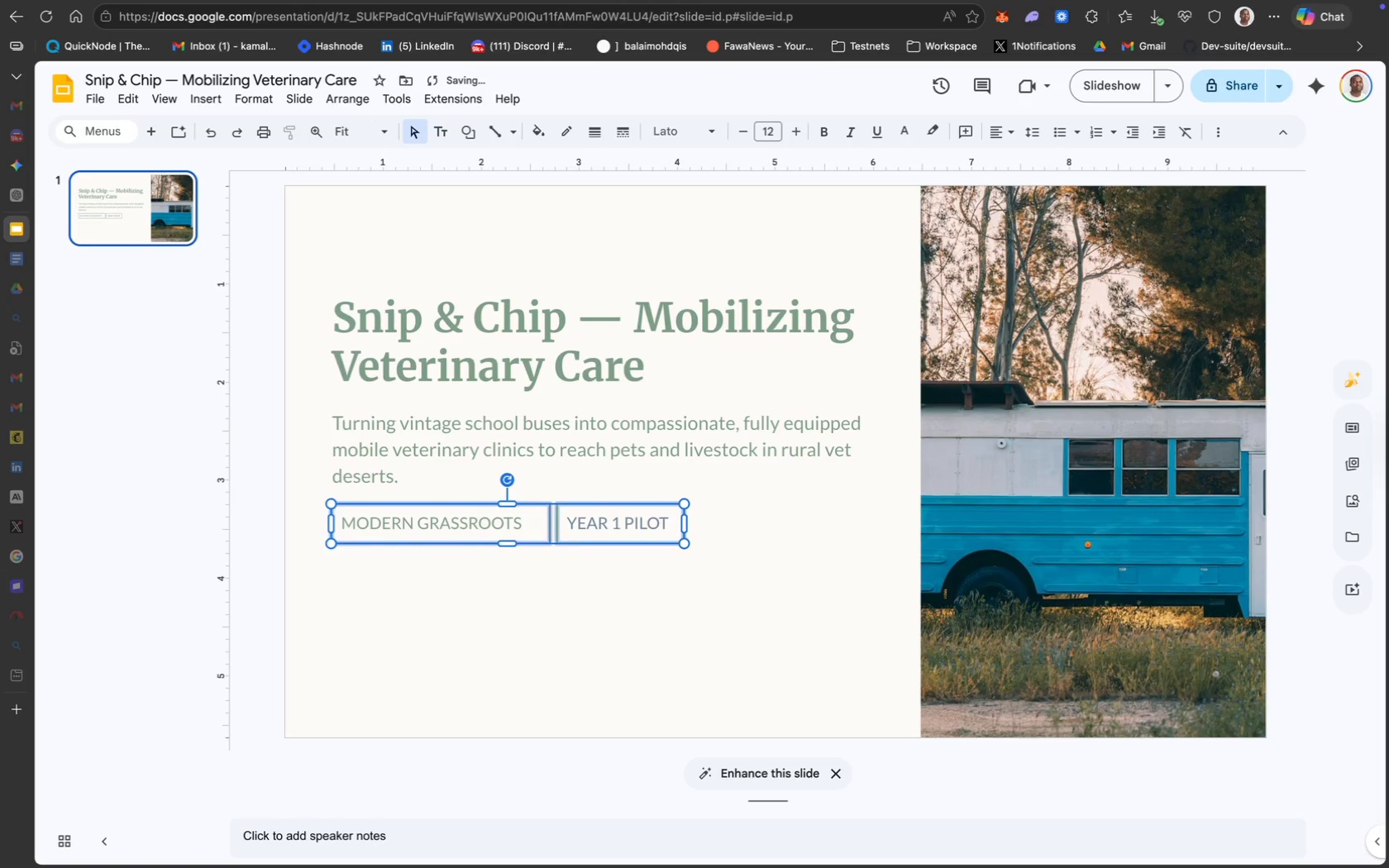 
key(ArrowDown)
 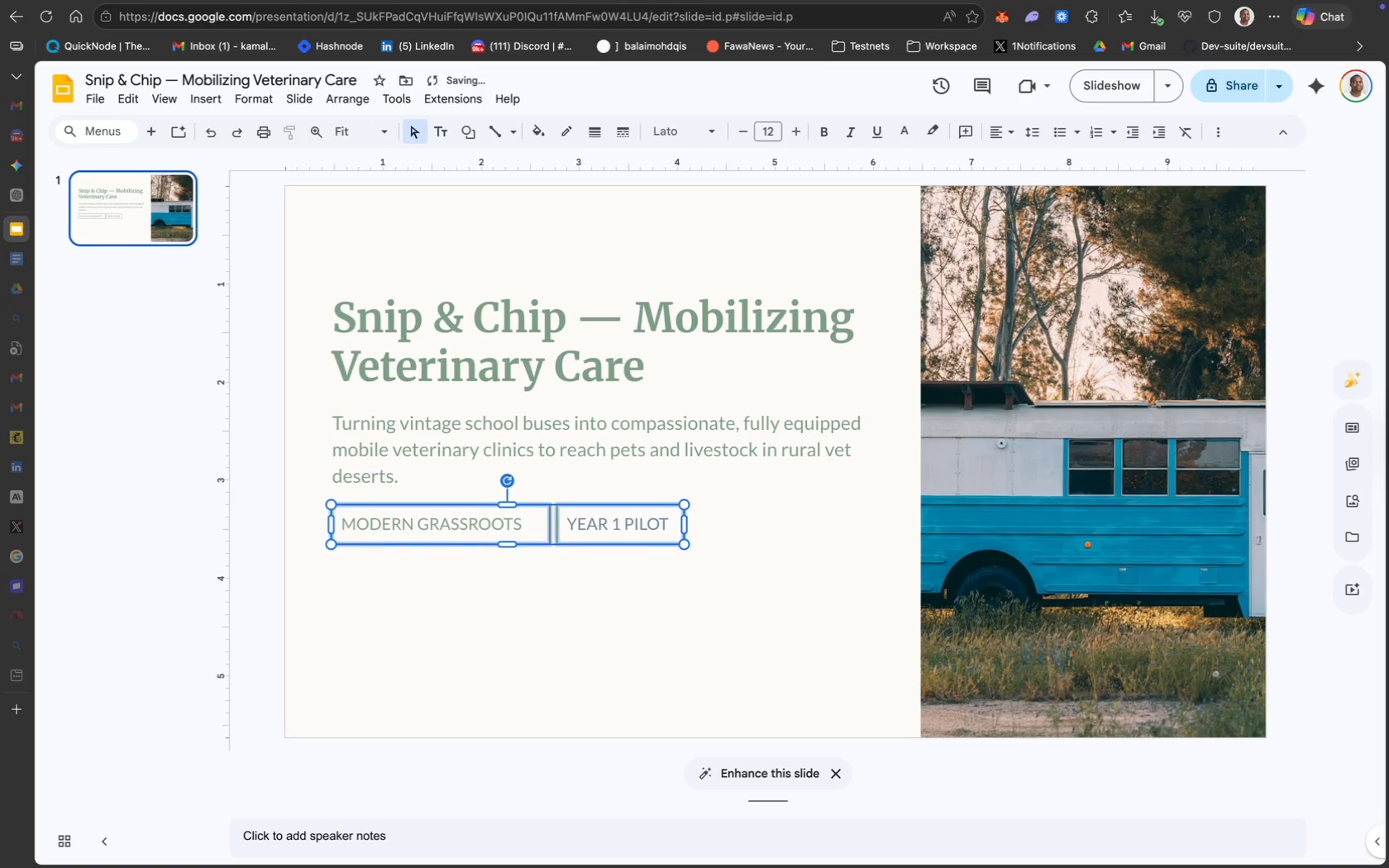 
key(ArrowDown)
 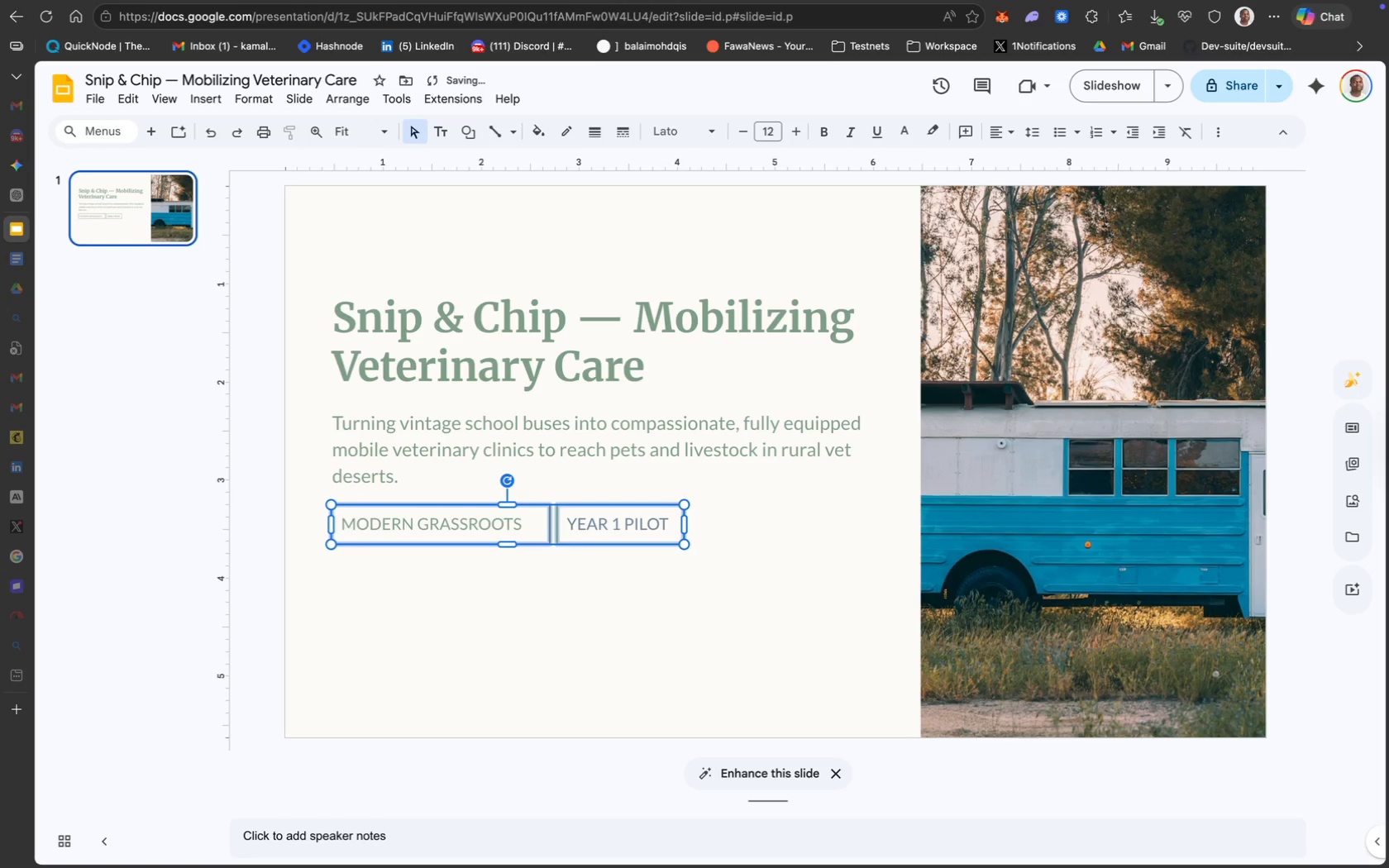 
key(ArrowDown)
 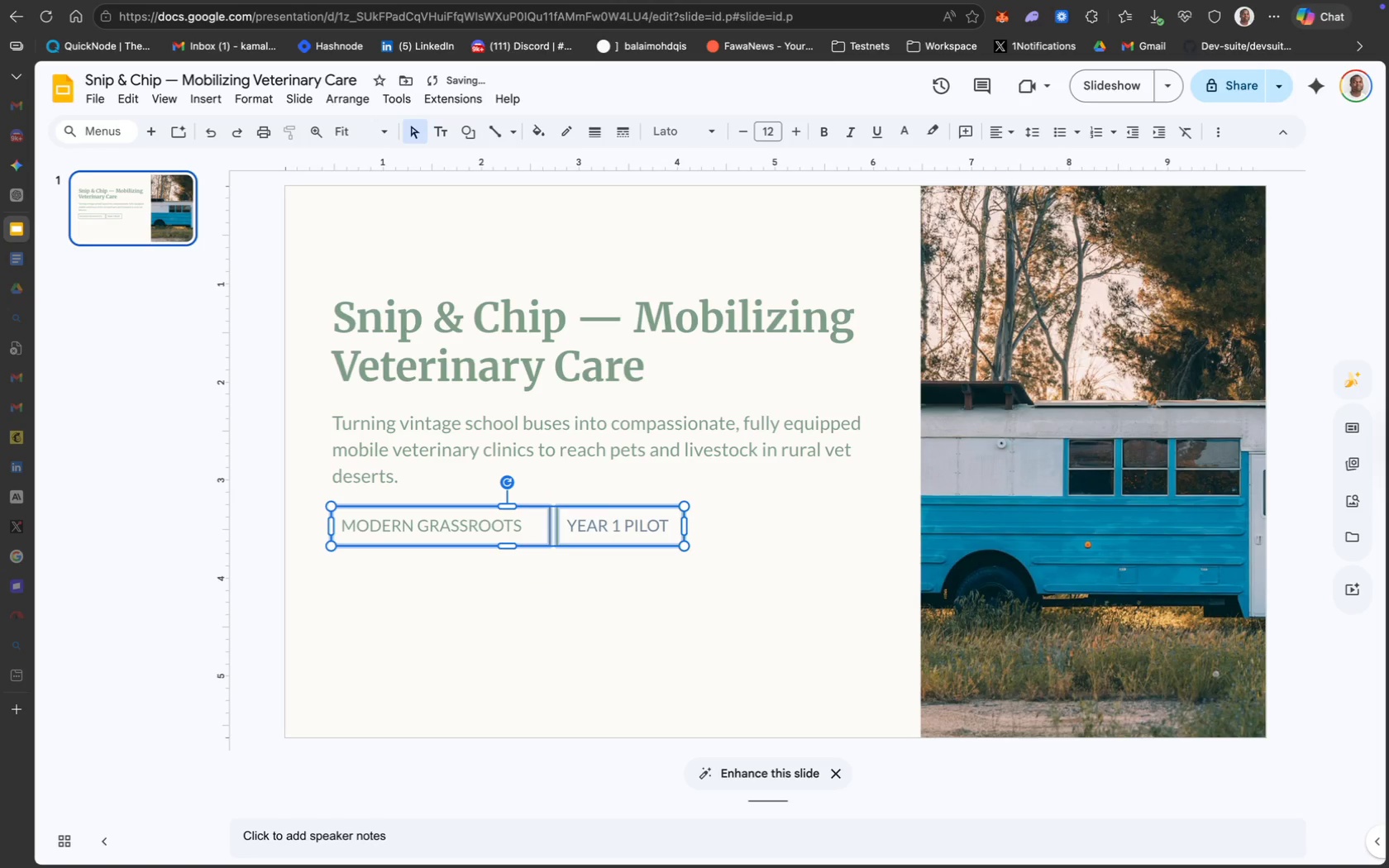 
key(ArrowDown)
 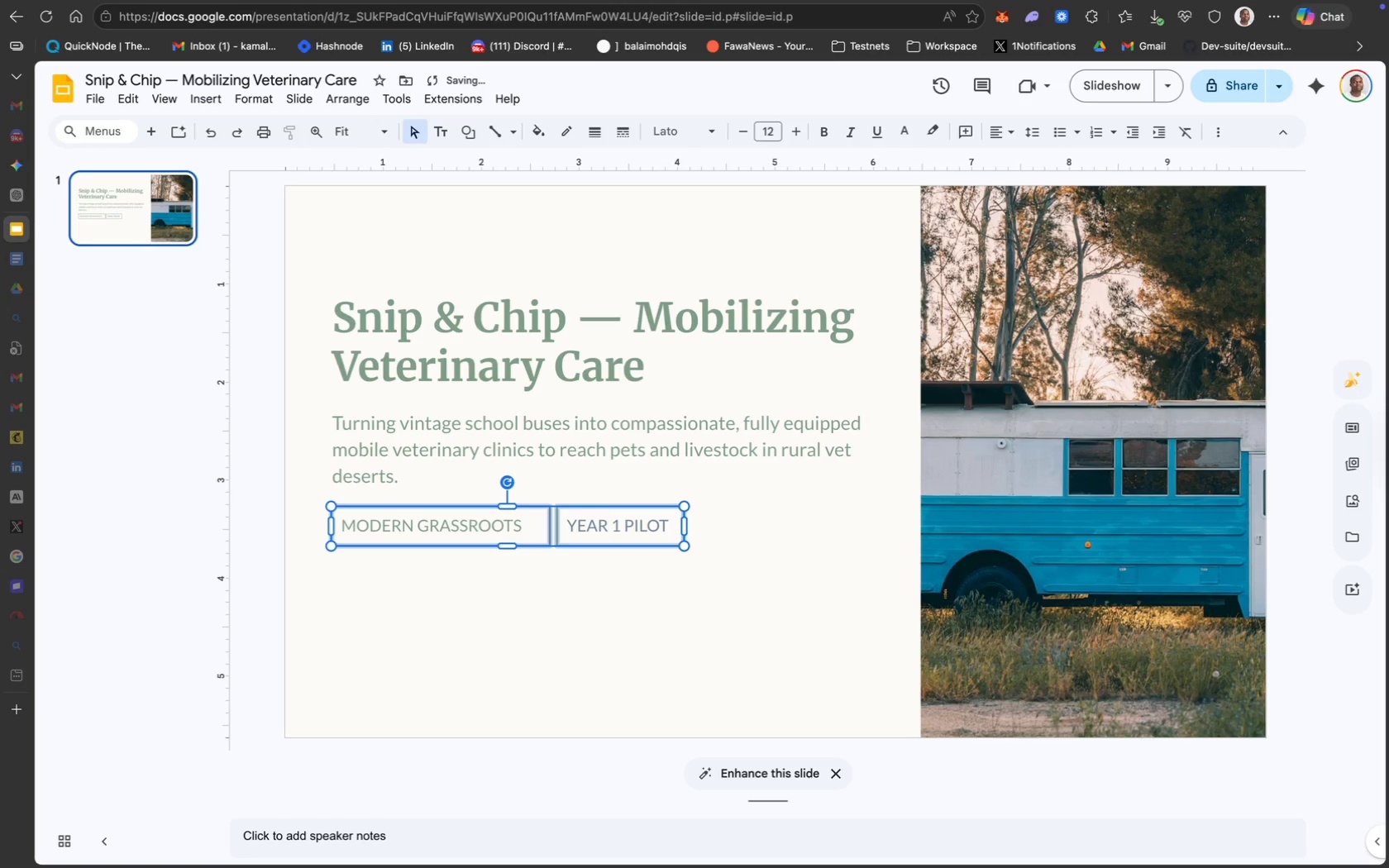 
key(ArrowDown)
 